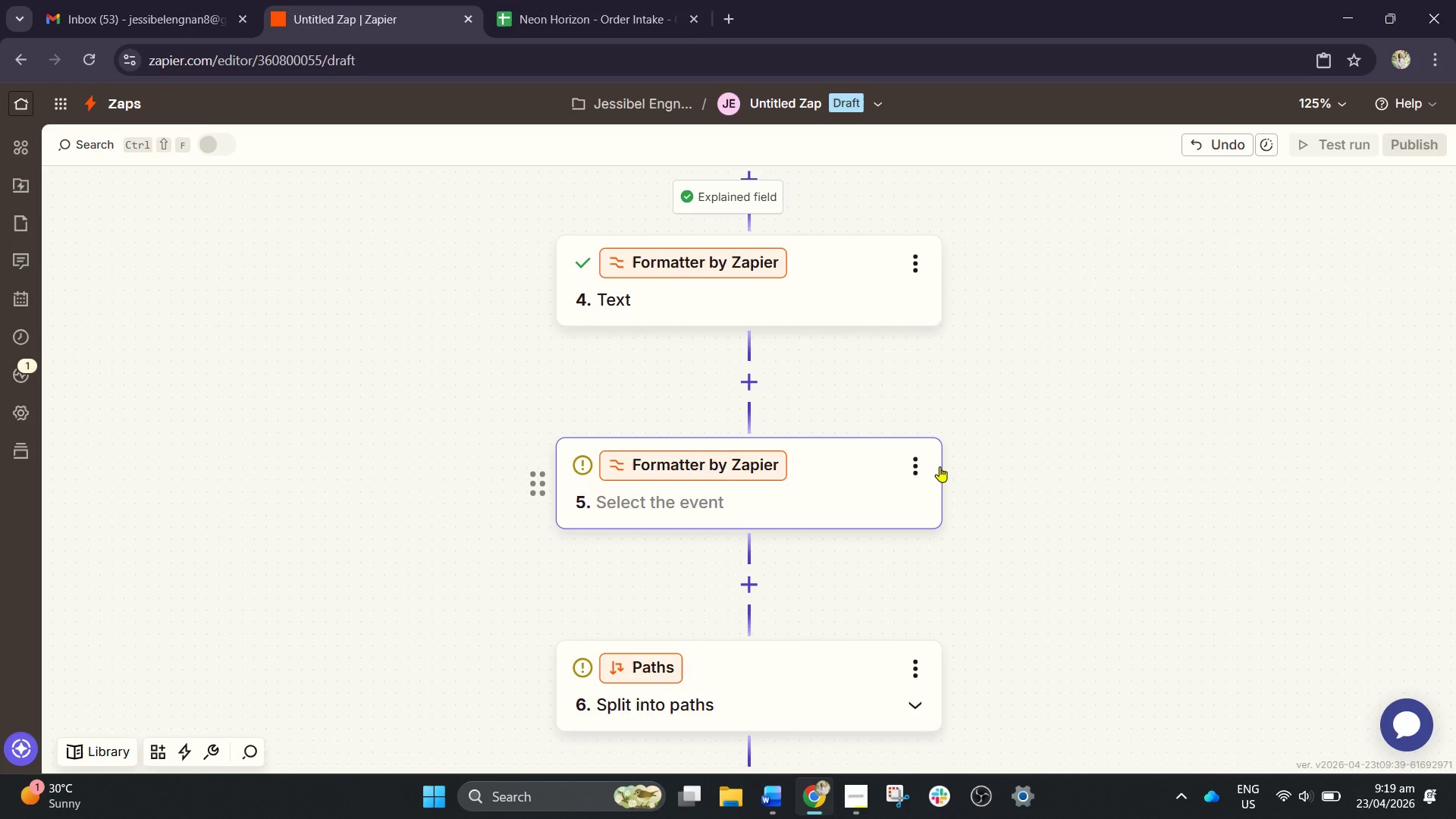 
left_click([921, 465])
 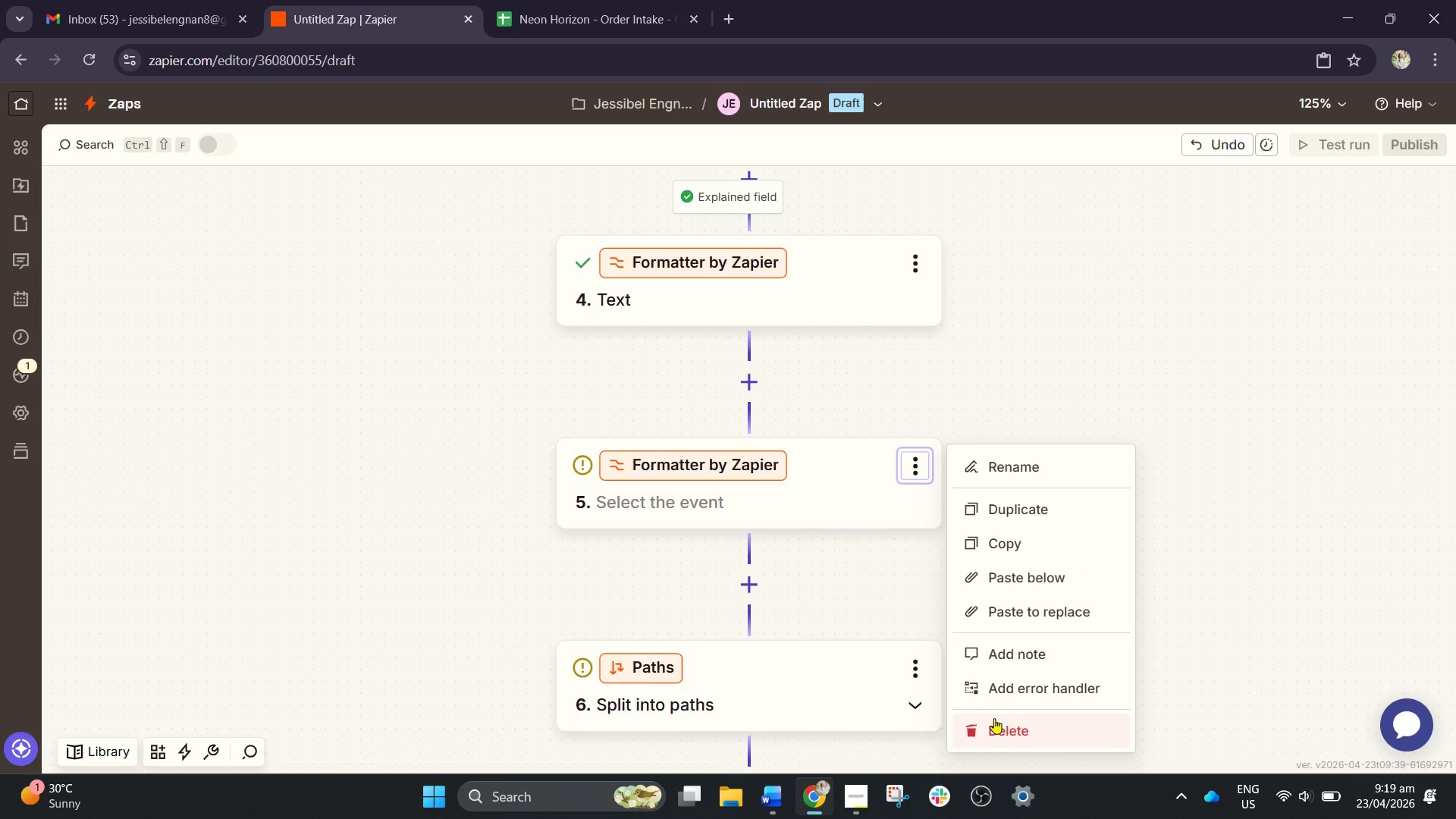 
double_click([1003, 731])
 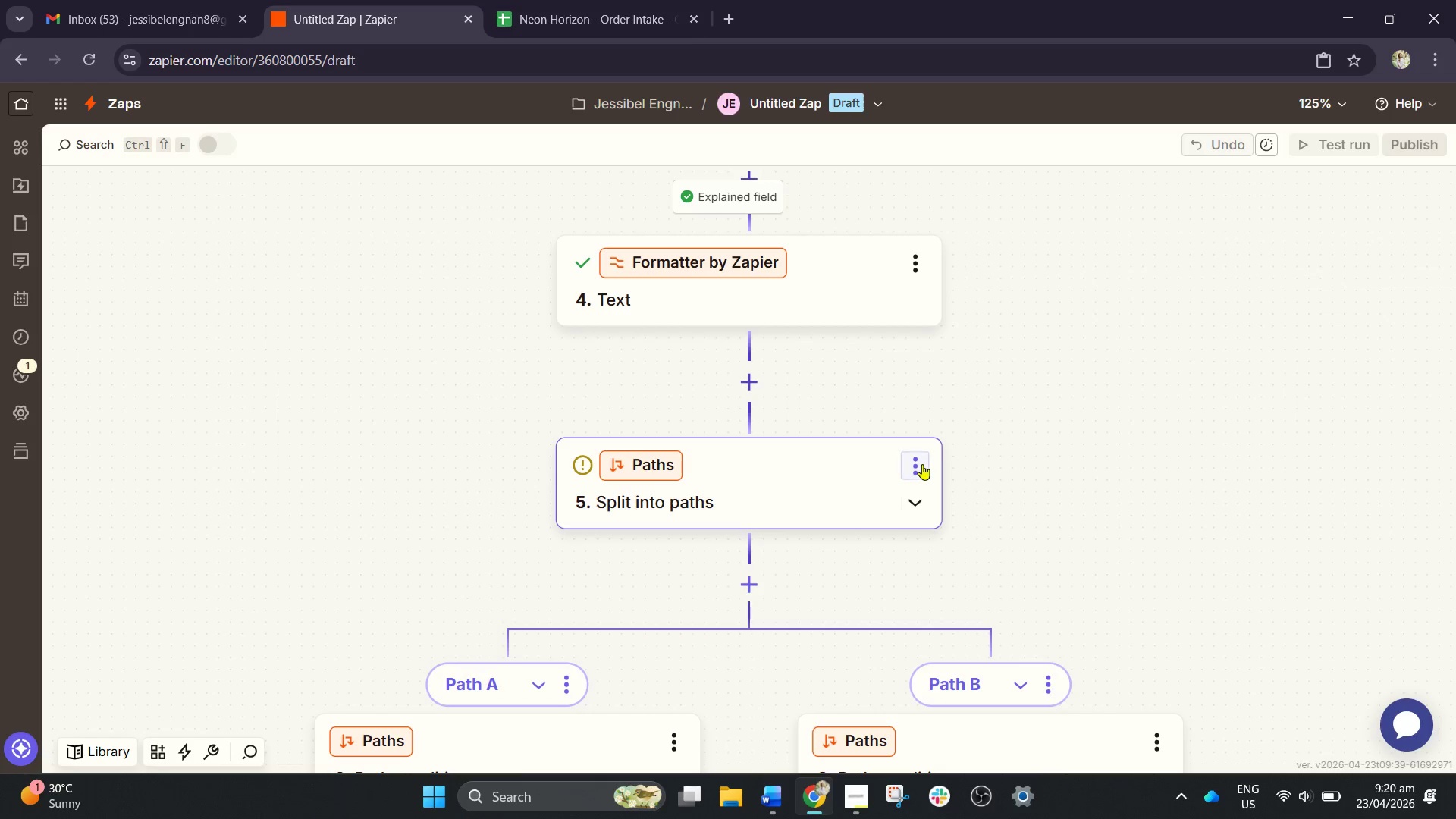 
scroll: coordinate [908, 459], scroll_direction: up, amount: 3.0
 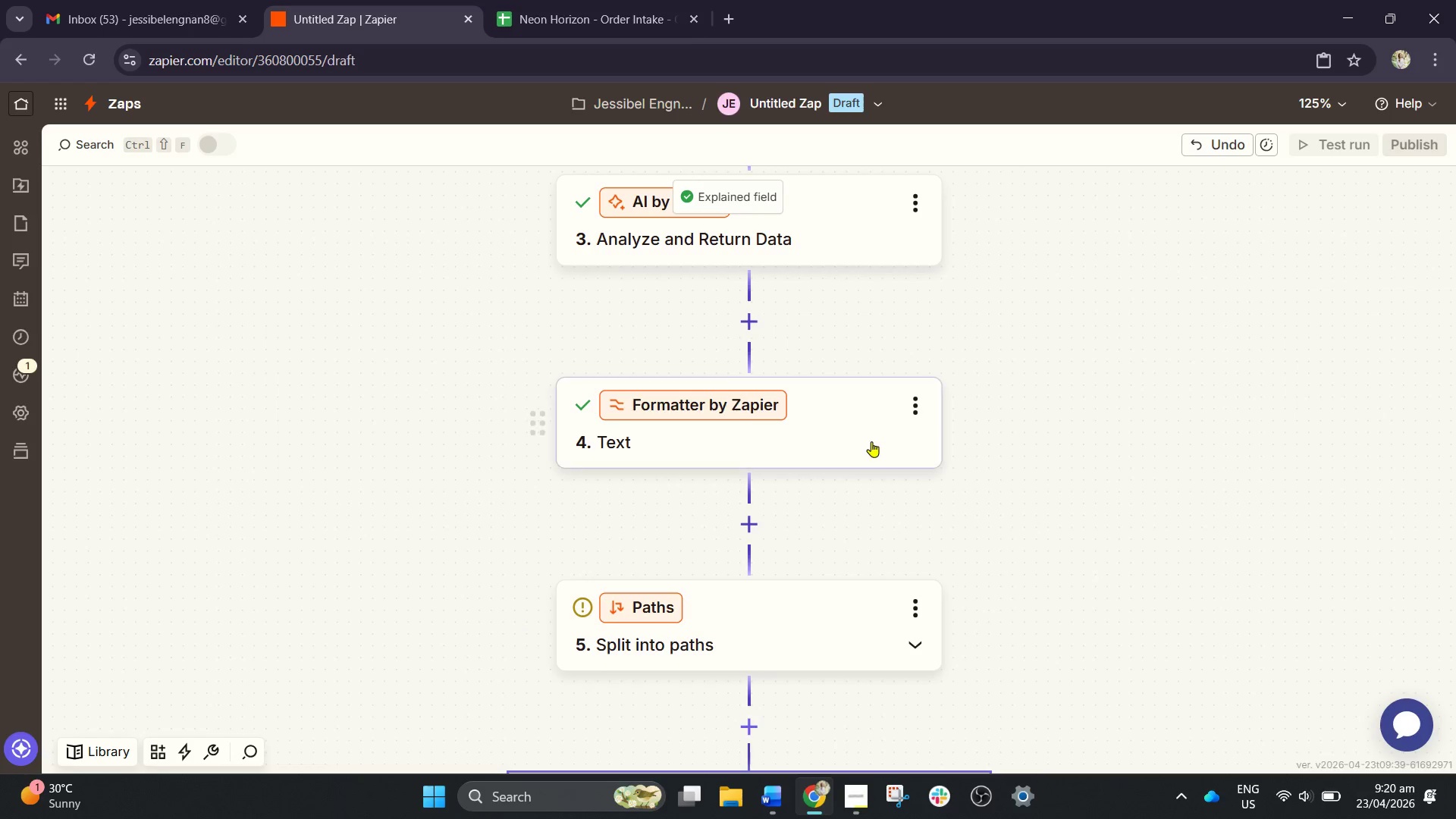 
left_click([926, 404])
 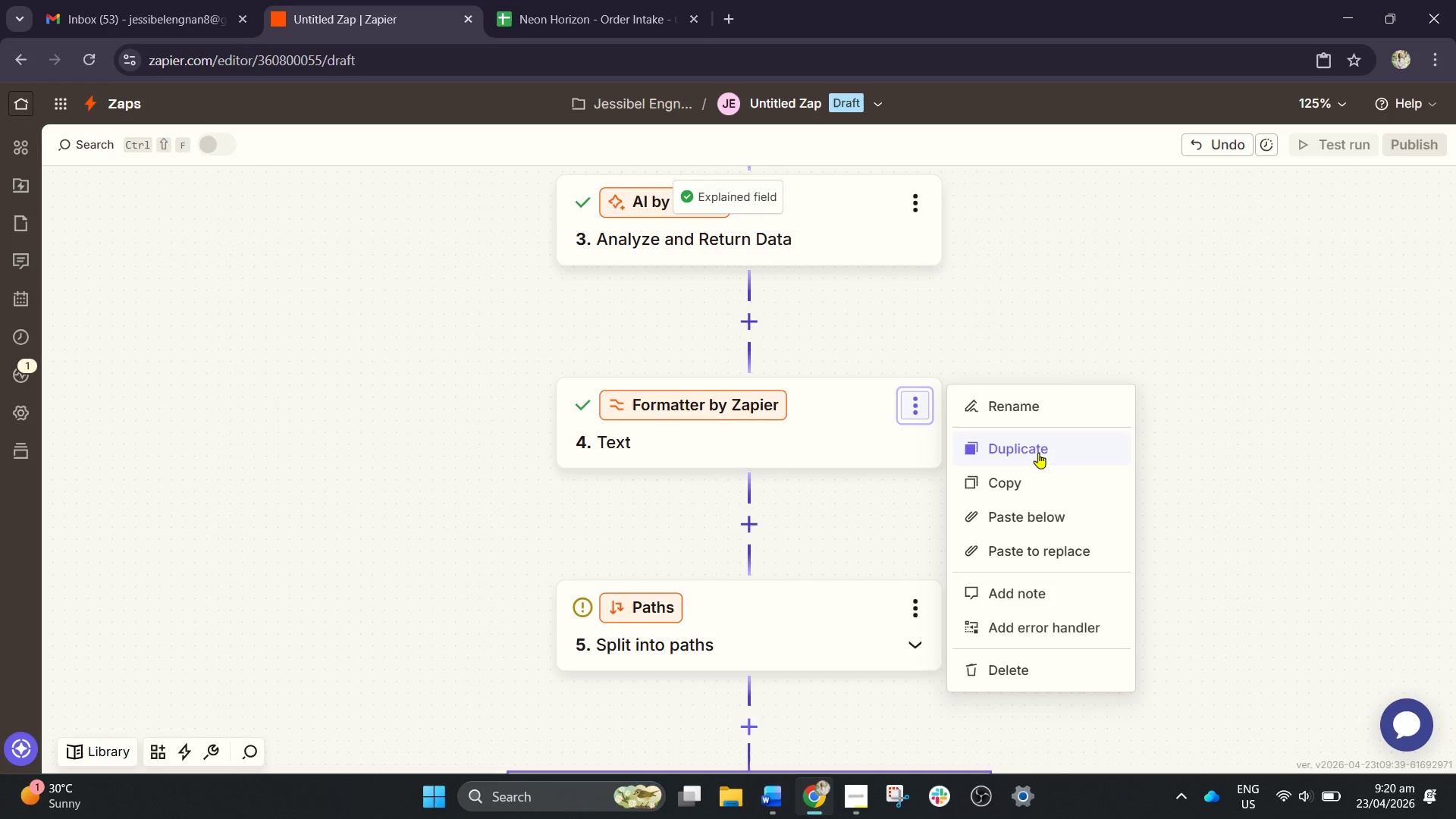 
left_click([1038, 453])
 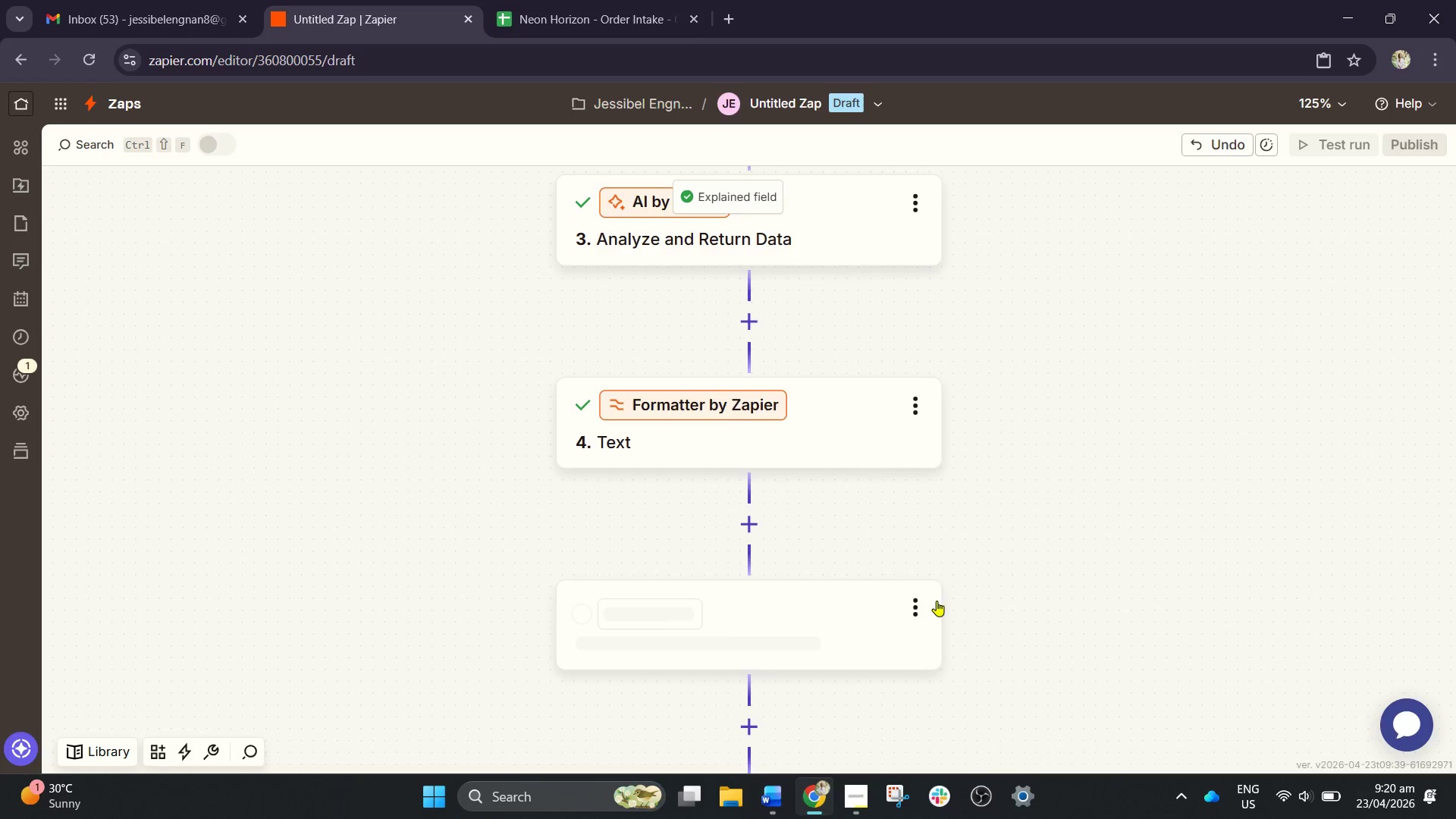 
left_click([919, 613])
 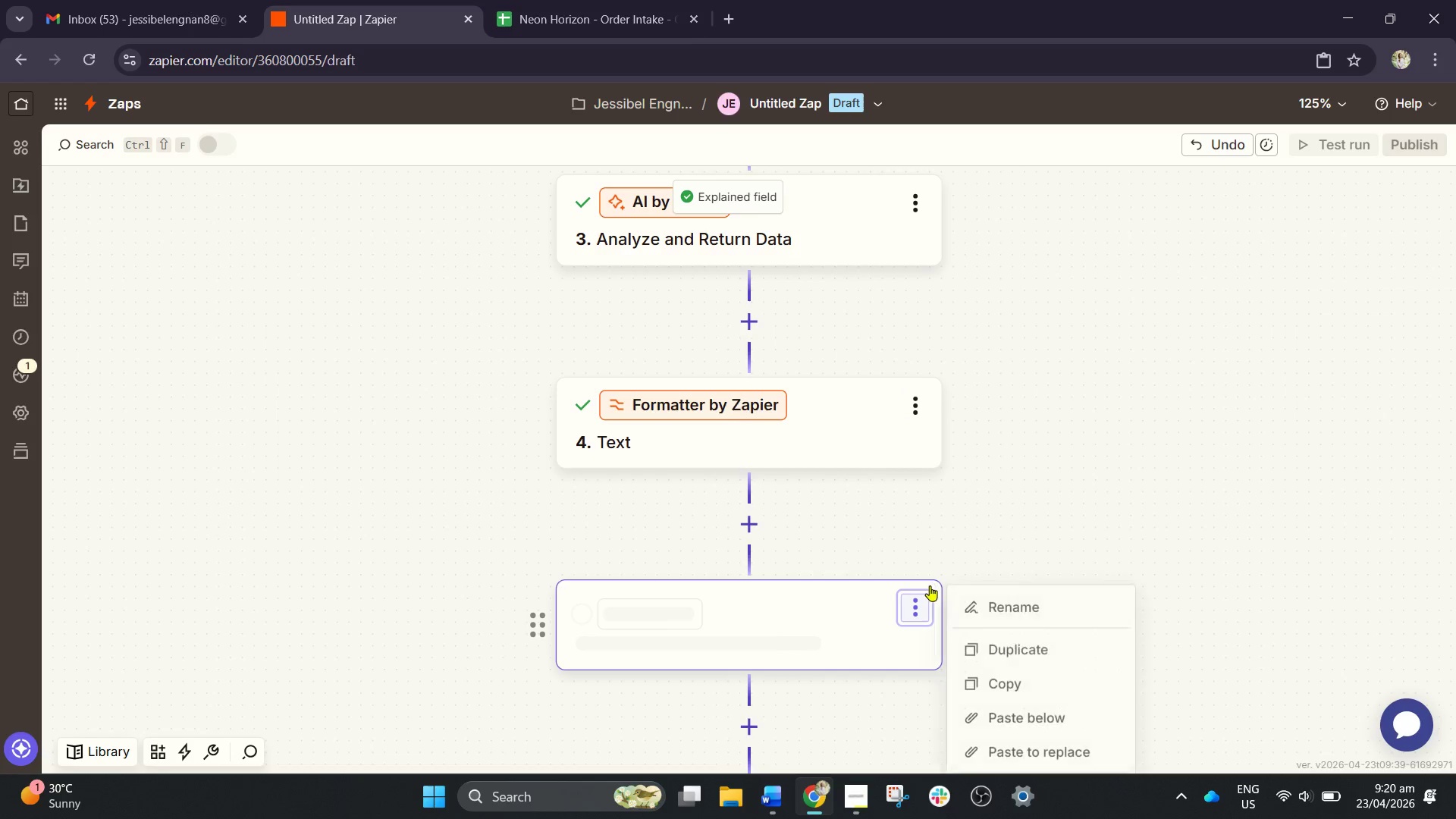 
scroll: coordinate [930, 585], scroll_direction: down, amount: 2.0
 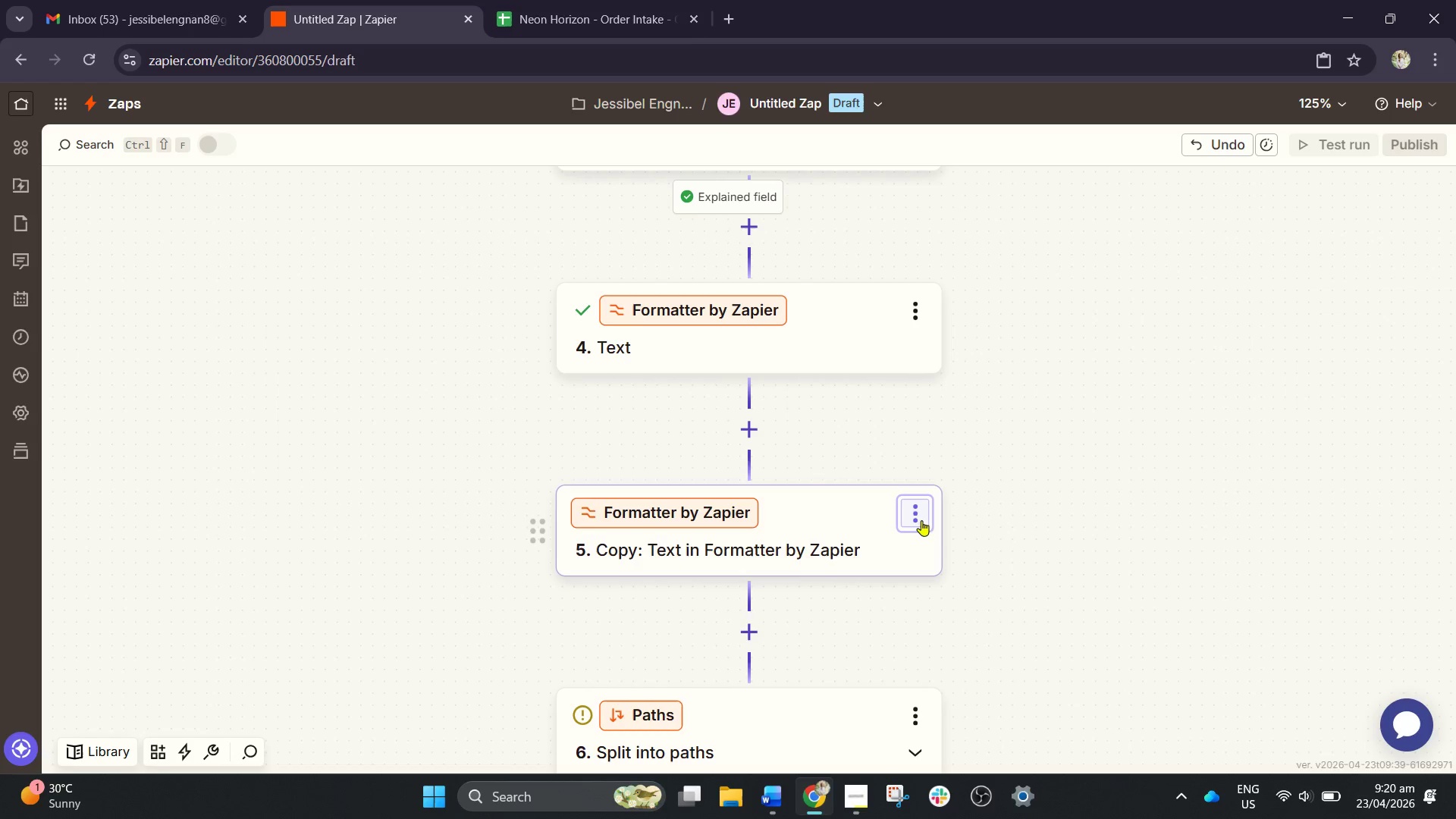 
left_click([915, 514])
 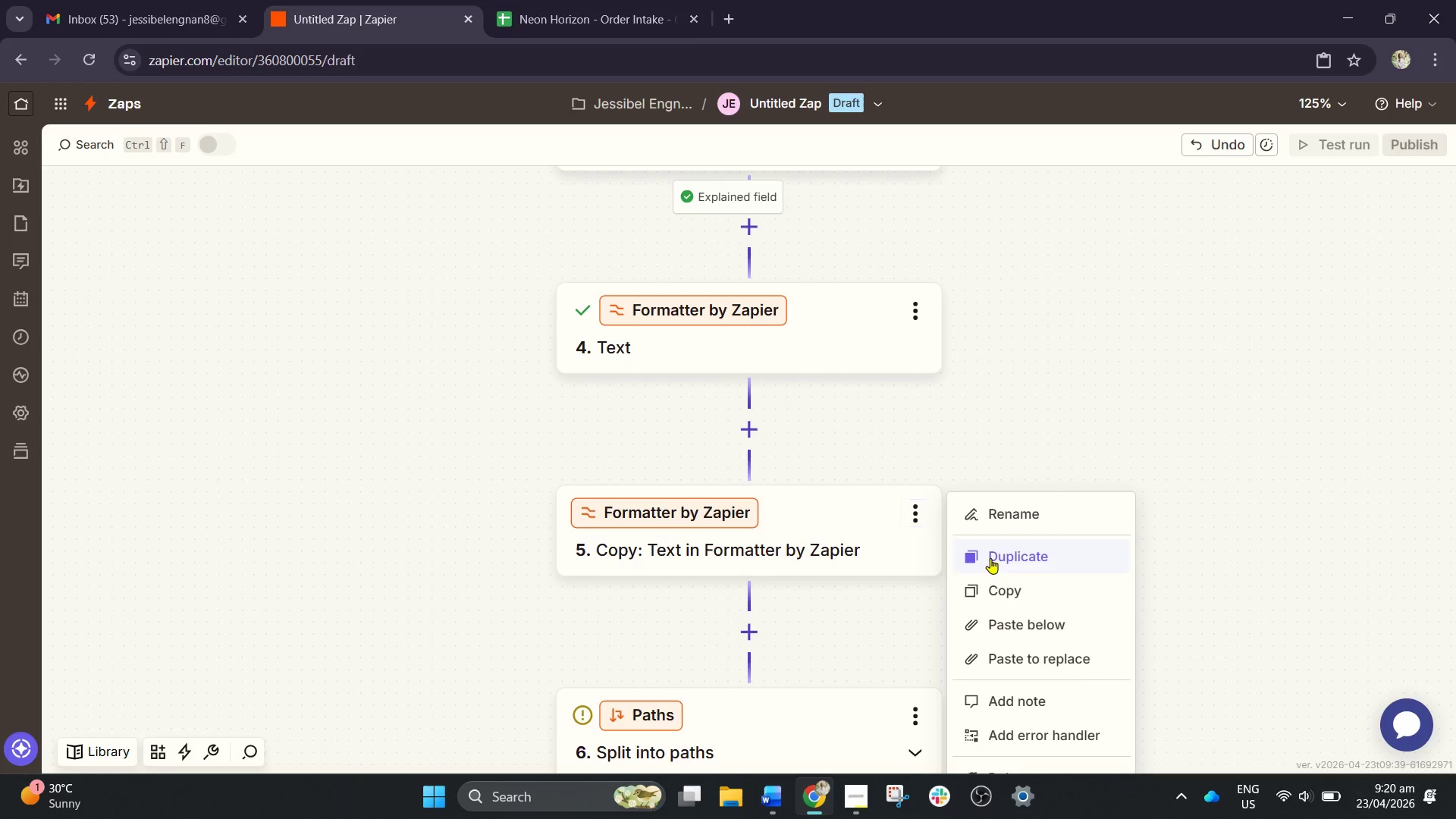 
left_click([990, 558])
 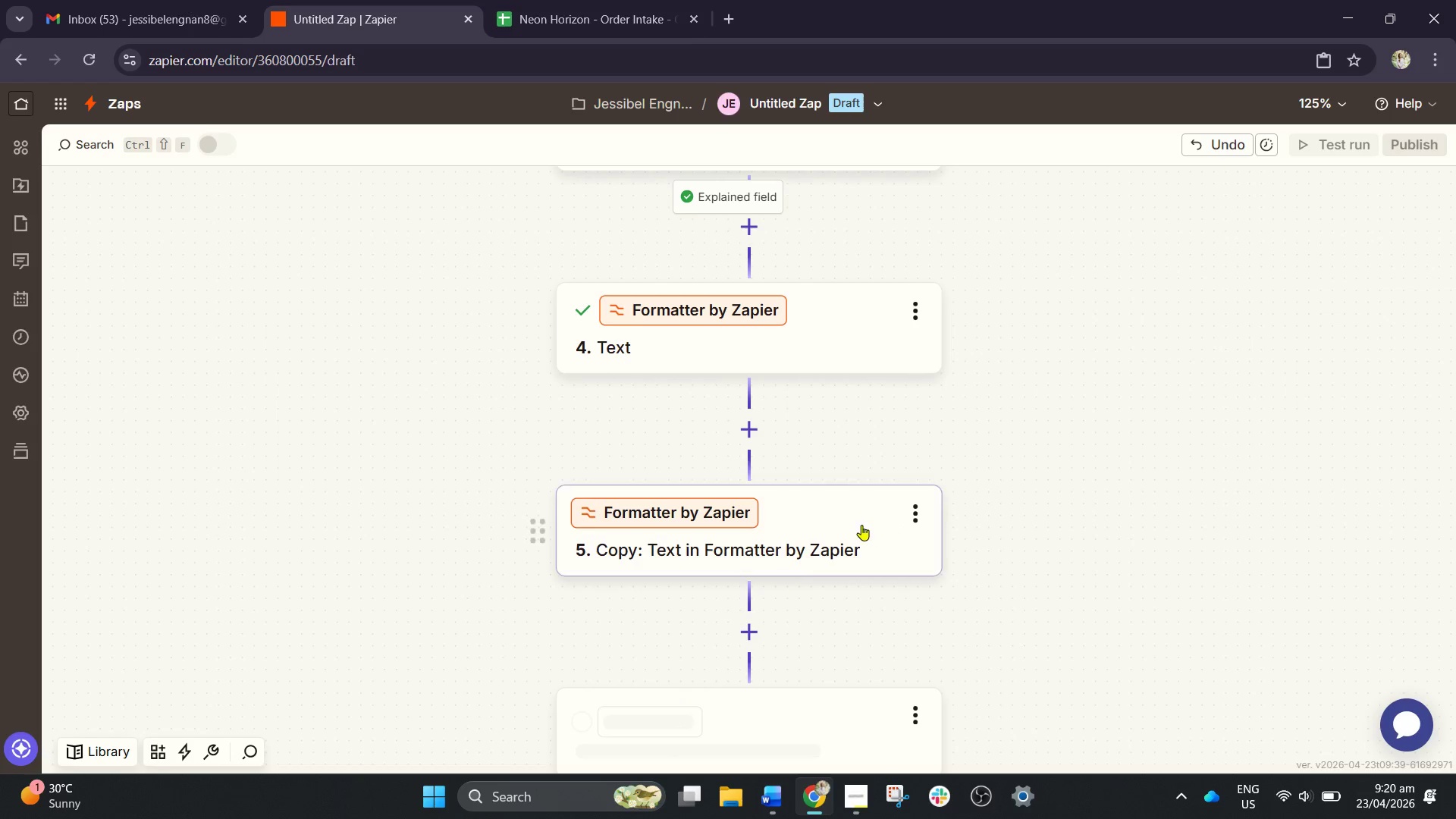 
scroll: coordinate [852, 520], scroll_direction: up, amount: 1.0
 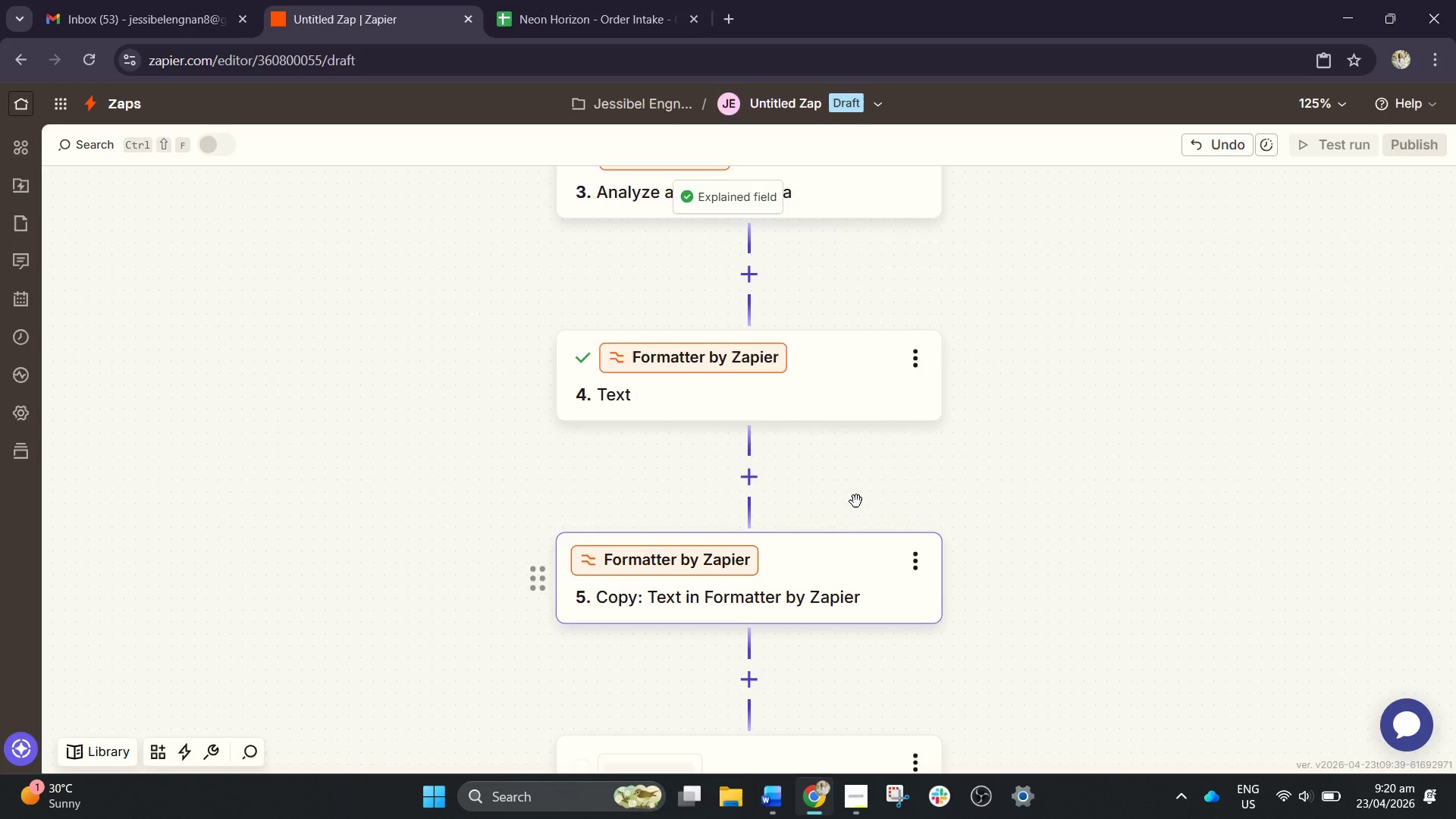 
scroll: coordinate [856, 502], scroll_direction: down, amount: 2.0
 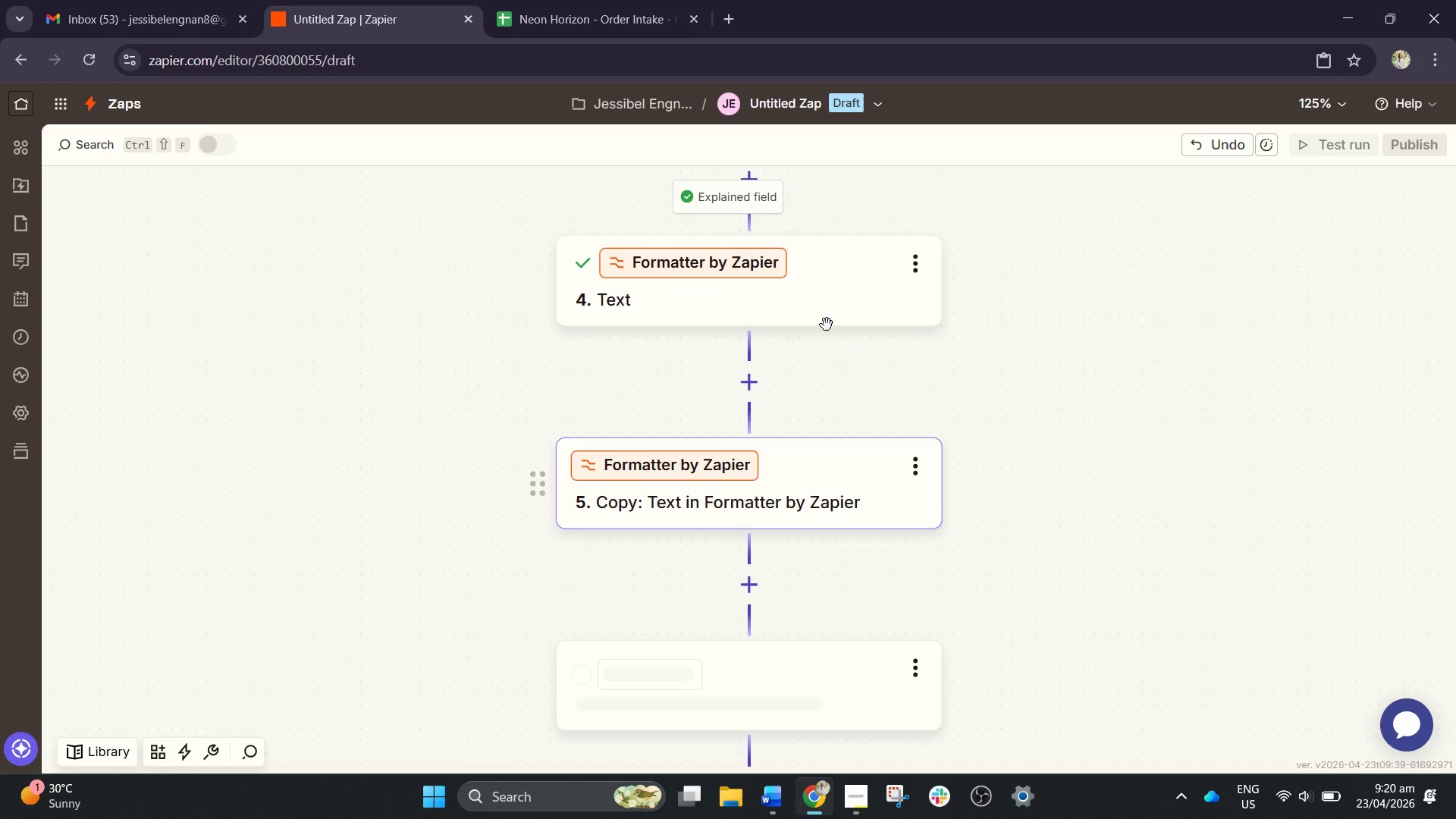 
left_click([804, 287])
 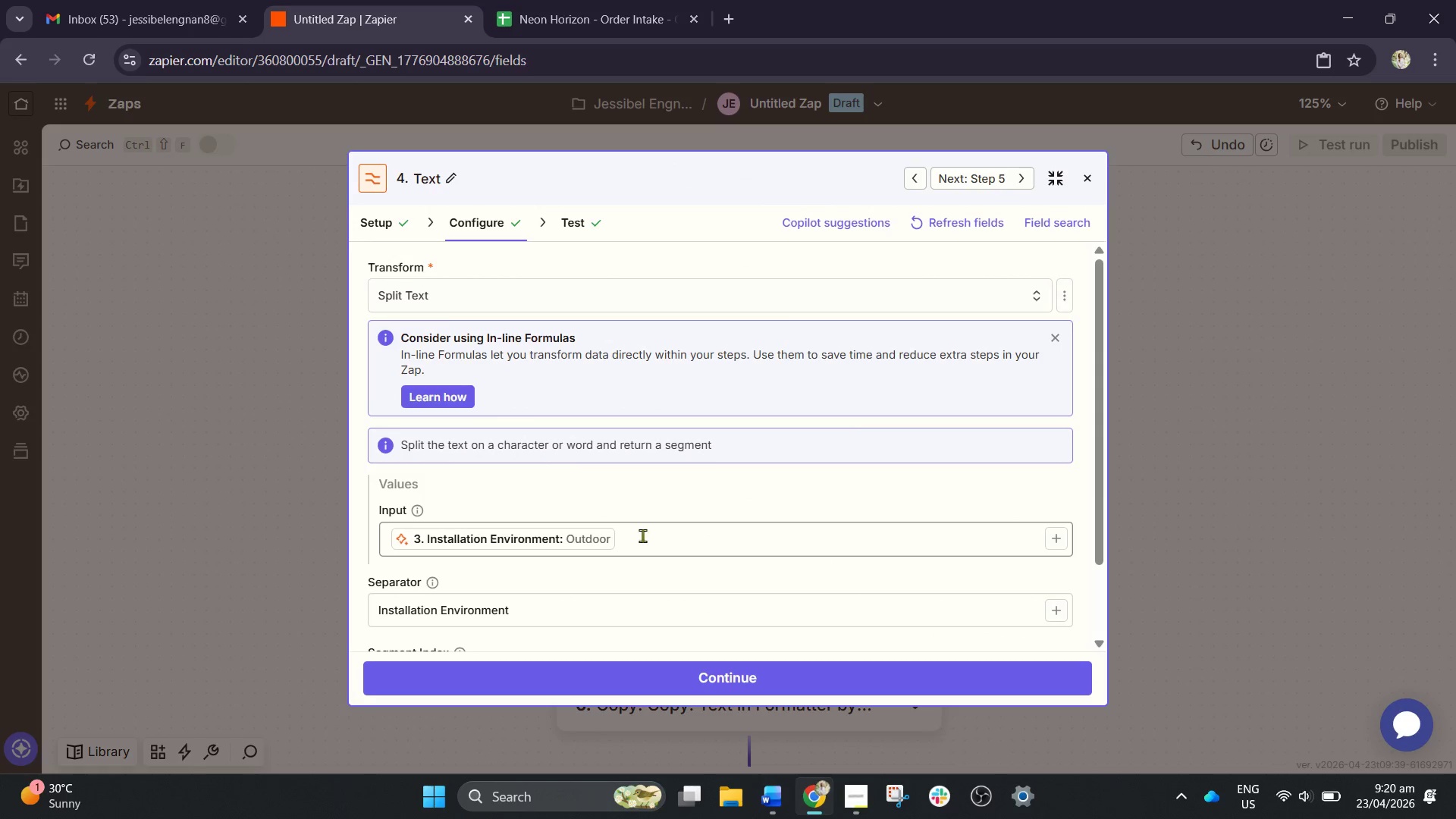 
left_click([1084, 171])
 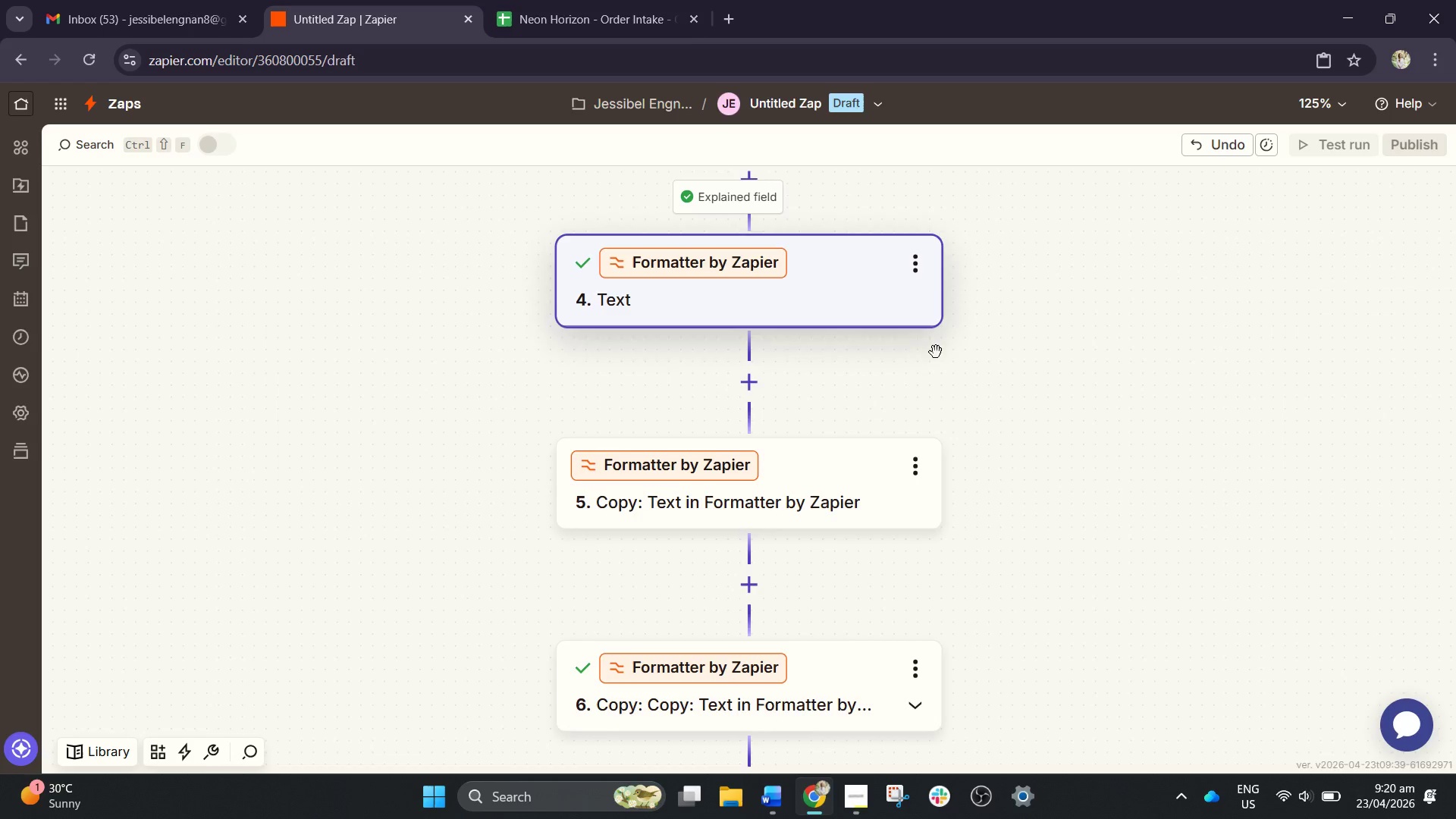 
left_click([834, 402])
 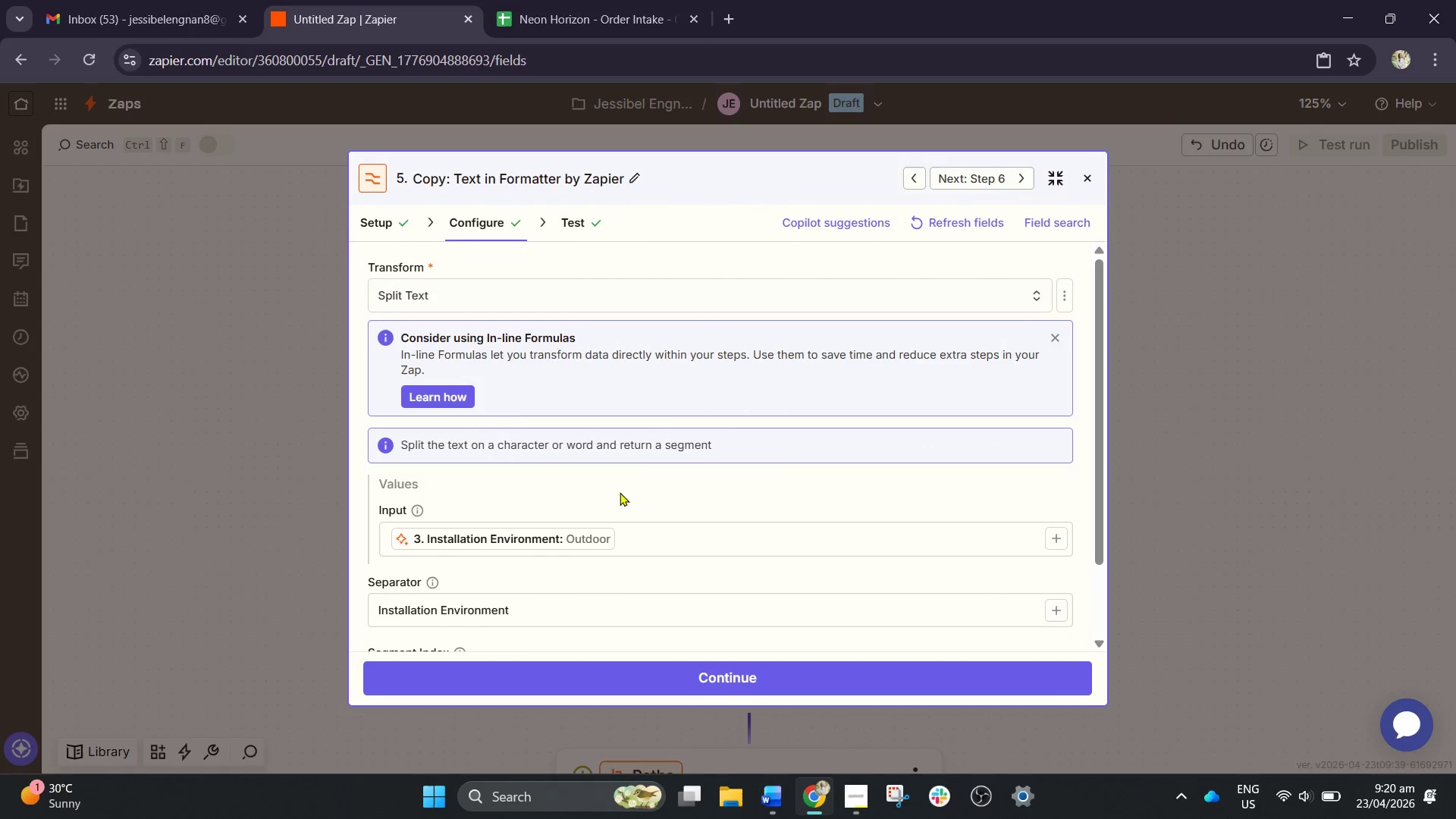 
scroll: coordinate [909, 406], scroll_direction: down, amount: 2.0
 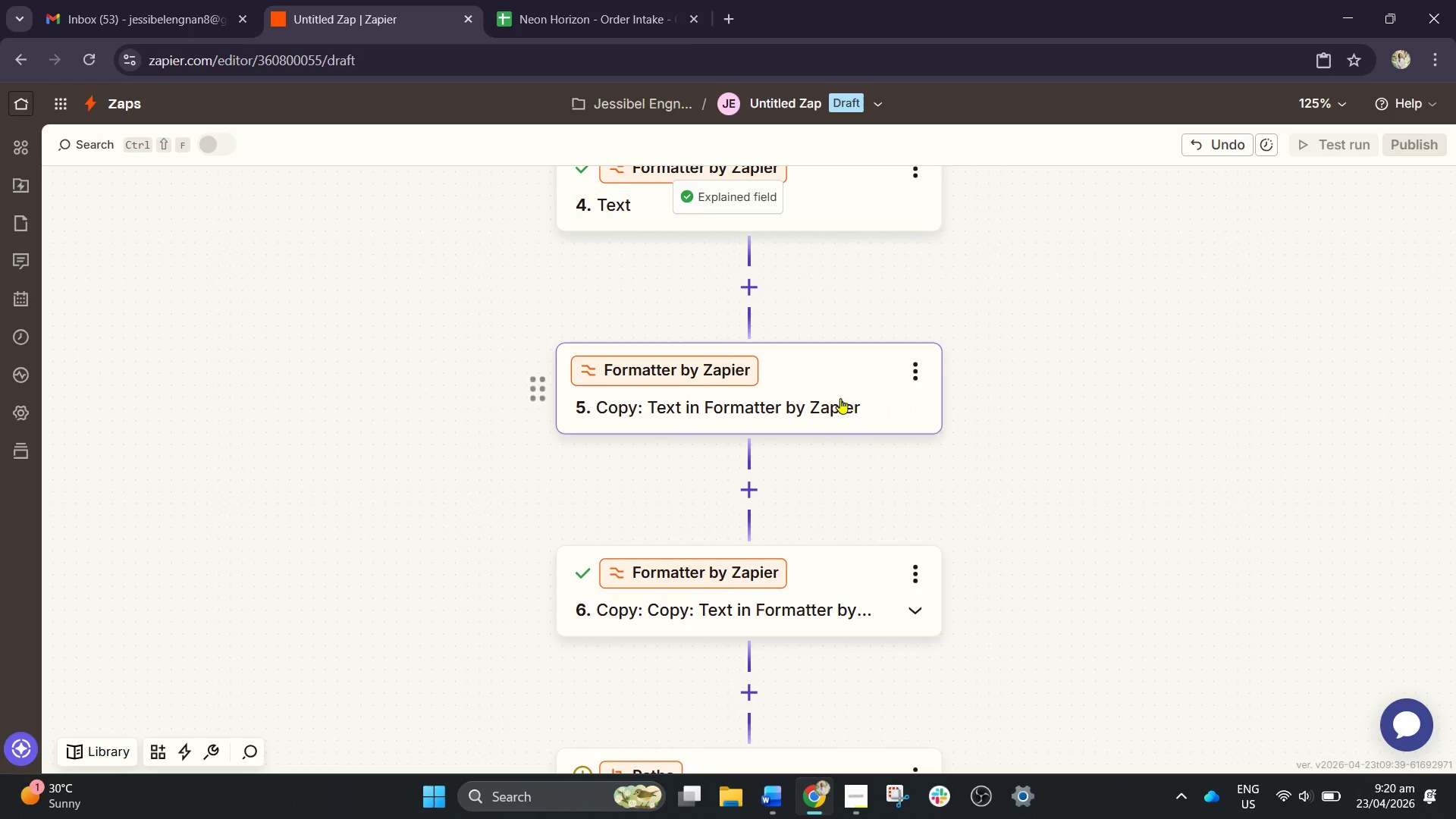 
left_click([644, 541])
 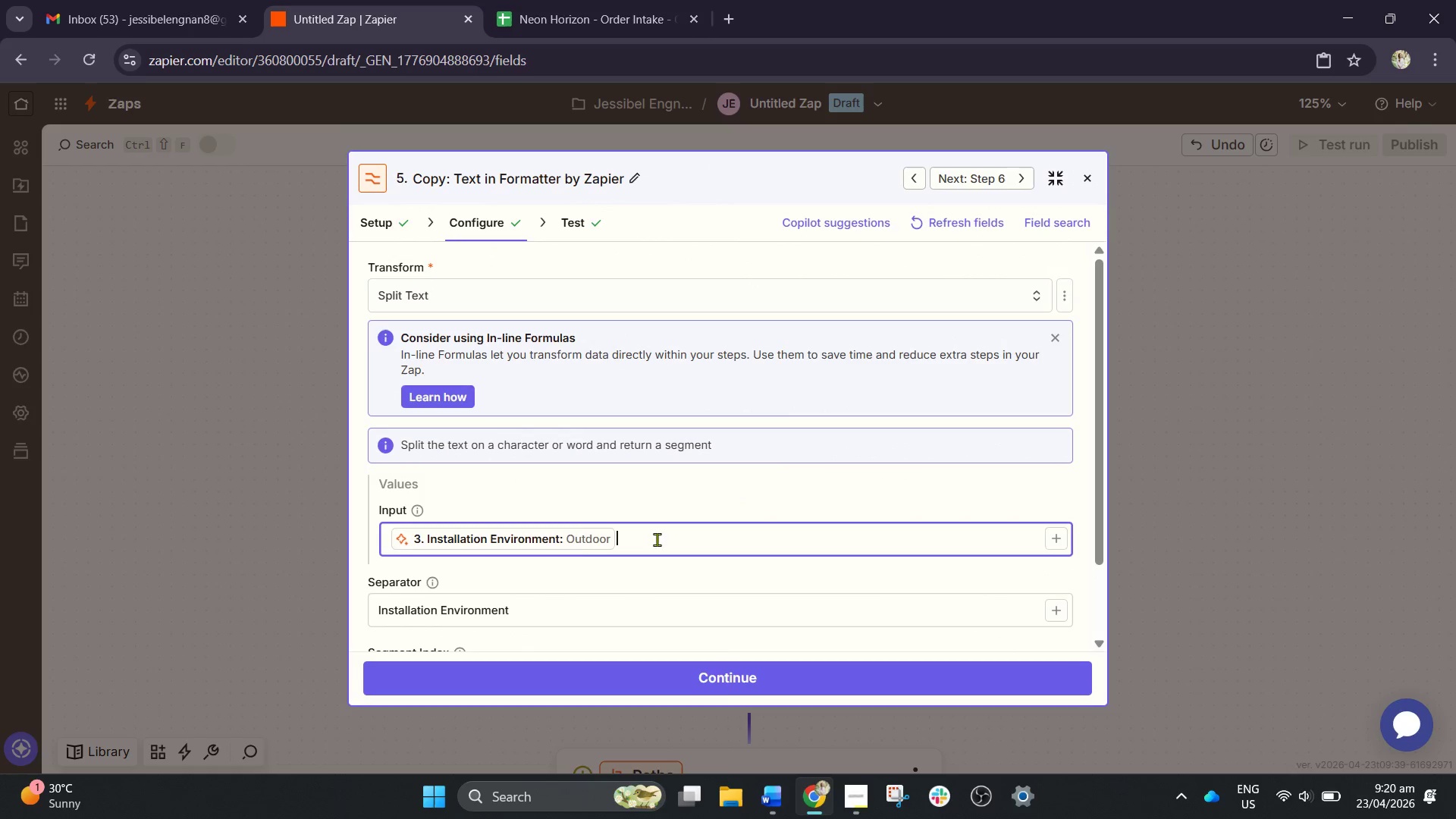 
left_click_drag(start_coordinate=[657, 539], to_coordinate=[246, 538])
 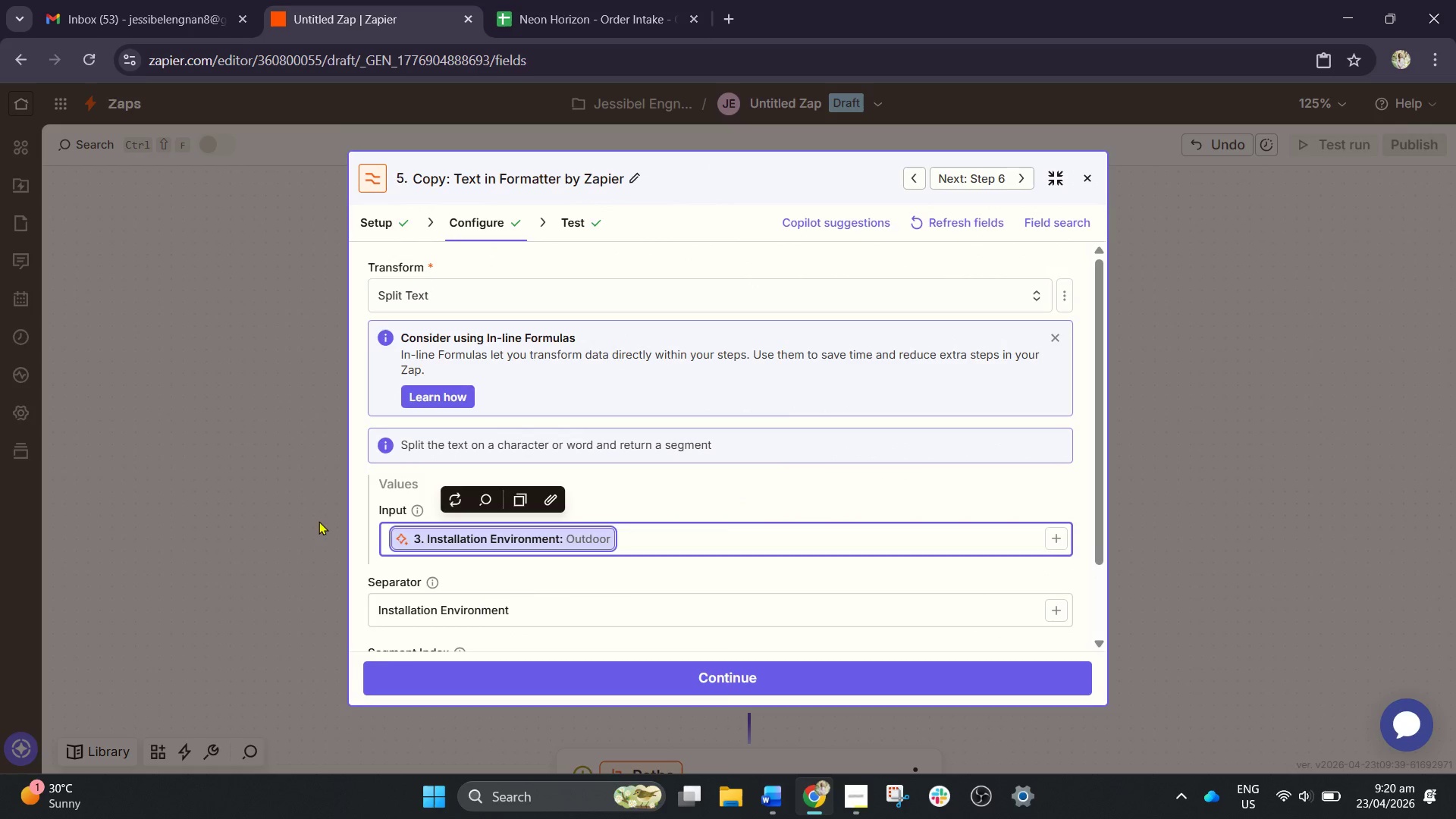 
key(Backspace)
 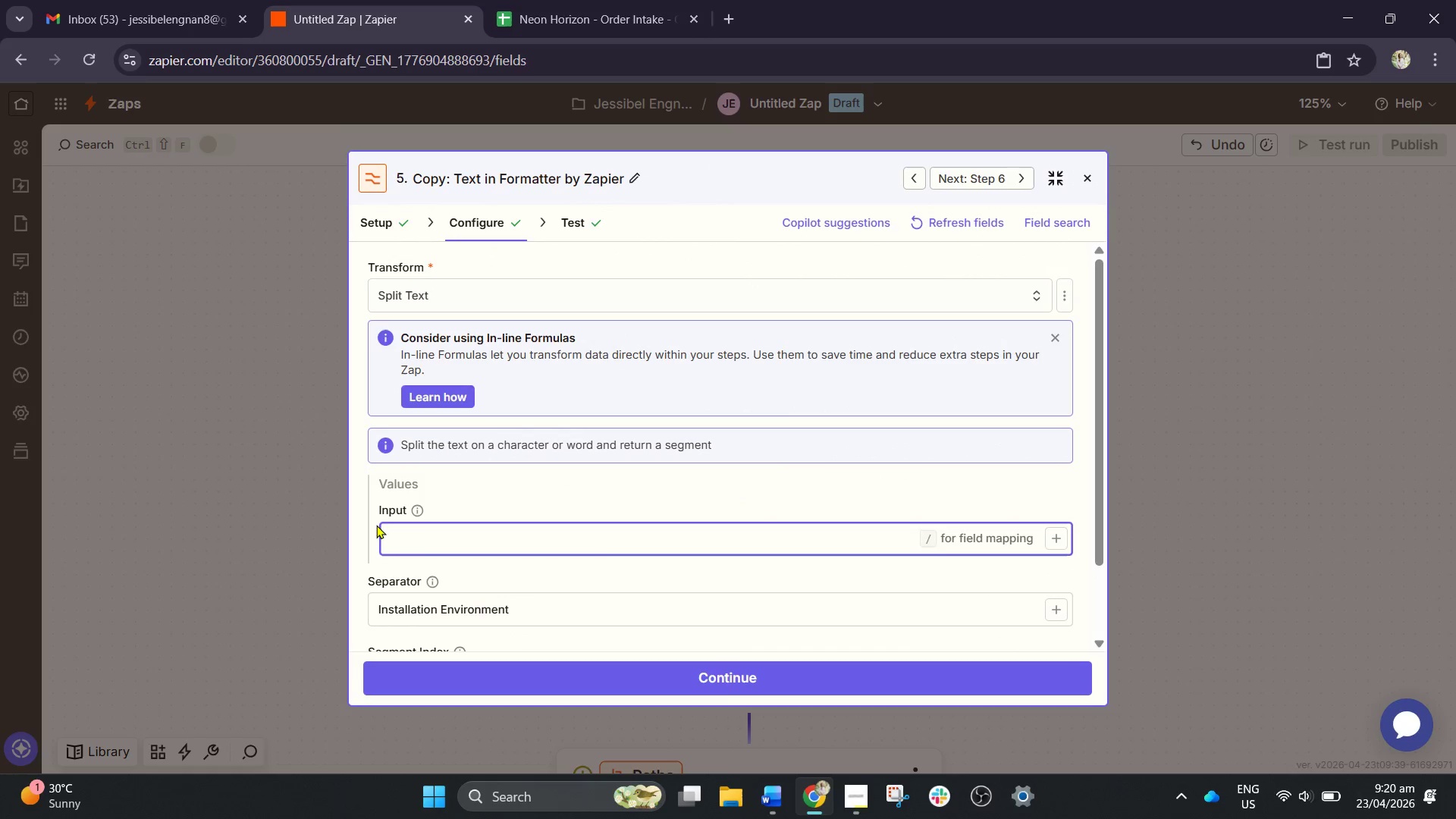 
key(Slash)
 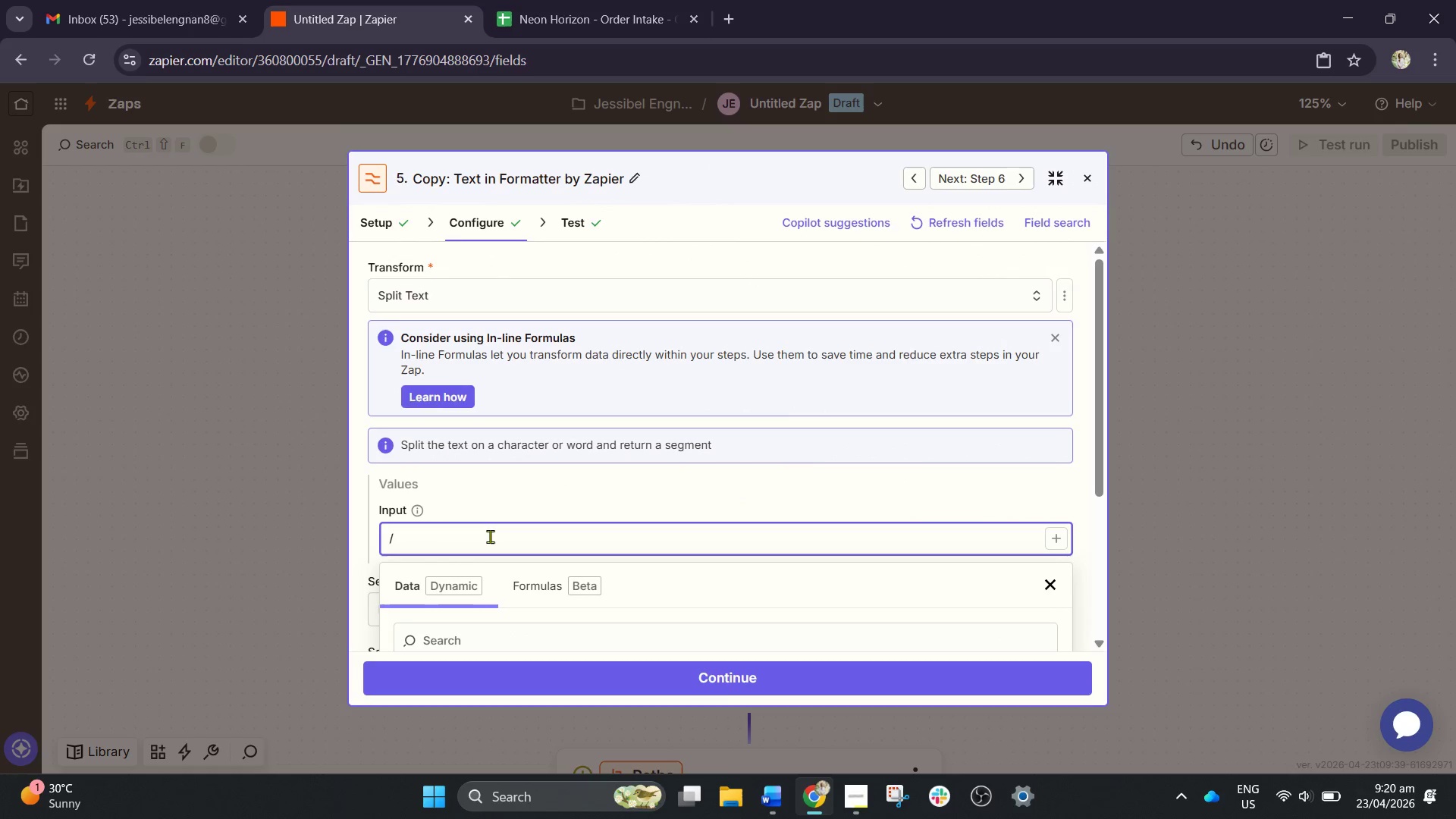 
scroll: coordinate [540, 600], scroll_direction: down, amount: 5.0
 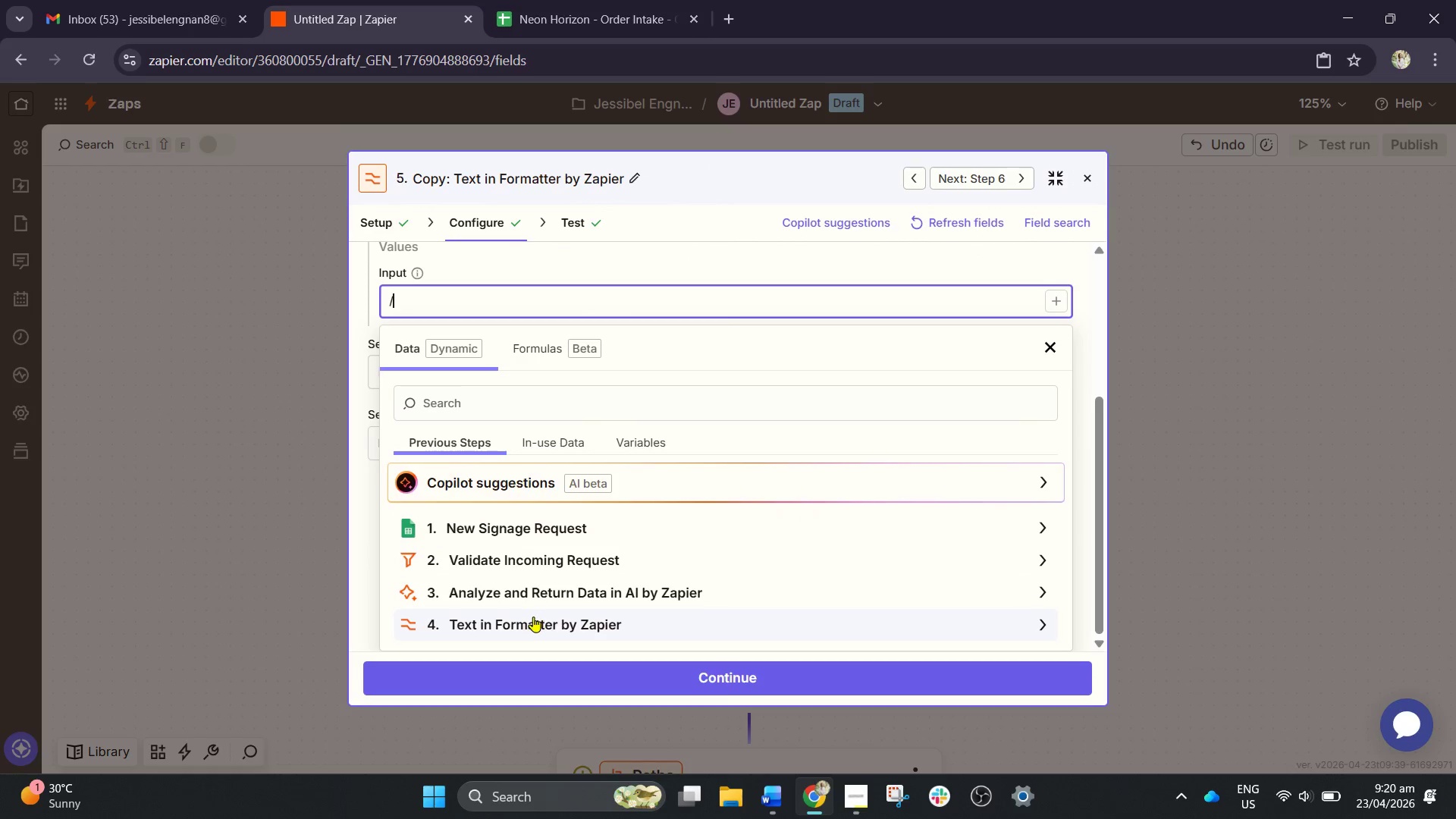 
left_click([533, 617])
 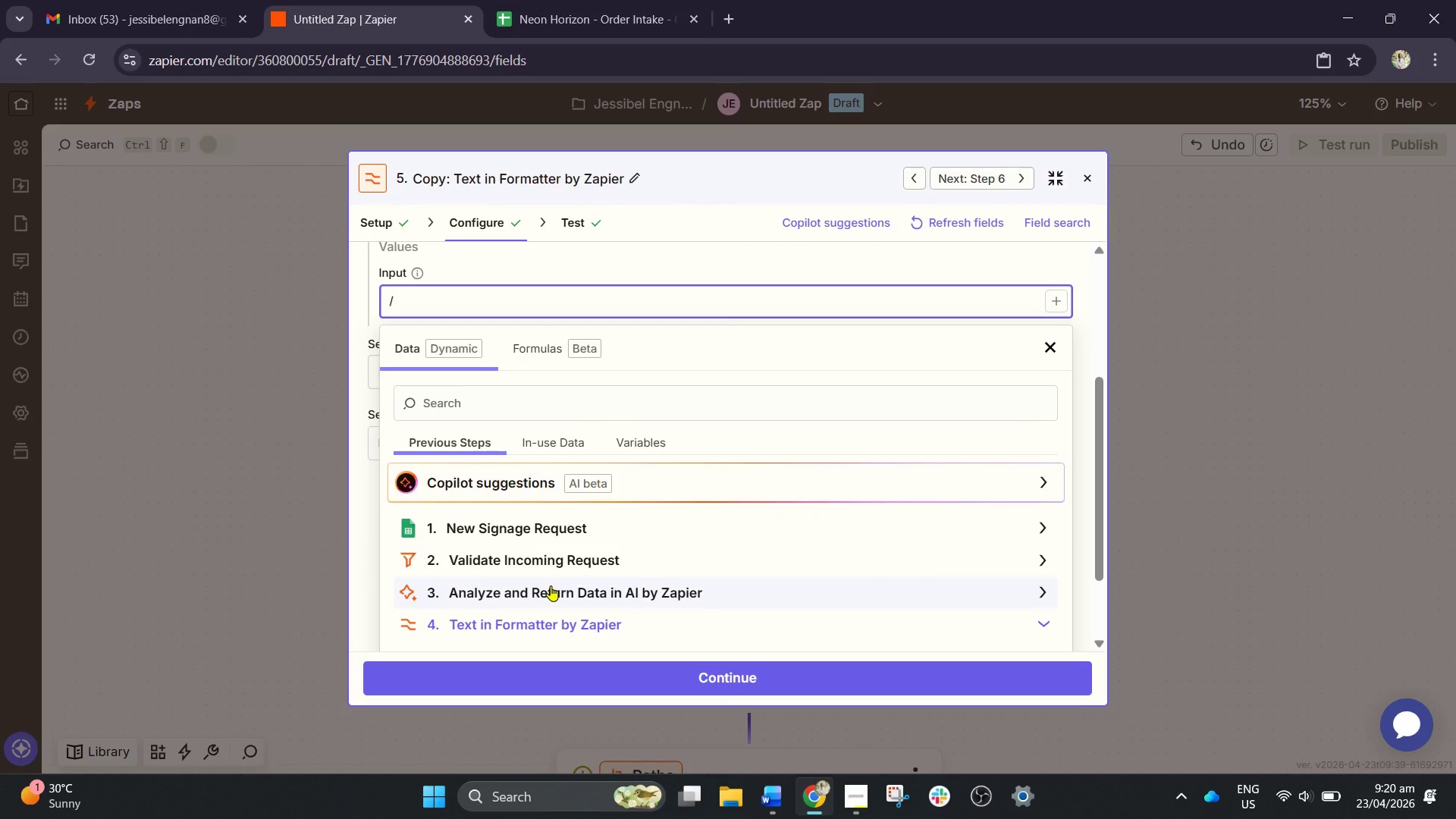 
left_click([551, 585])
 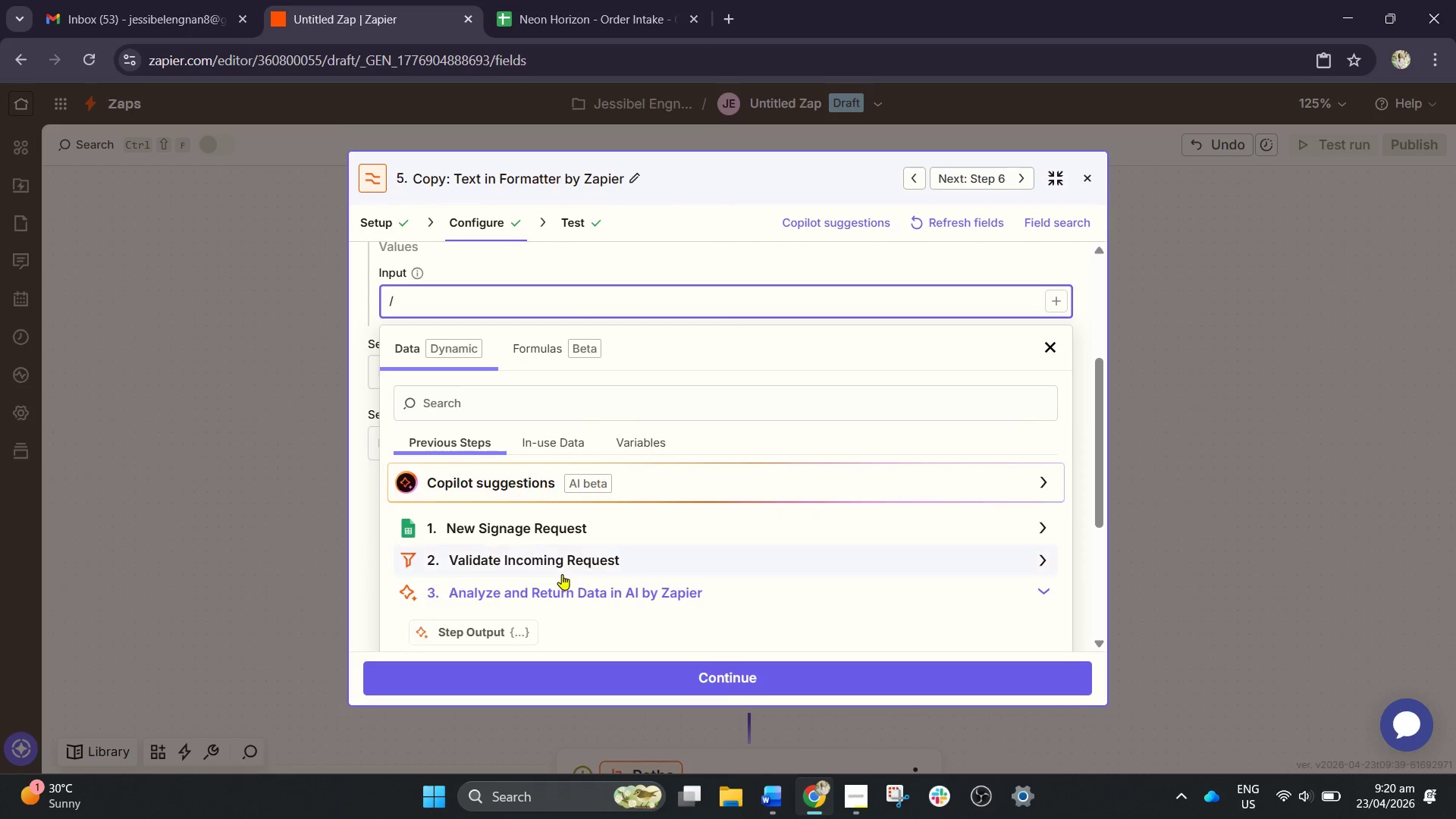 
scroll: coordinate [562, 574], scroll_direction: down, amount: 3.0
 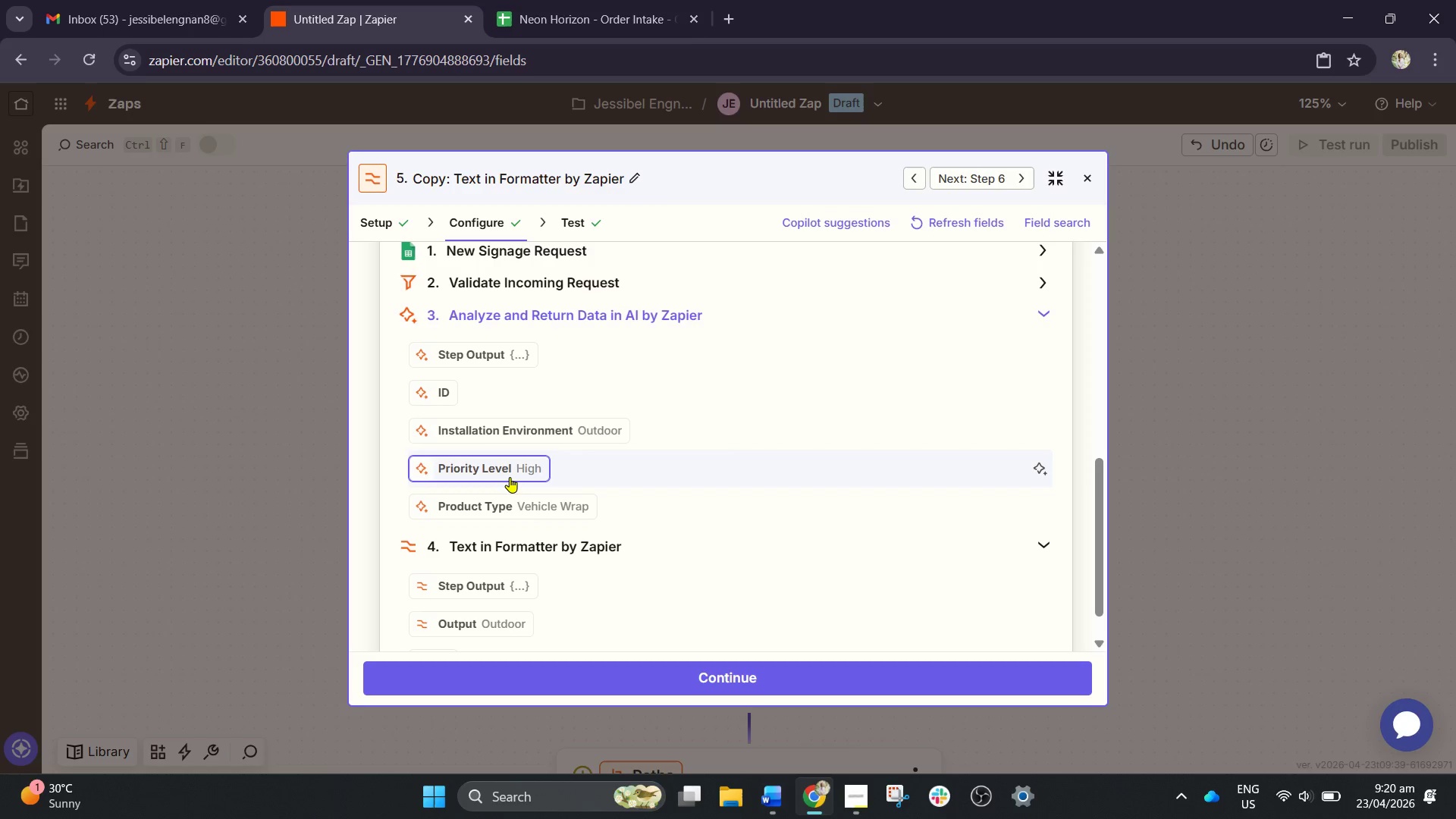 
left_click([507, 469])
 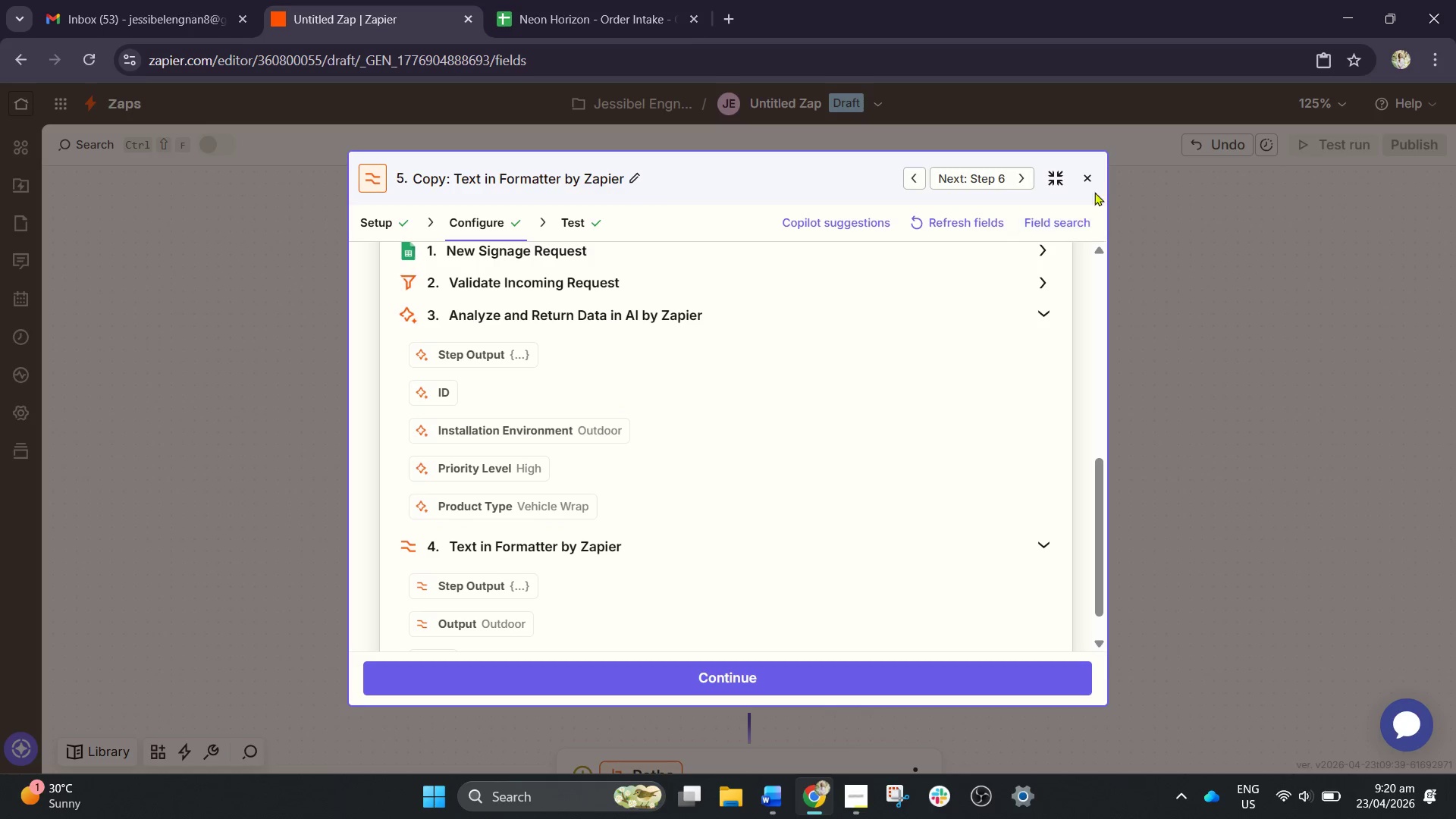 
left_click([1081, 174])
 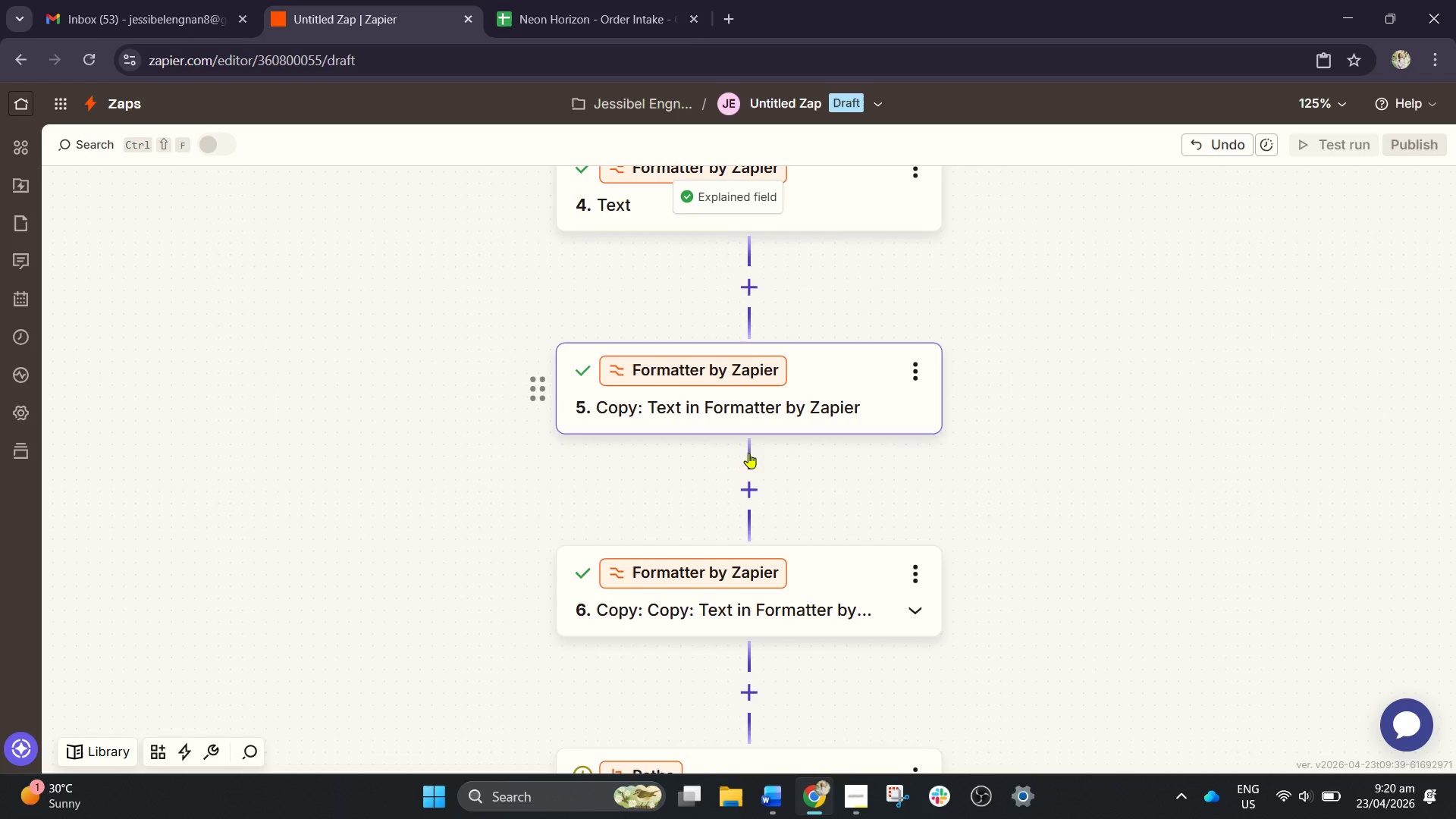 
scroll: coordinate [749, 478], scroll_direction: up, amount: 11.0
 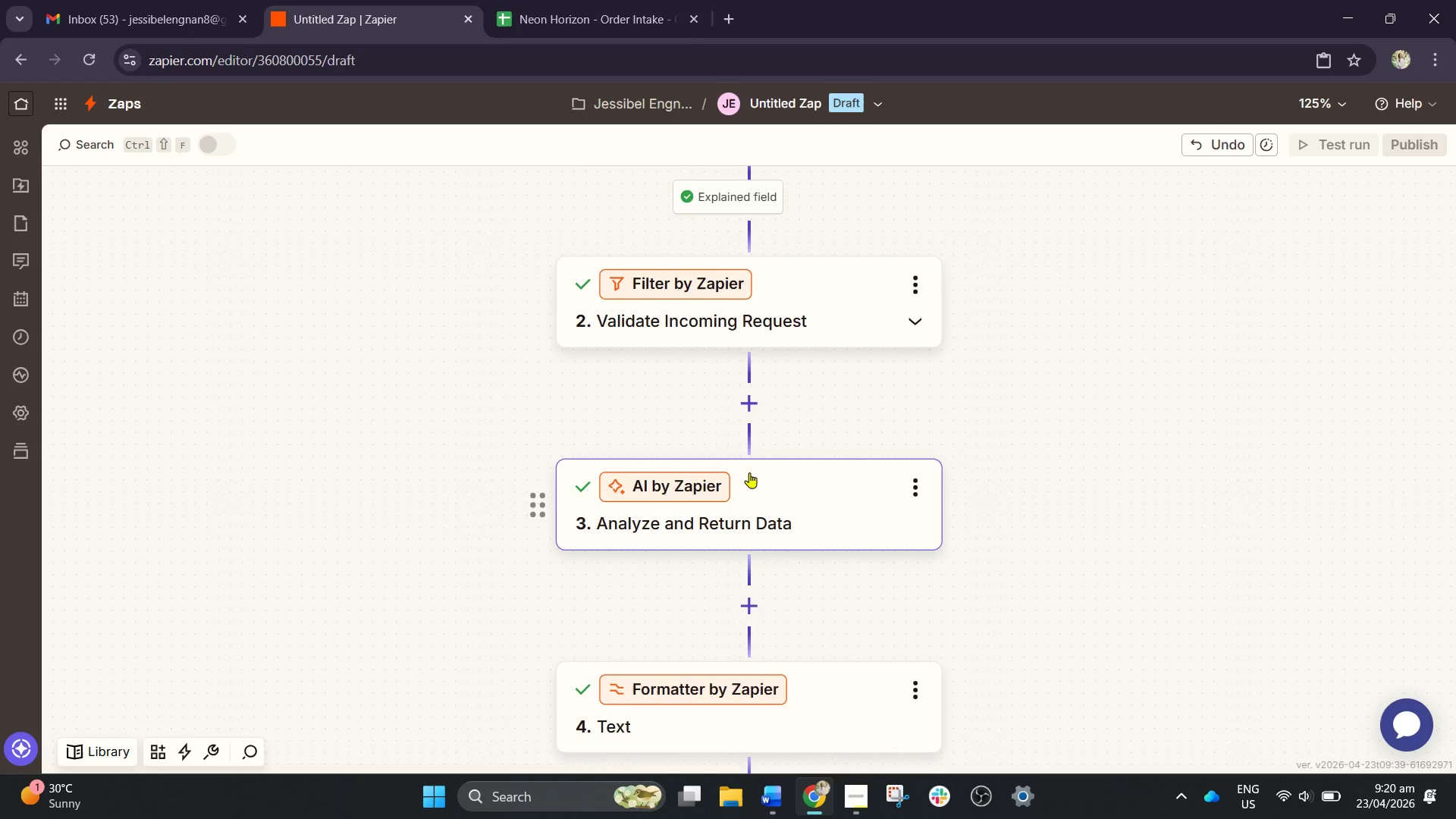 
scroll: coordinate [745, 475], scroll_direction: down, amount: 4.0
 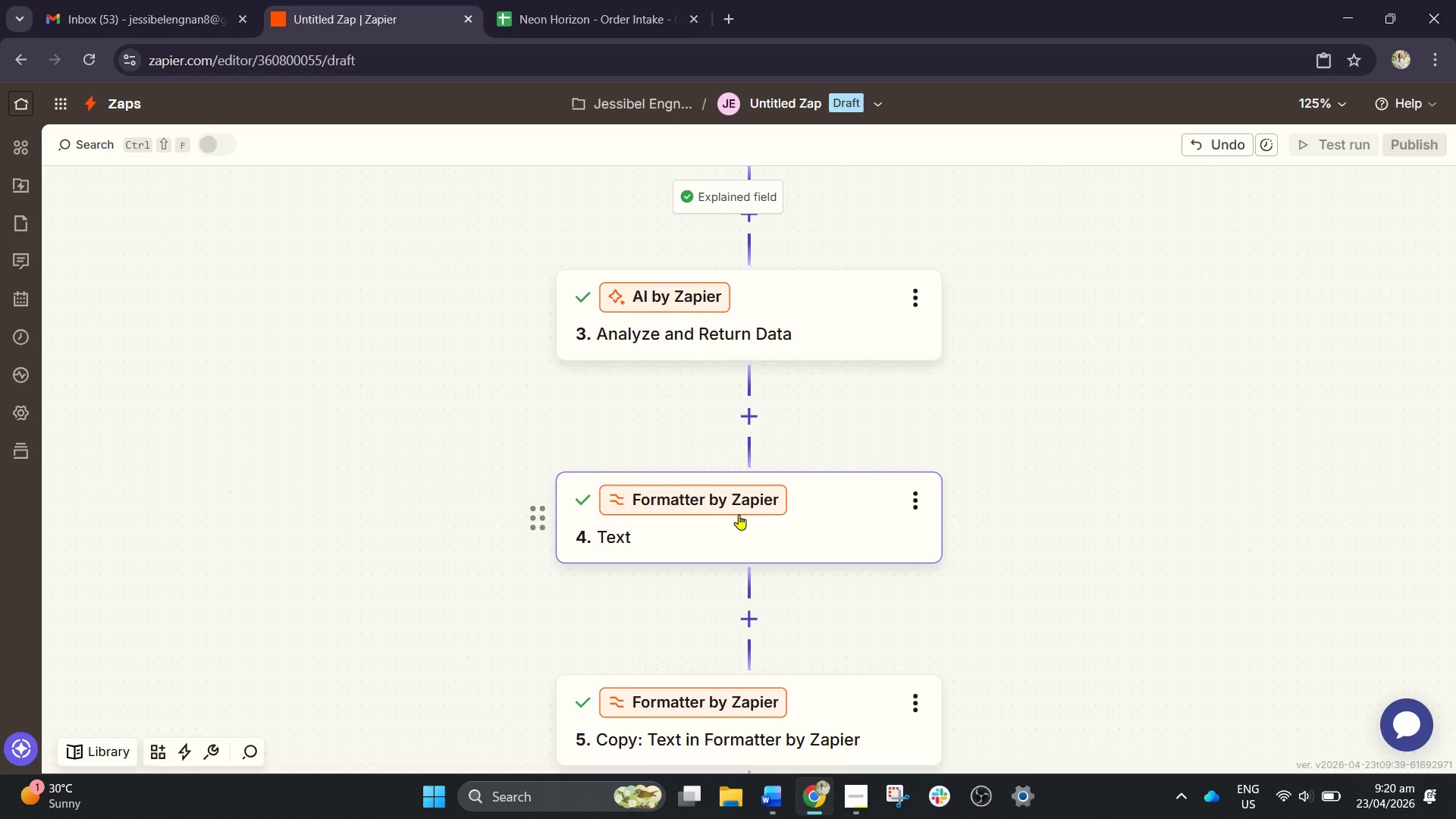 
left_click([735, 569])
 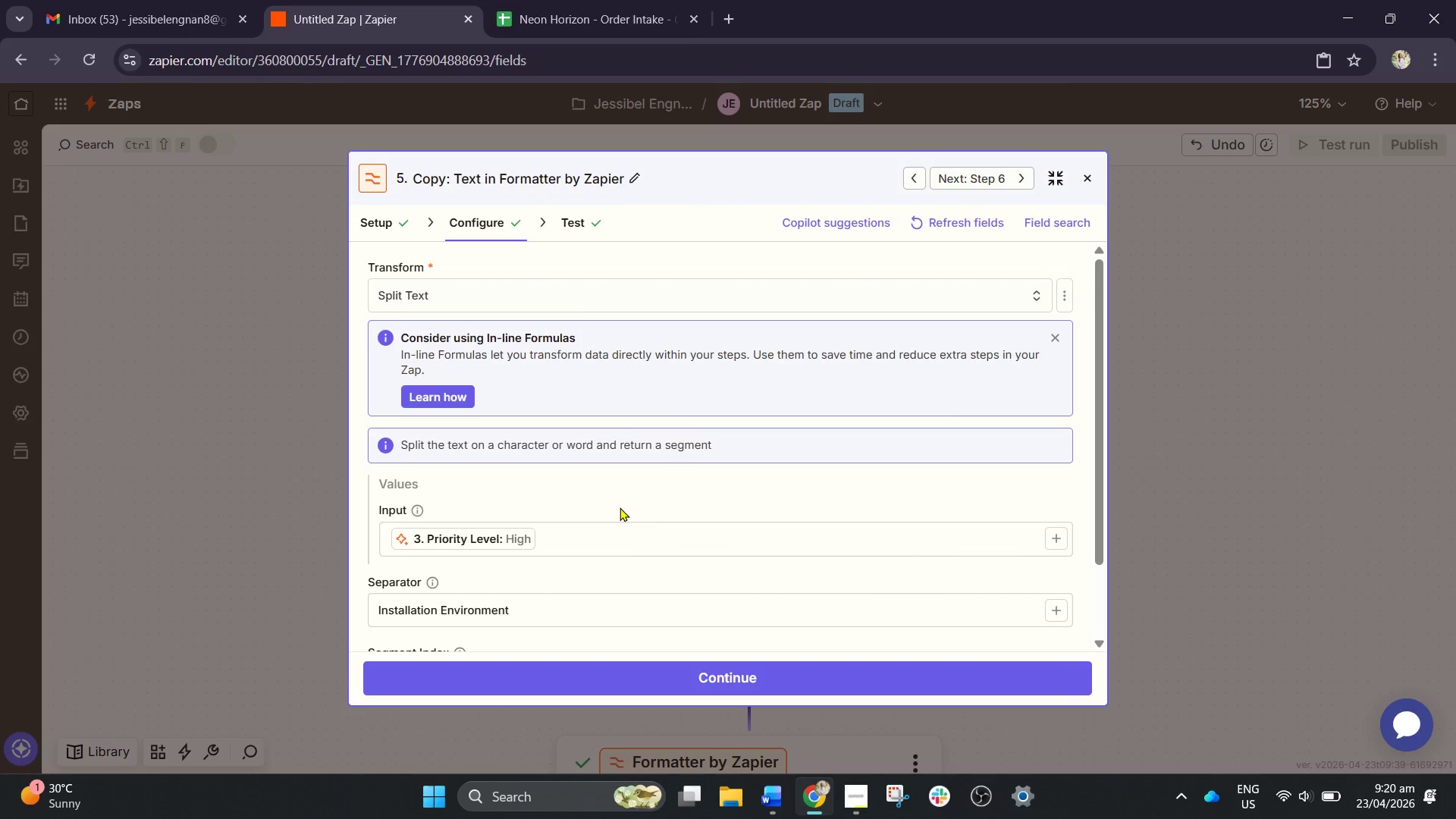 
scroll: coordinate [616, 516], scroll_direction: down, amount: 5.0
 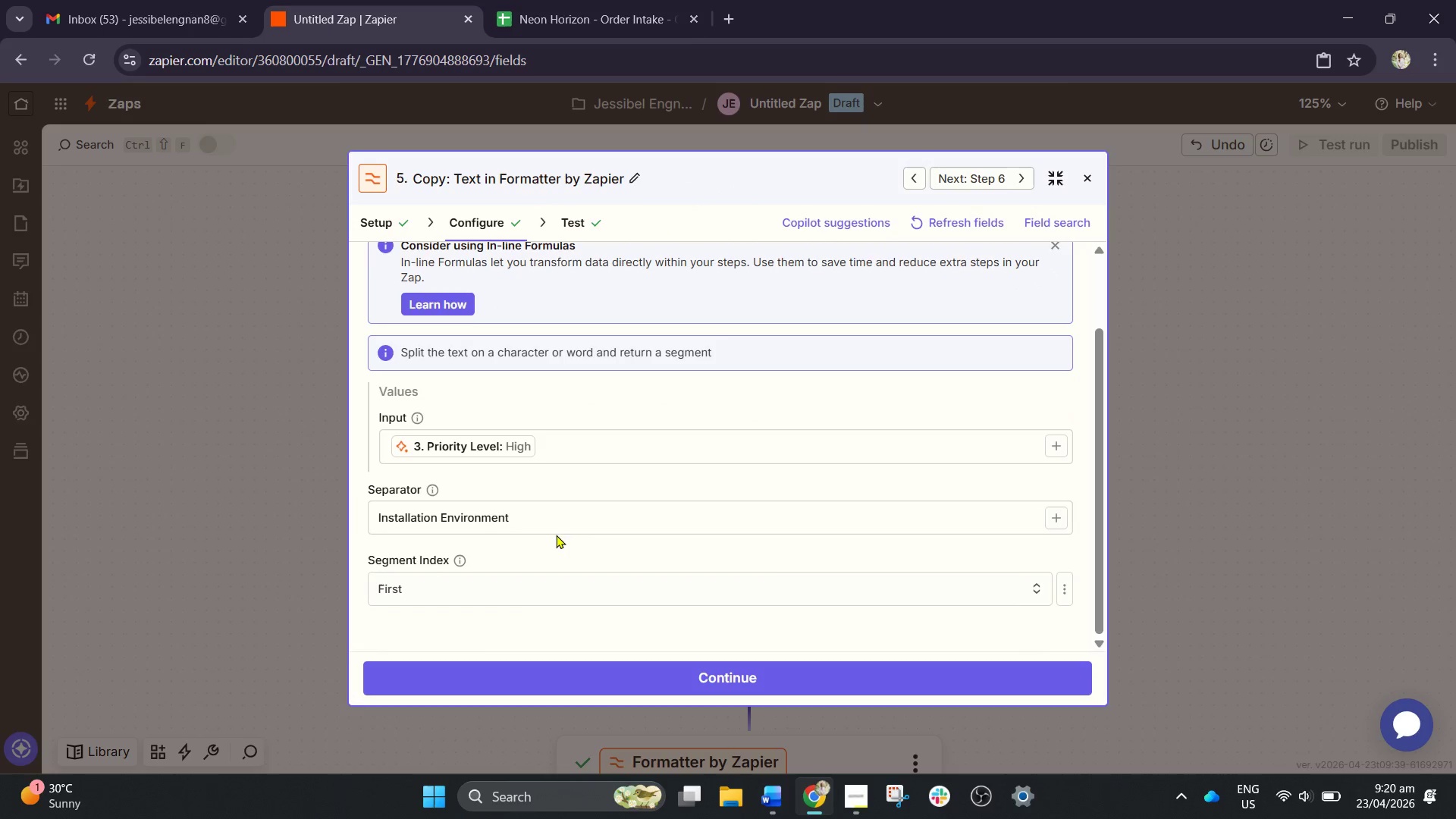 
left_click_drag(start_coordinate=[559, 518], to_coordinate=[134, 508])
 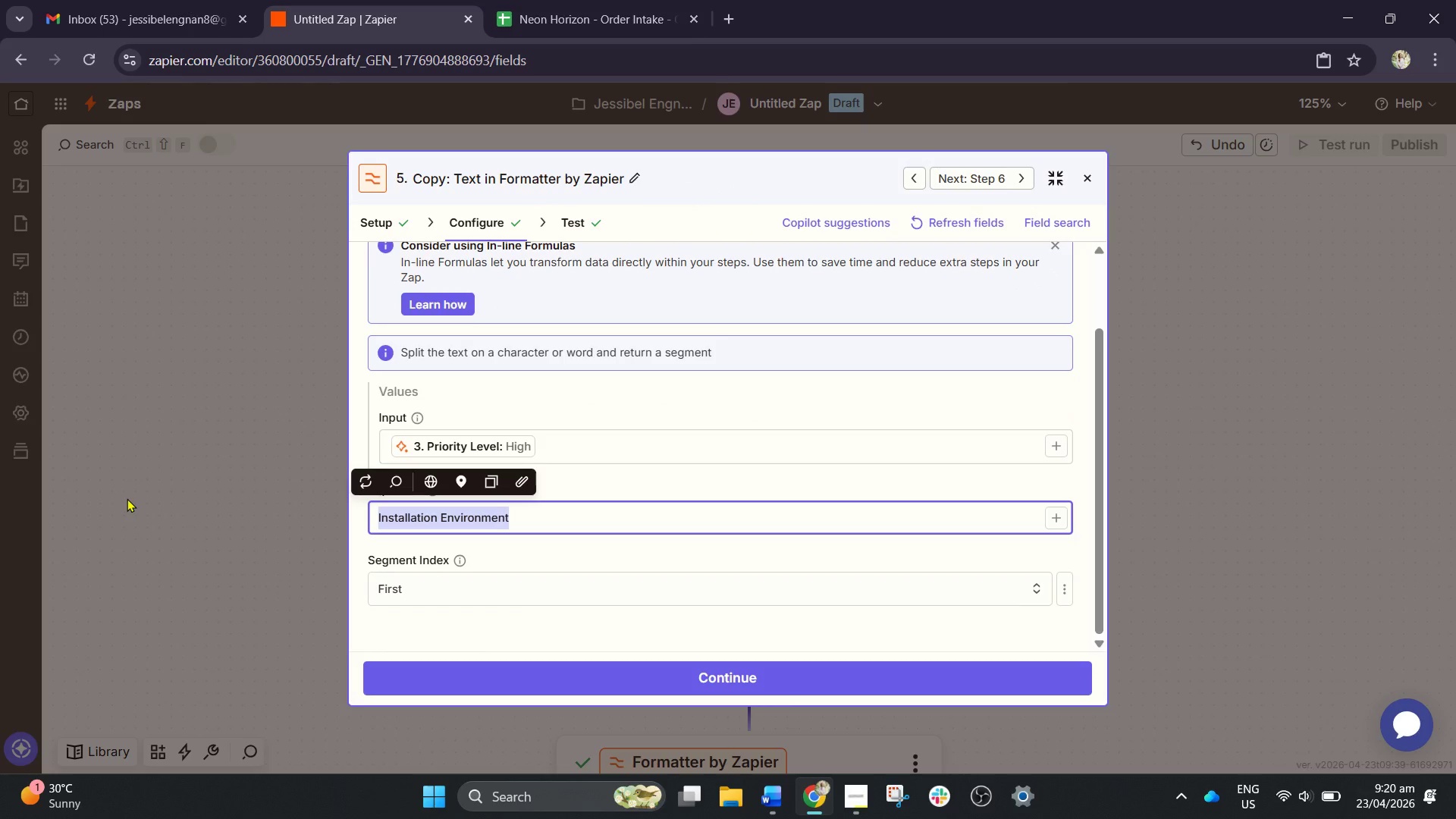 
type(Piro)
key(Backspace)
key(Backspace)
type(r)
key(Backspace)
key(Backspace)
type(rioir)
key(Backspace)
key(Backspace)
type(rity Level)
 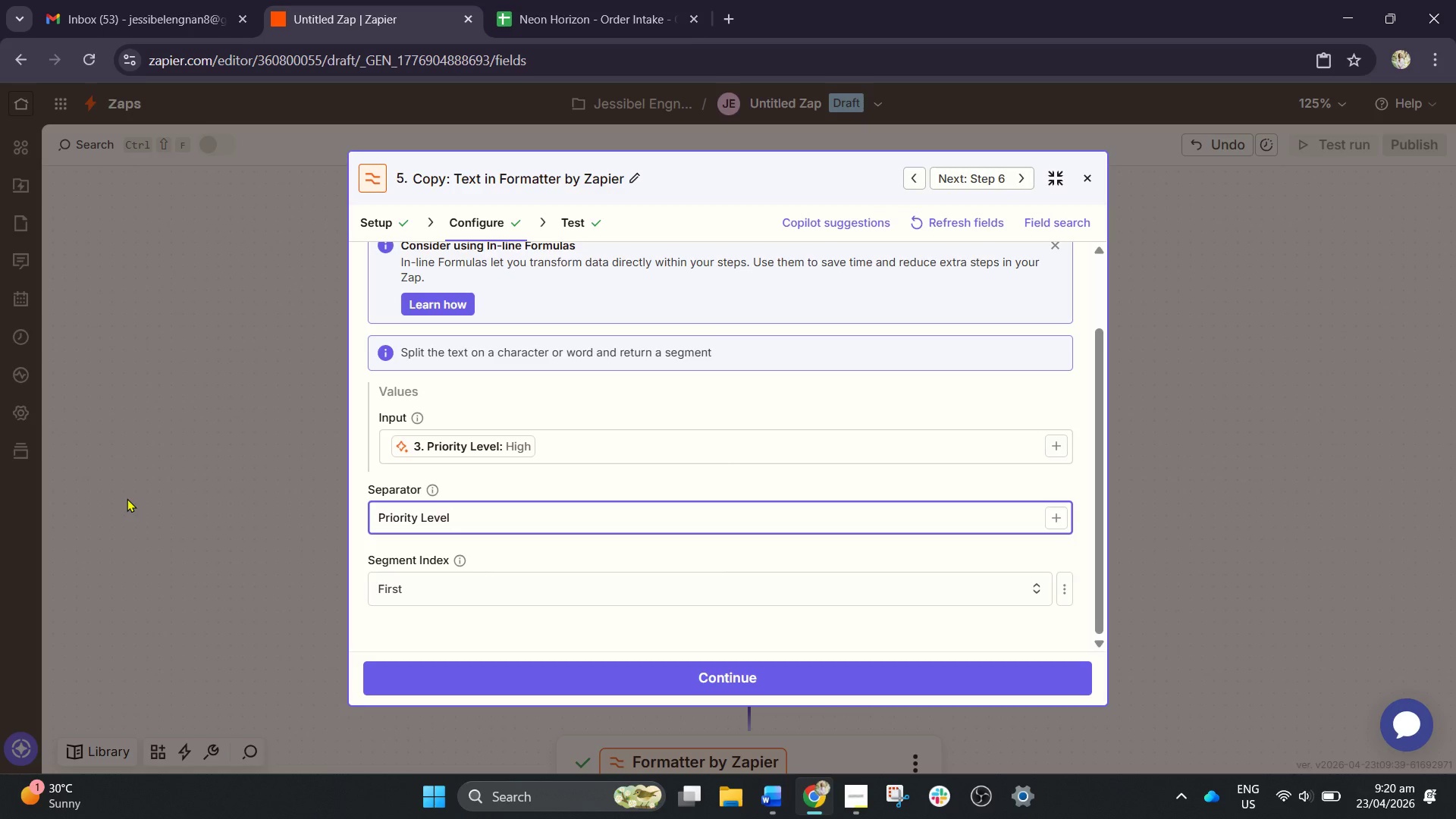 
double_click([653, 679])
 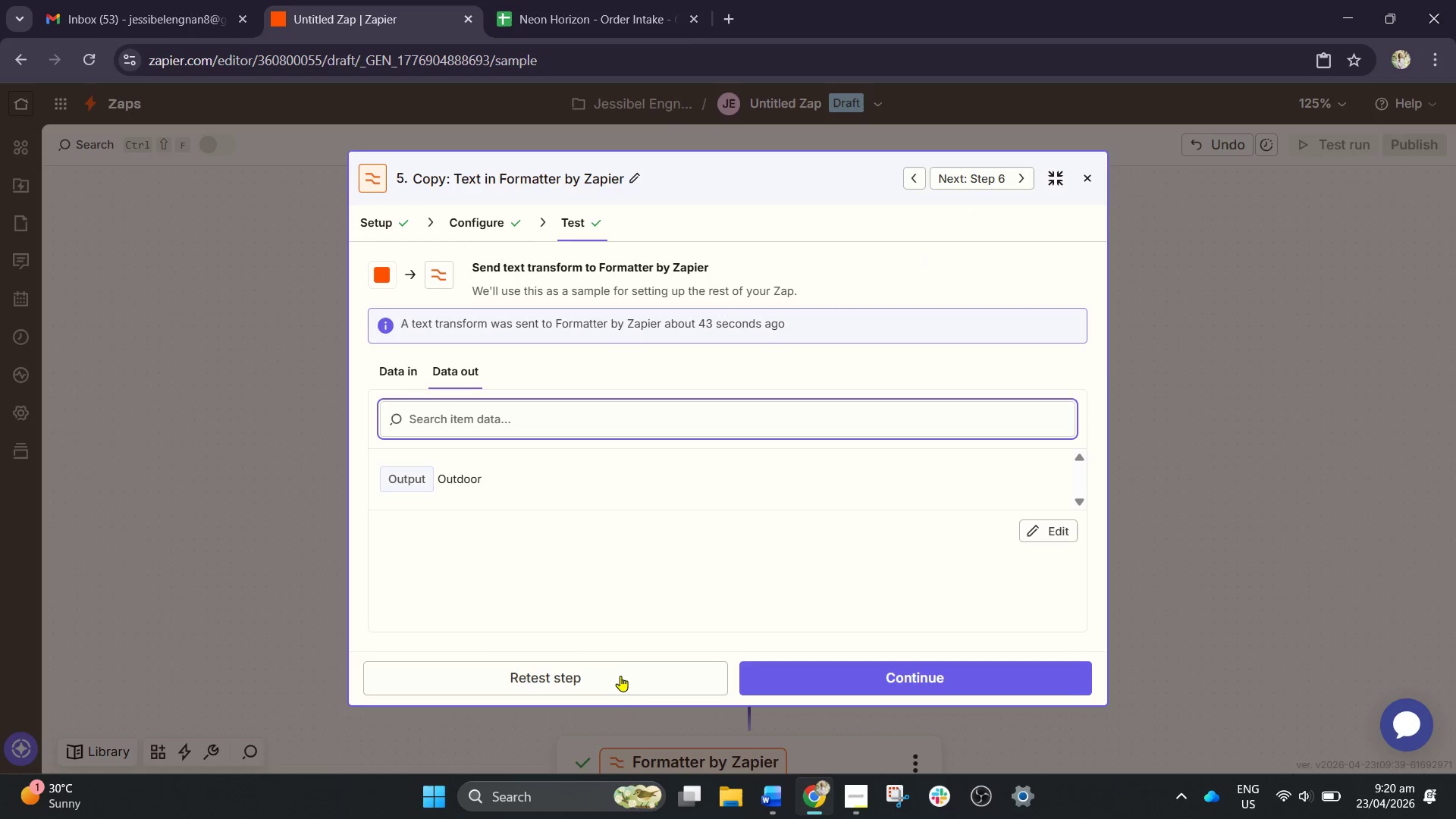 
left_click([602, 681])
 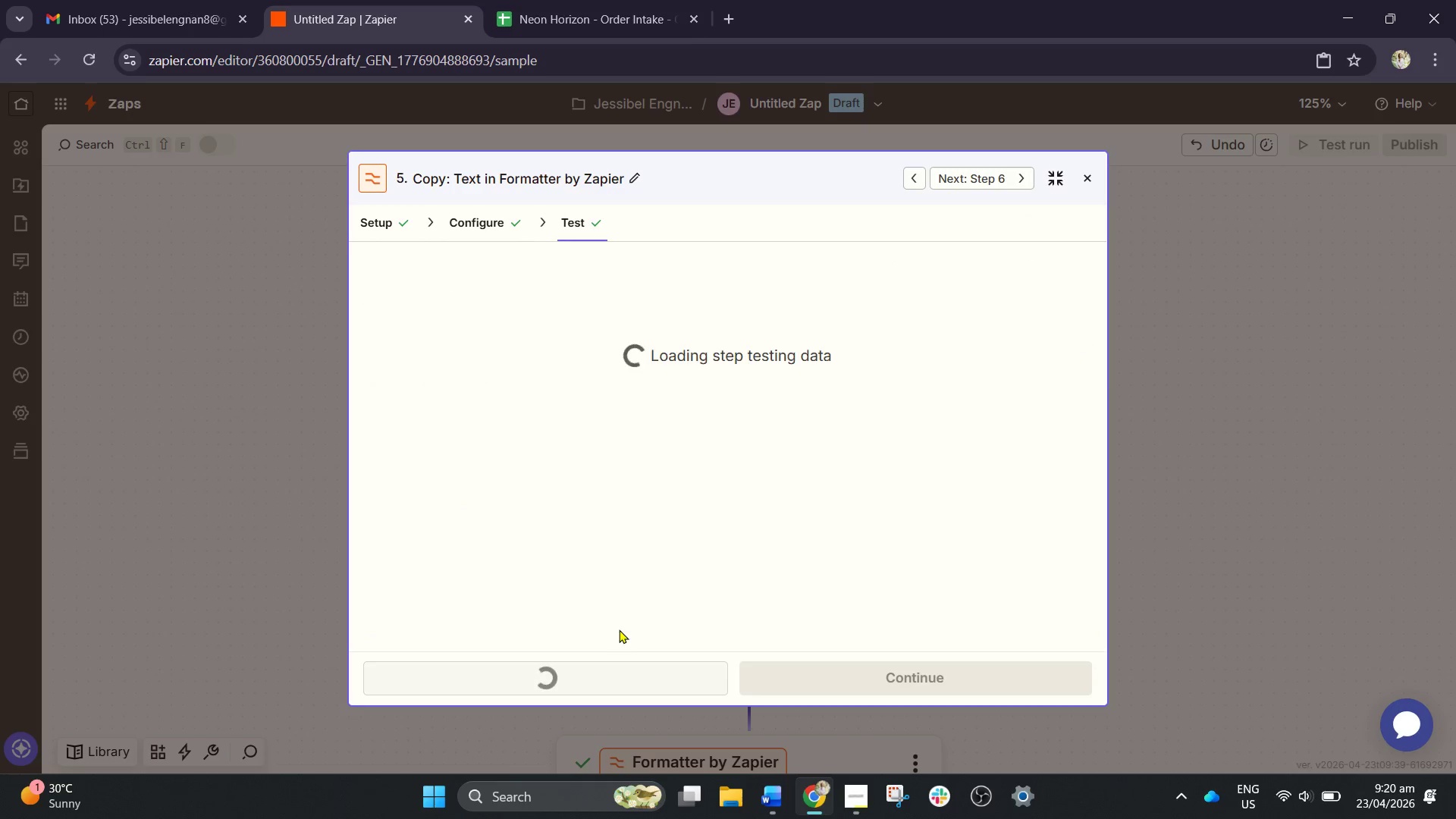 
mouse_move([614, 579])
 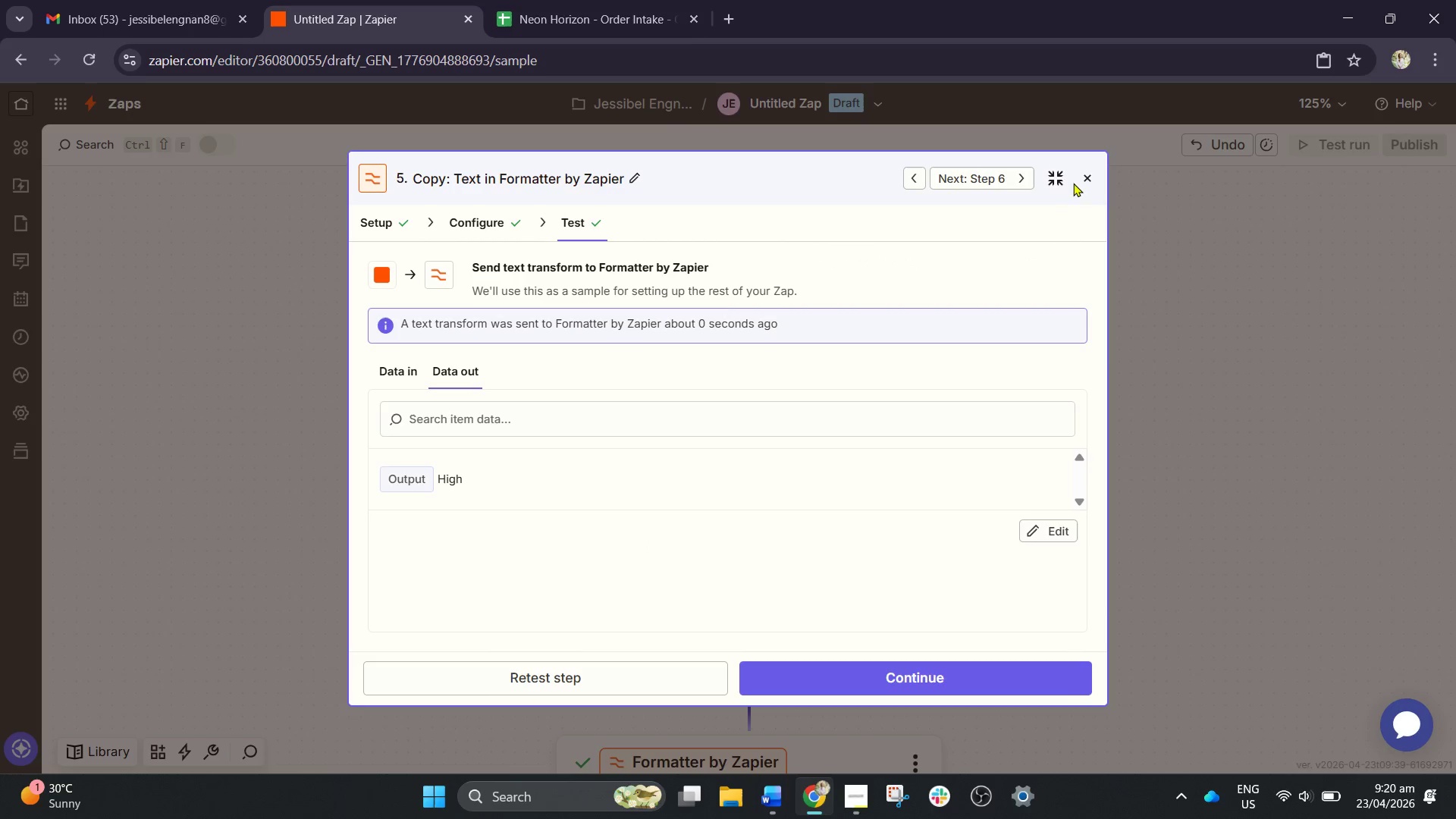 
left_click([1081, 177])
 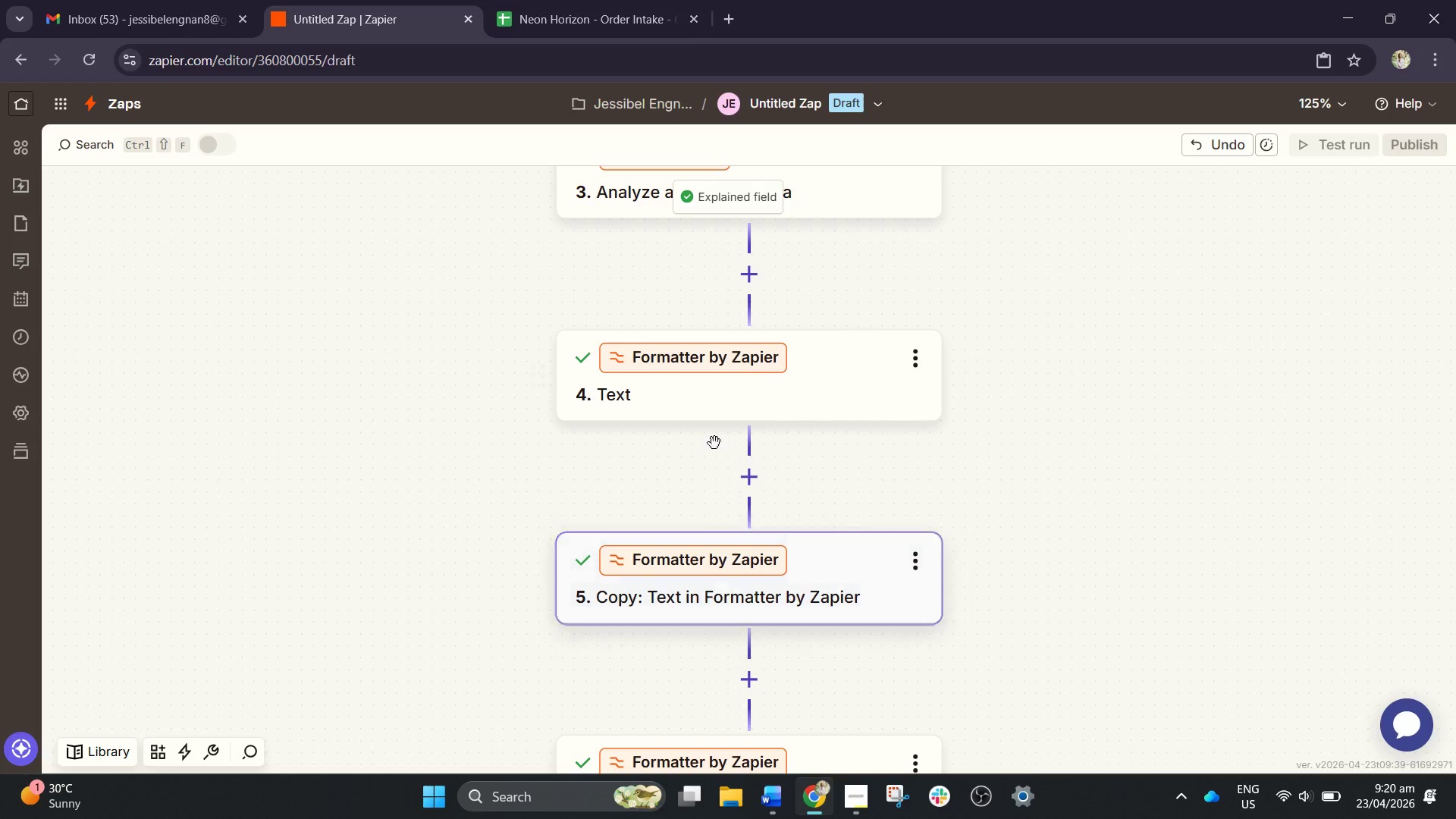 
scroll: coordinate [701, 475], scroll_direction: down, amount: 2.0
 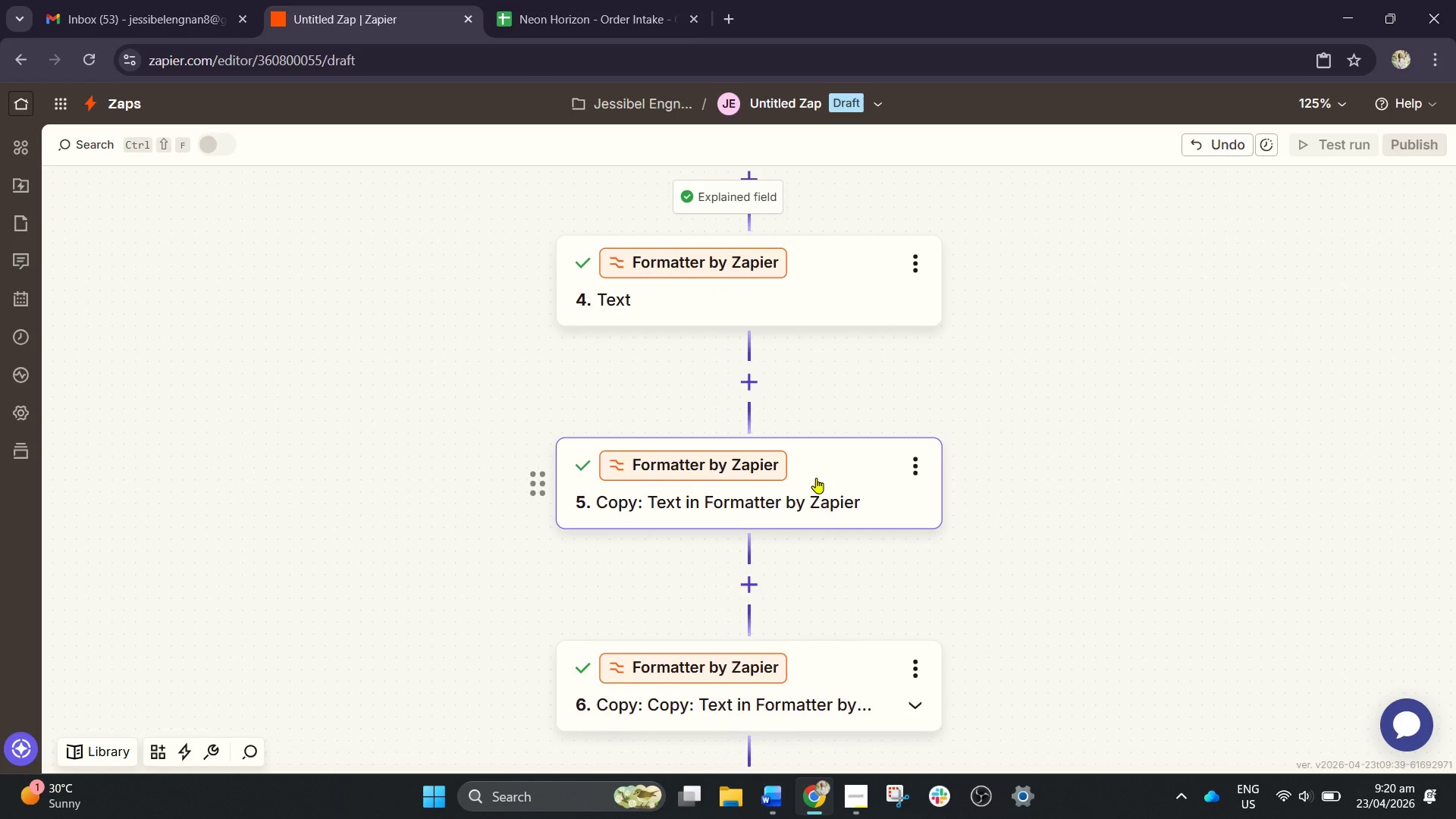 
scroll: coordinate [849, 397], scroll_direction: up, amount: 4.0
 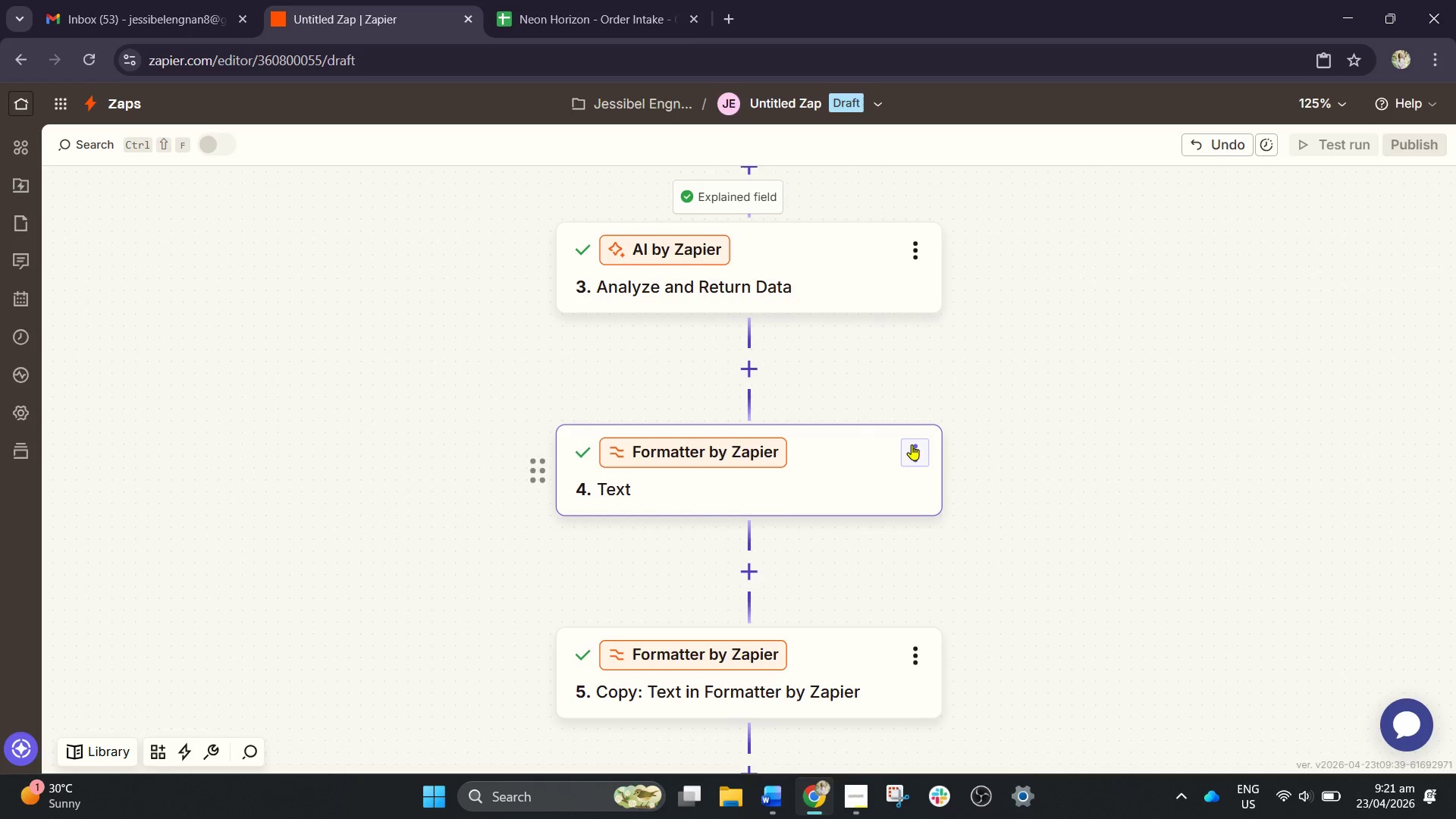 
wait(5.74)
 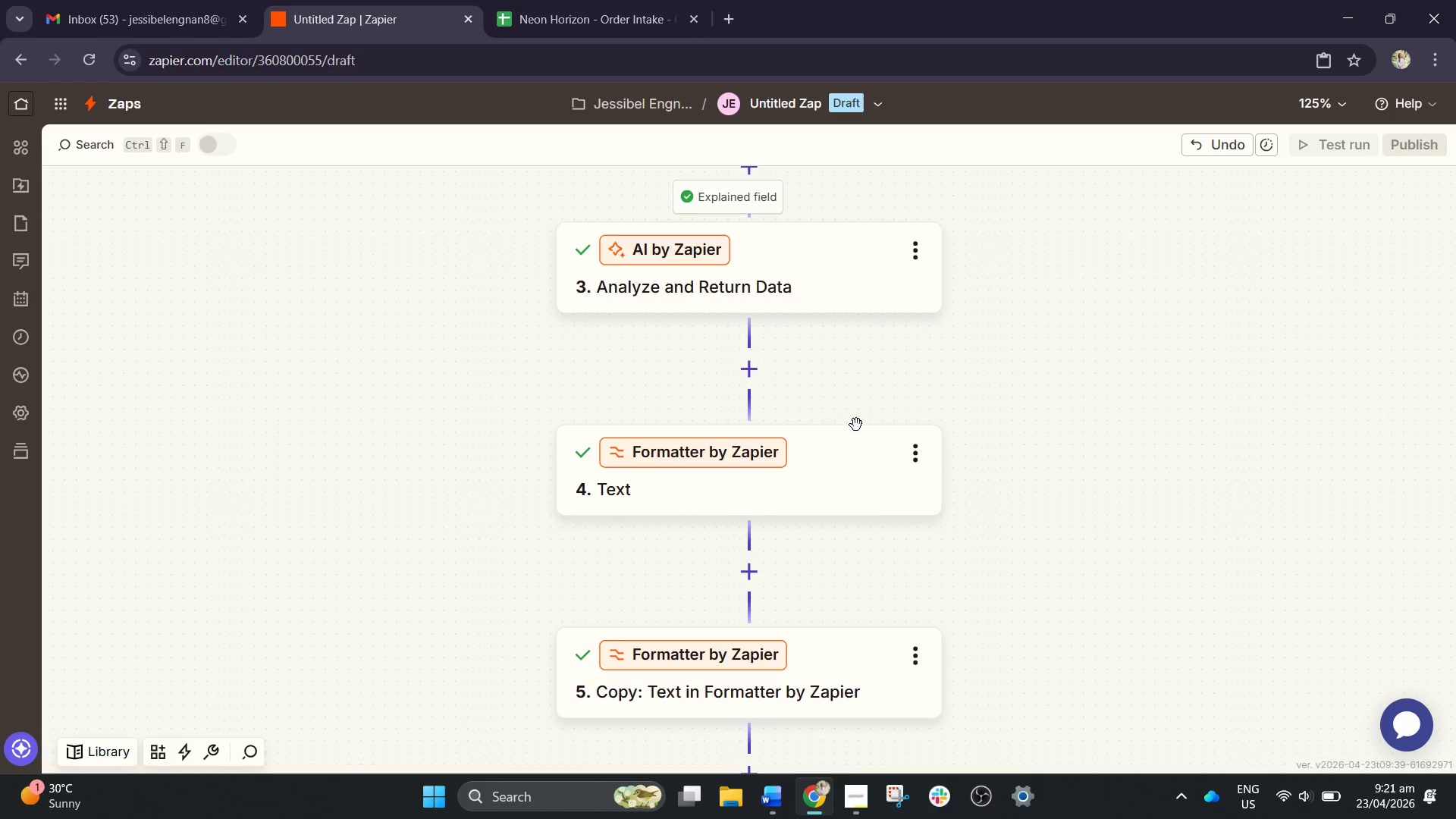 
scroll: coordinate [868, 394], scroll_direction: up, amount: 1.0
 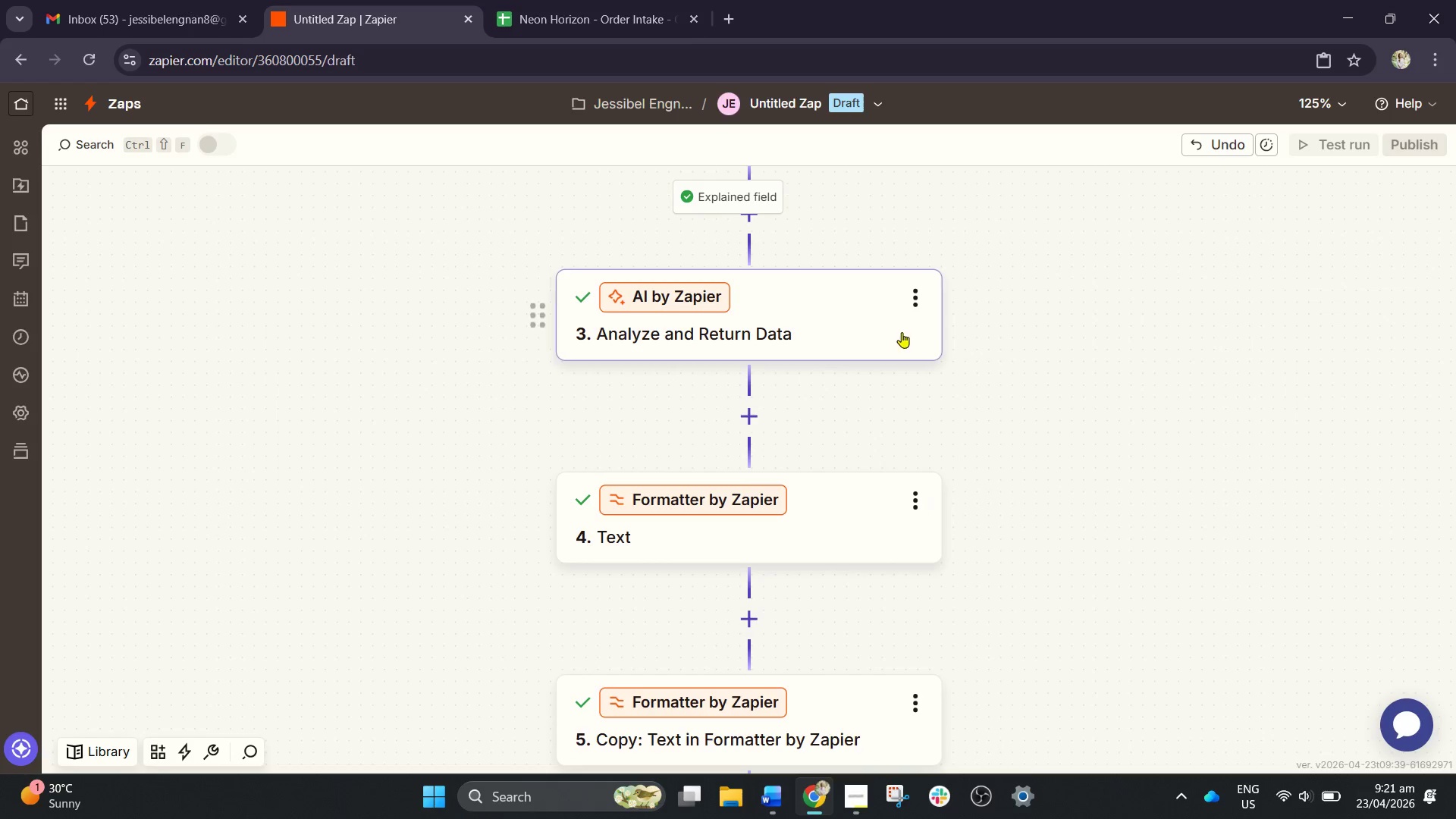 
left_click([848, 315])
 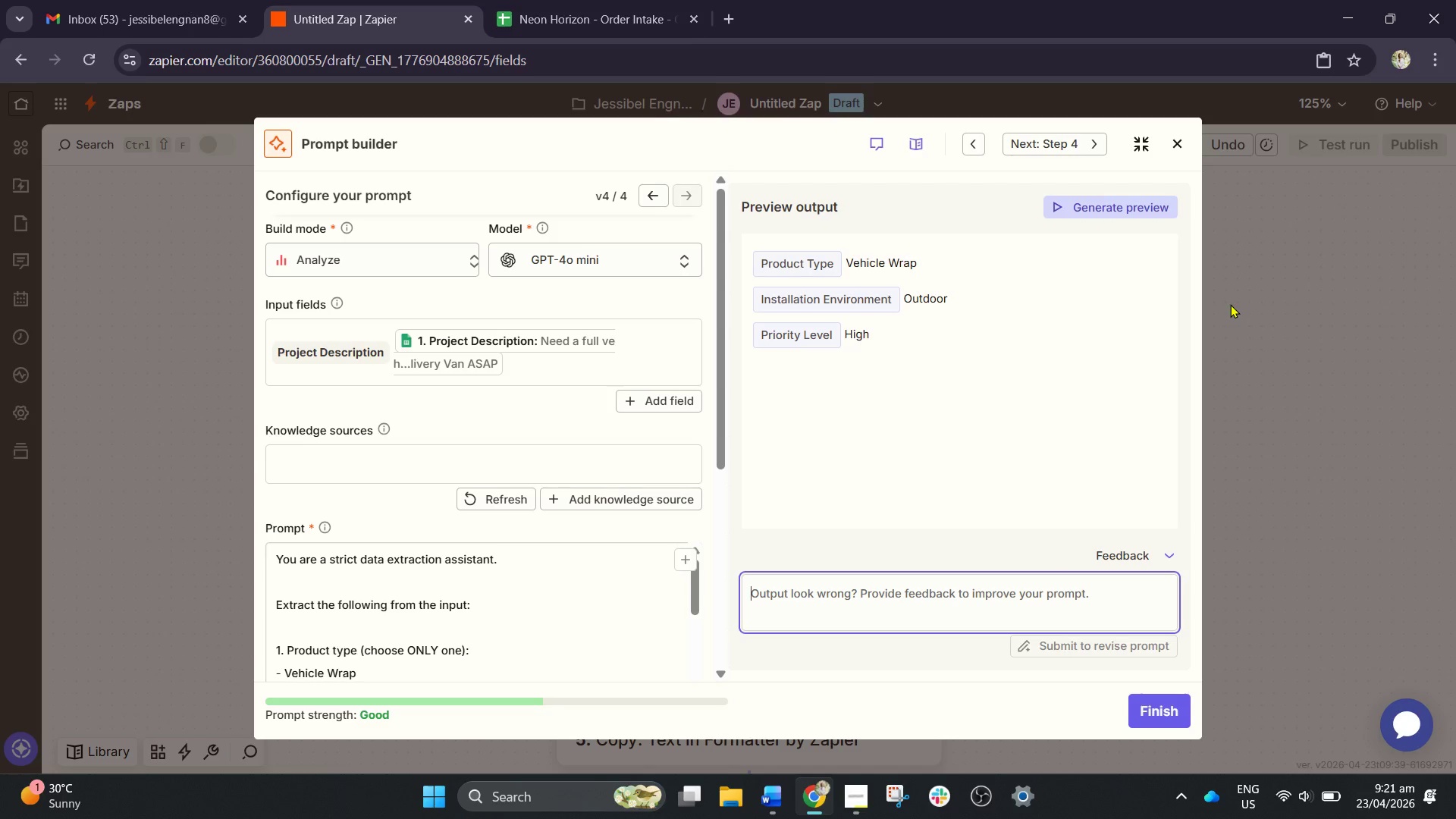 
wait(7.98)
 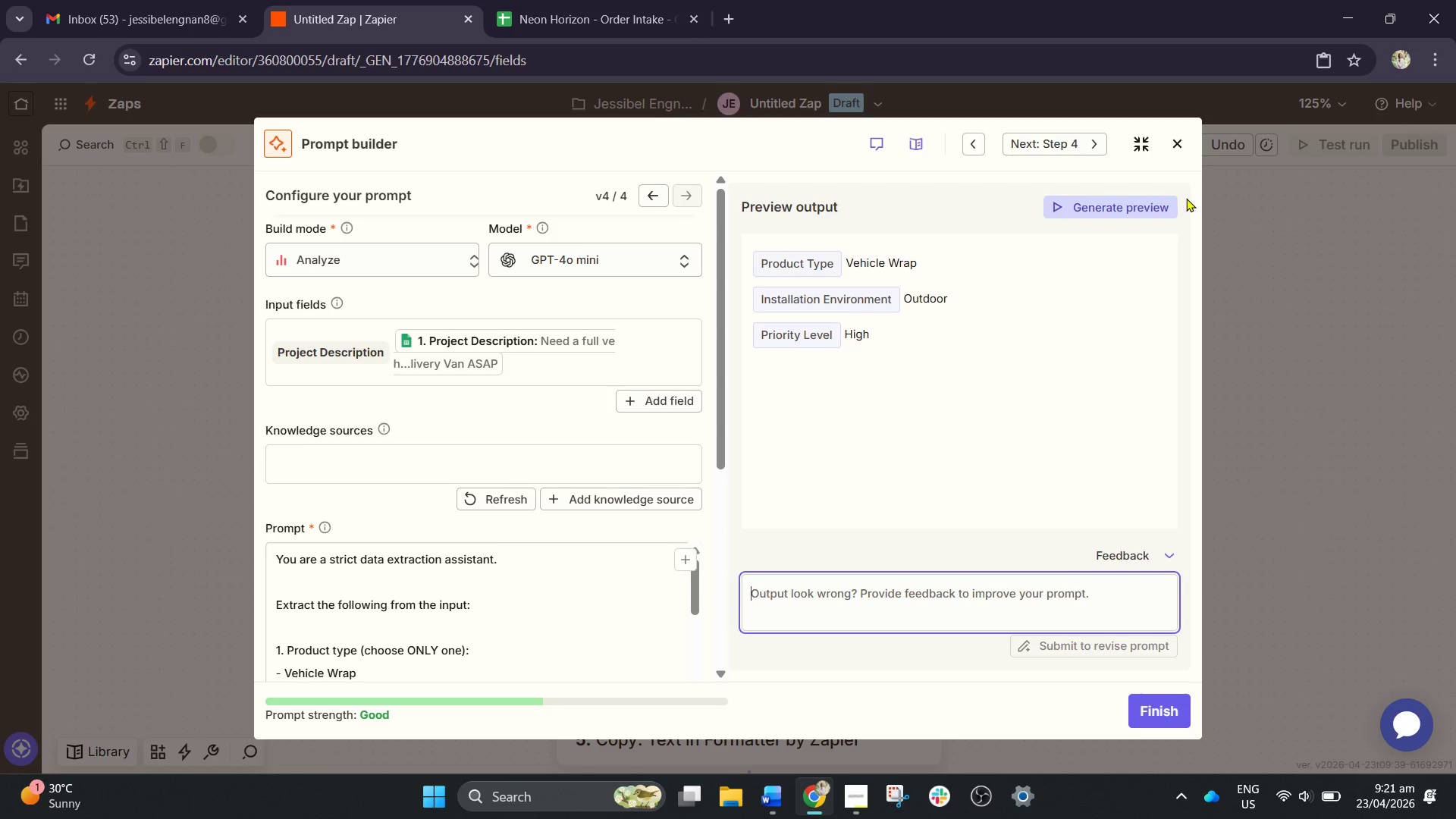 
left_click([1227, 323])
 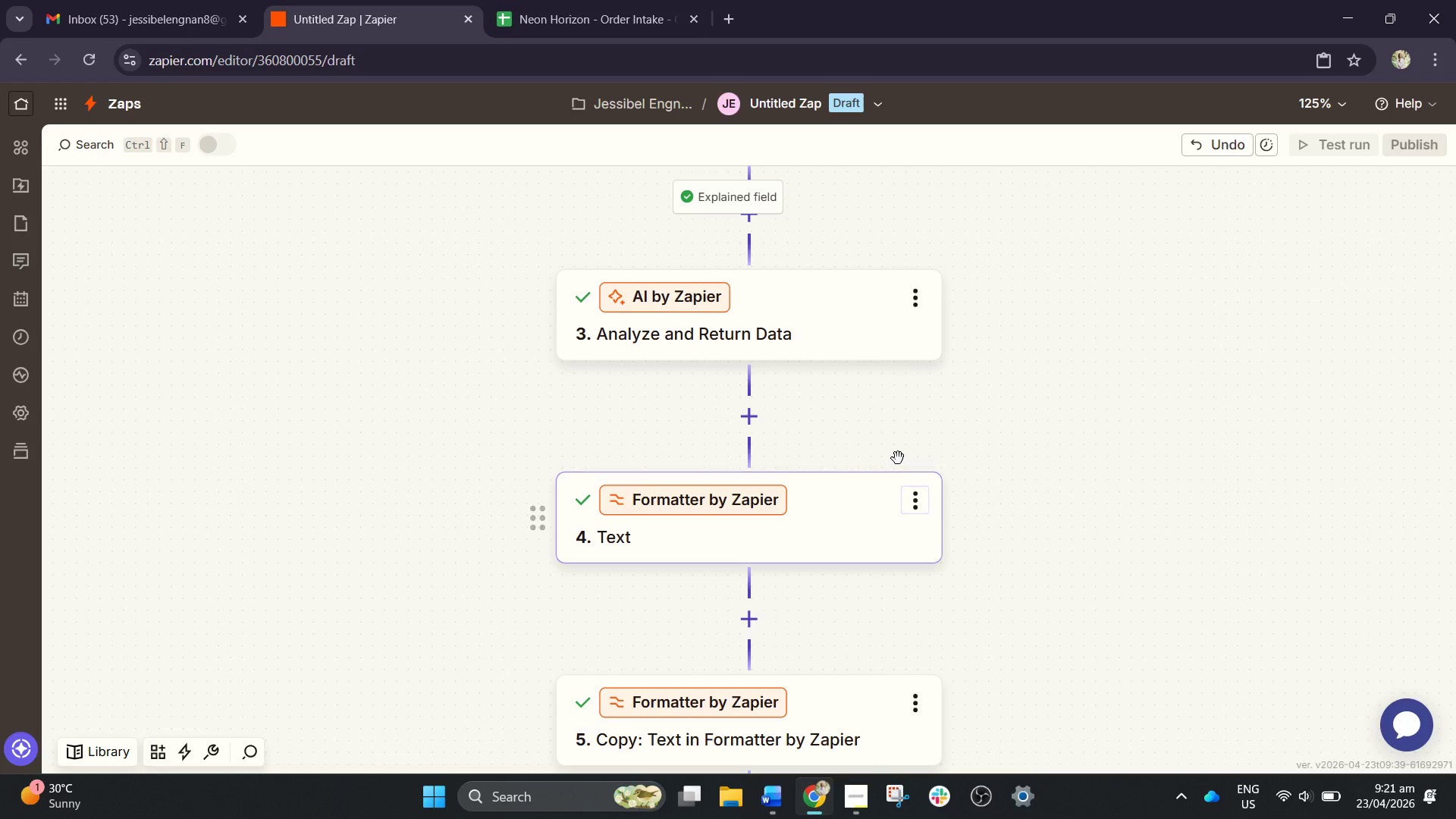 
left_click([912, 495])
 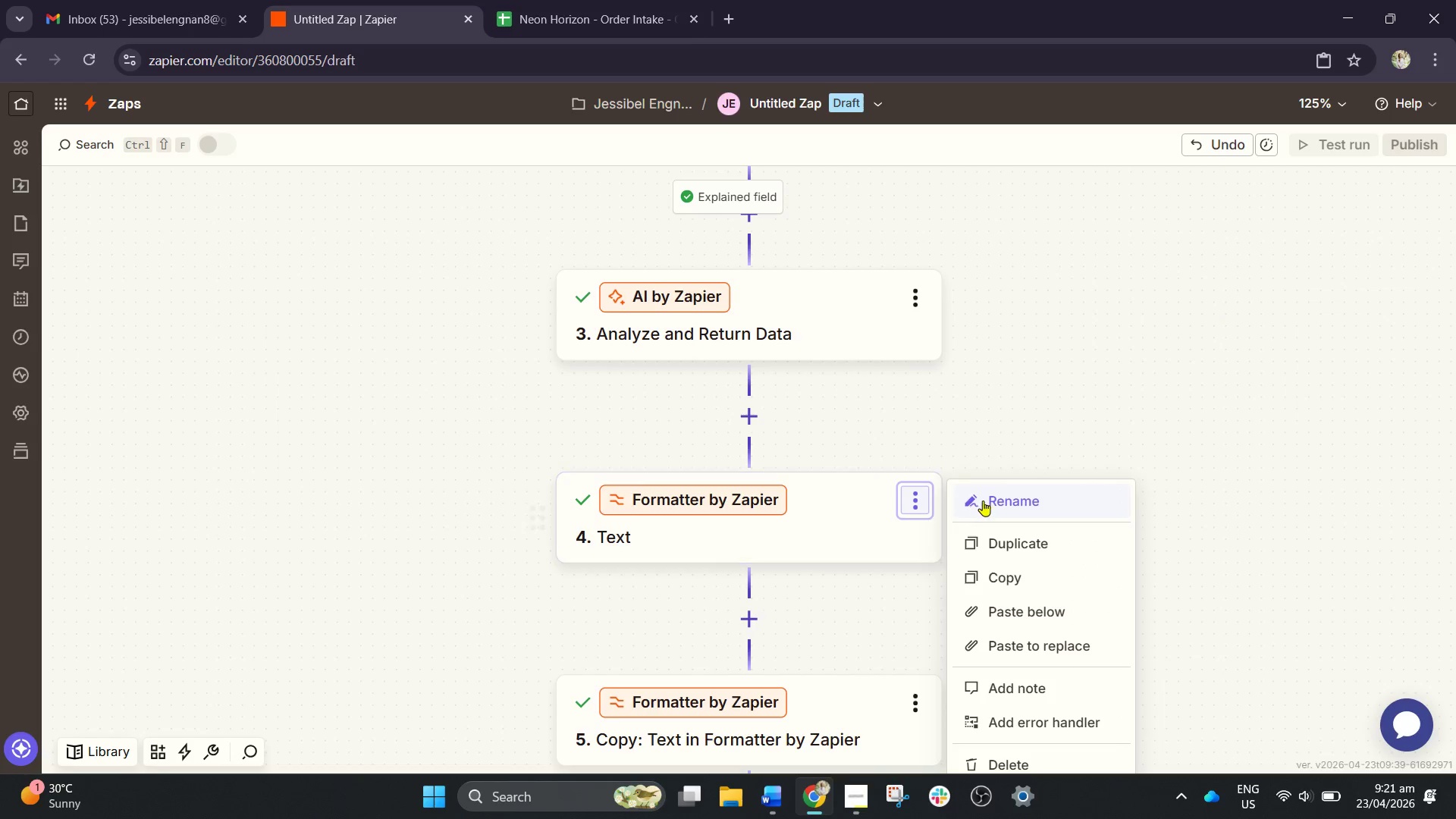 
left_click([984, 501])
 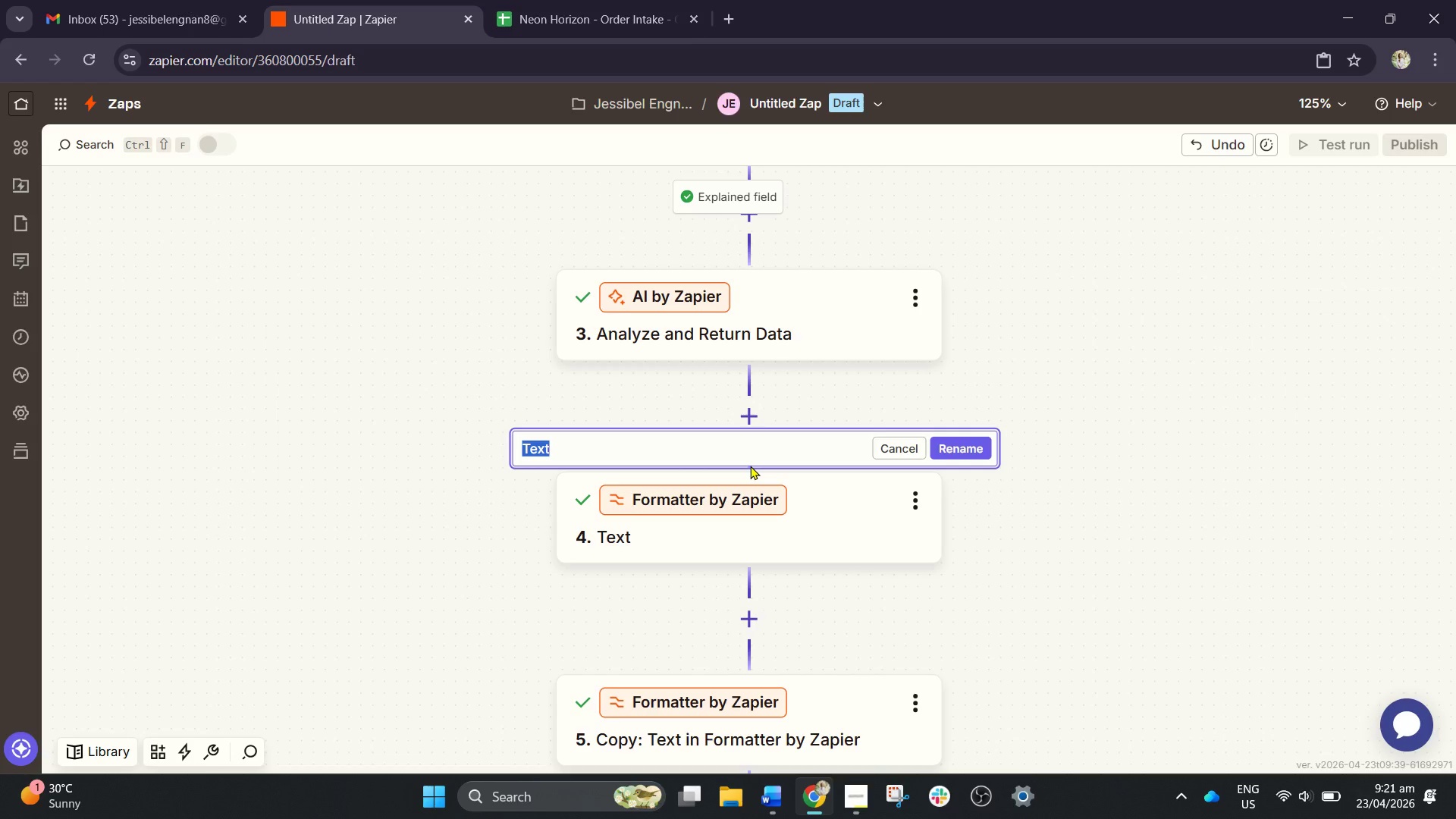 
type(Split )
 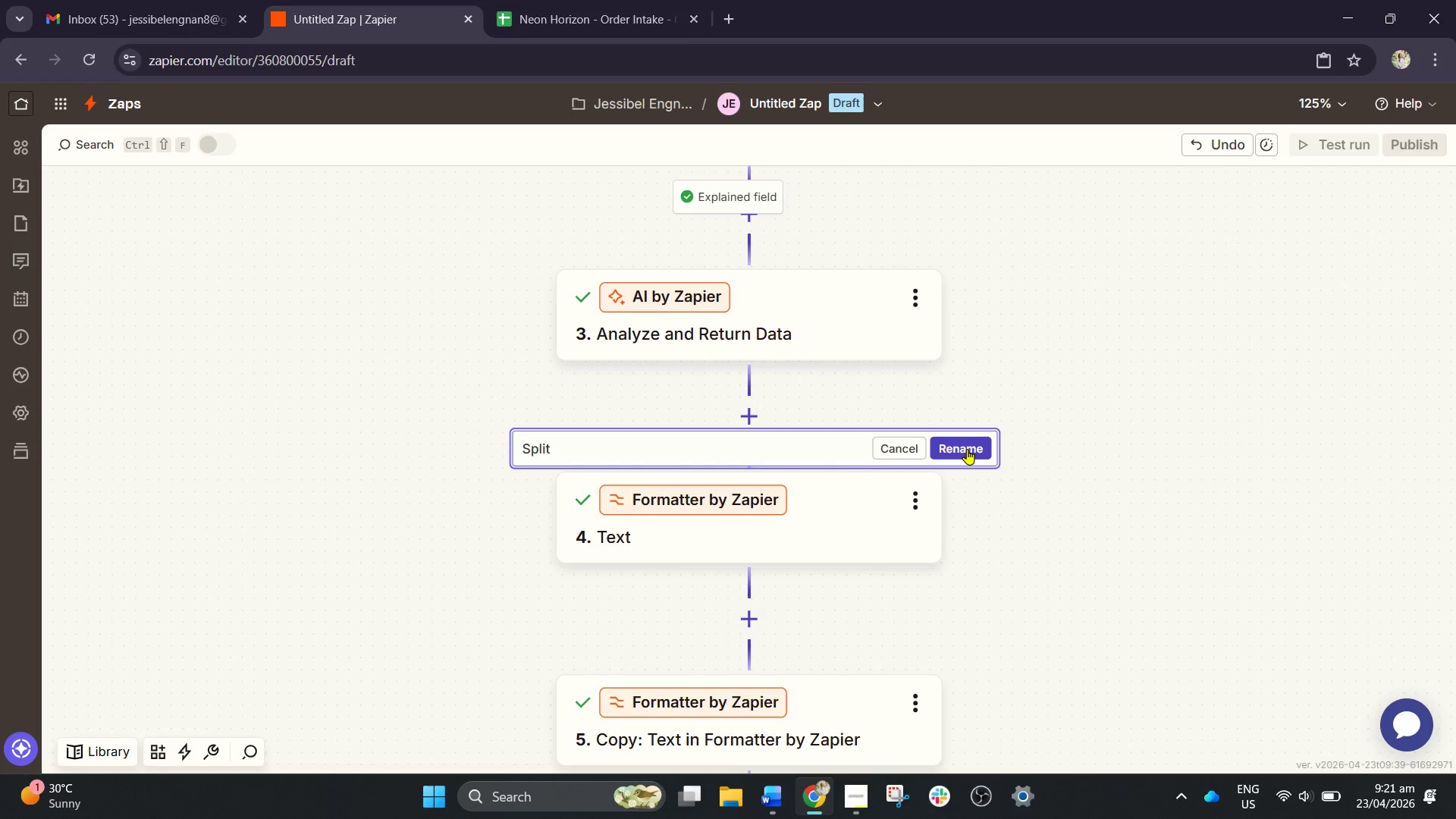 
wait(17.26)
 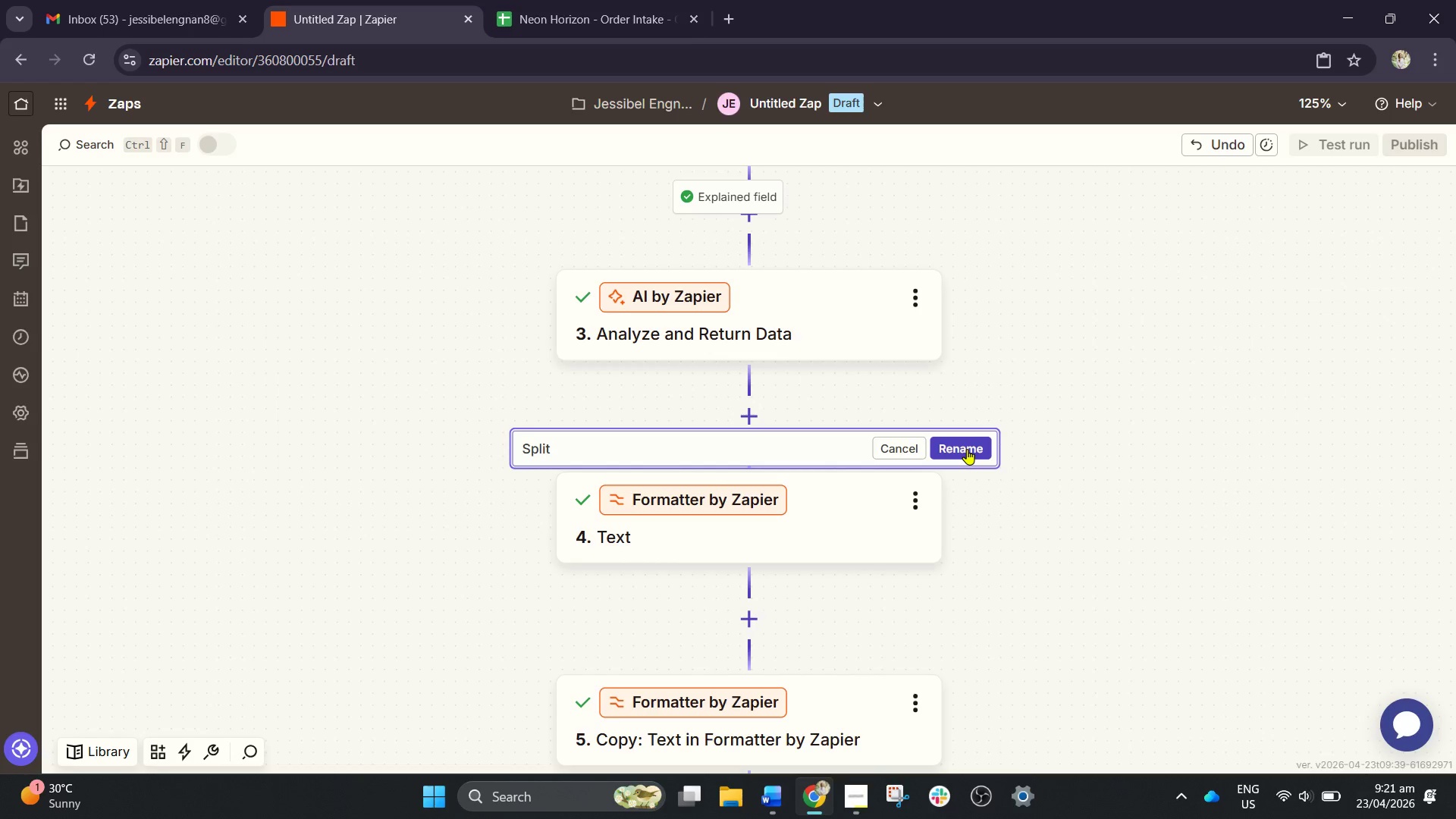 
hold_key(key=ShiftLeft, duration=0.77)
 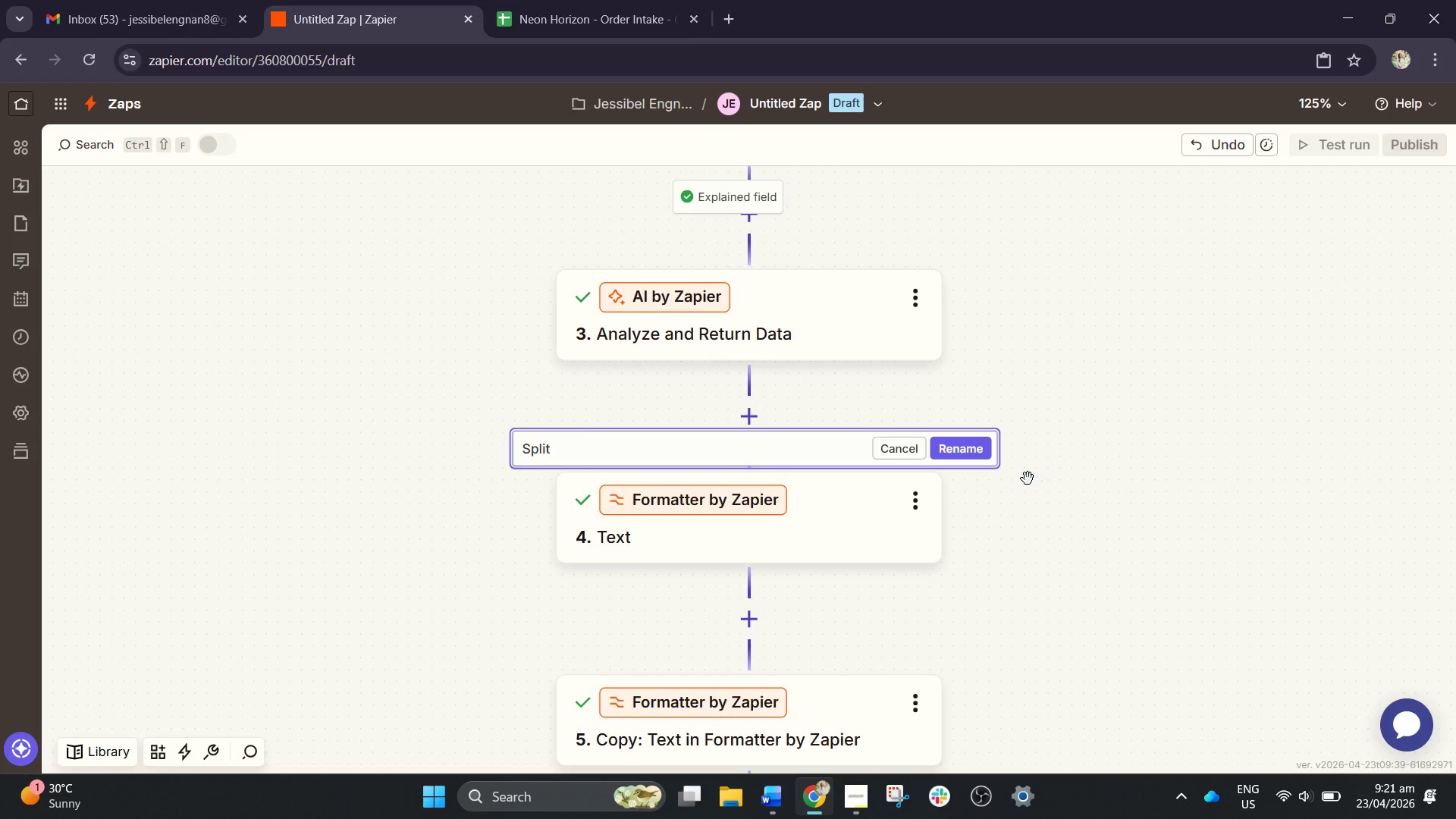 
left_click([980, 452])
 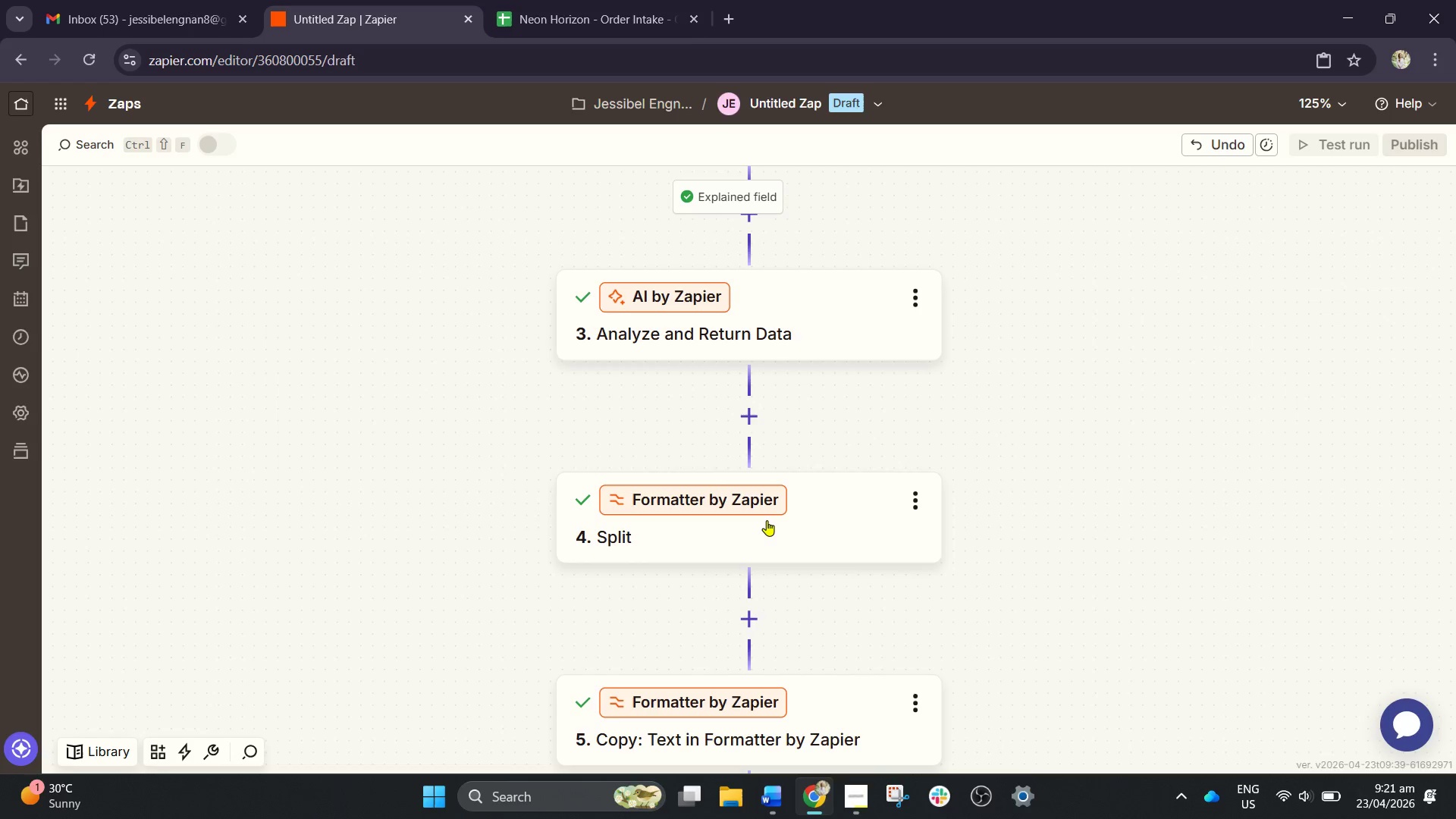 
left_click([767, 520])
 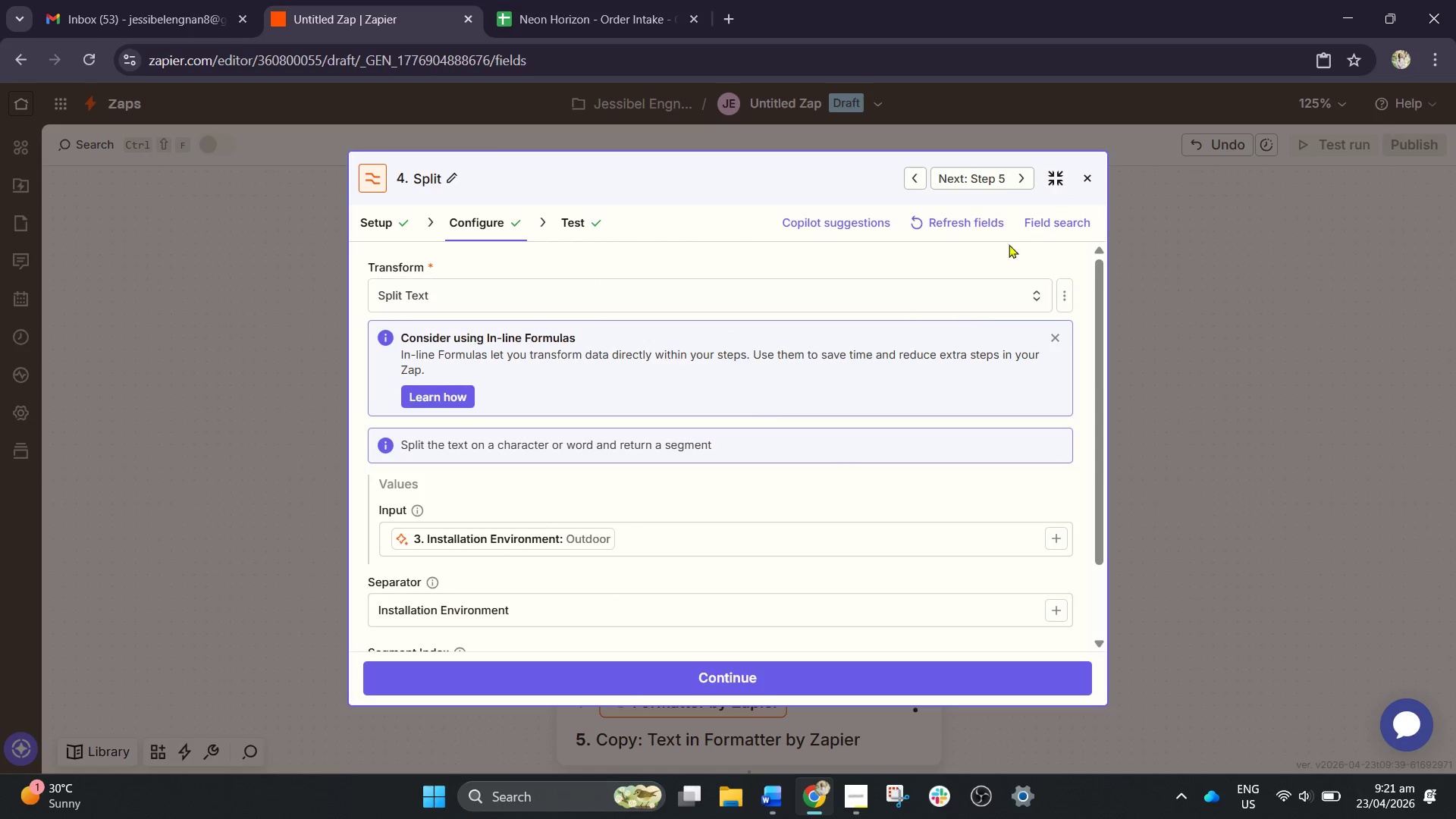 
left_click([1087, 184])
 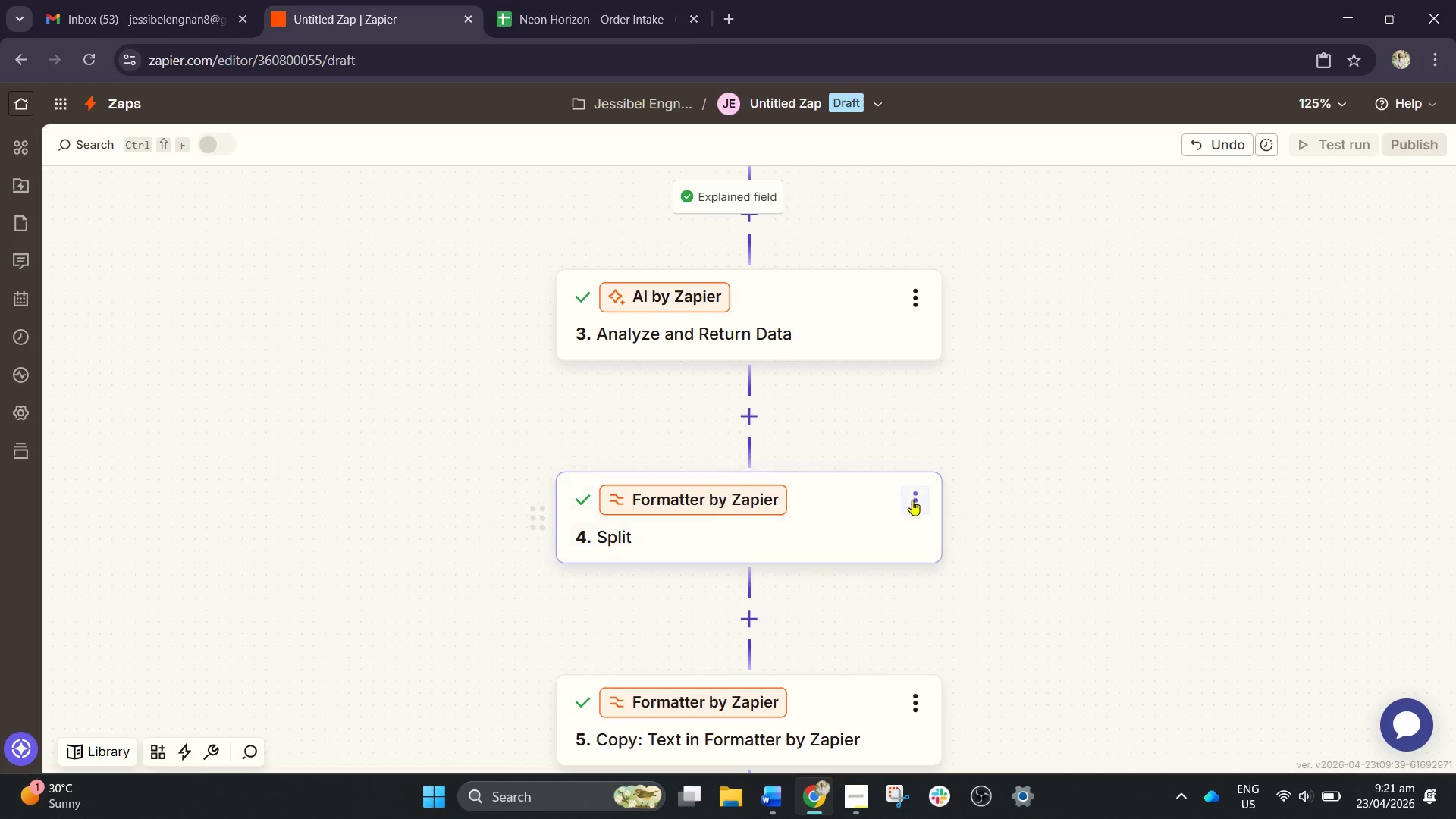 
left_click([905, 509])
 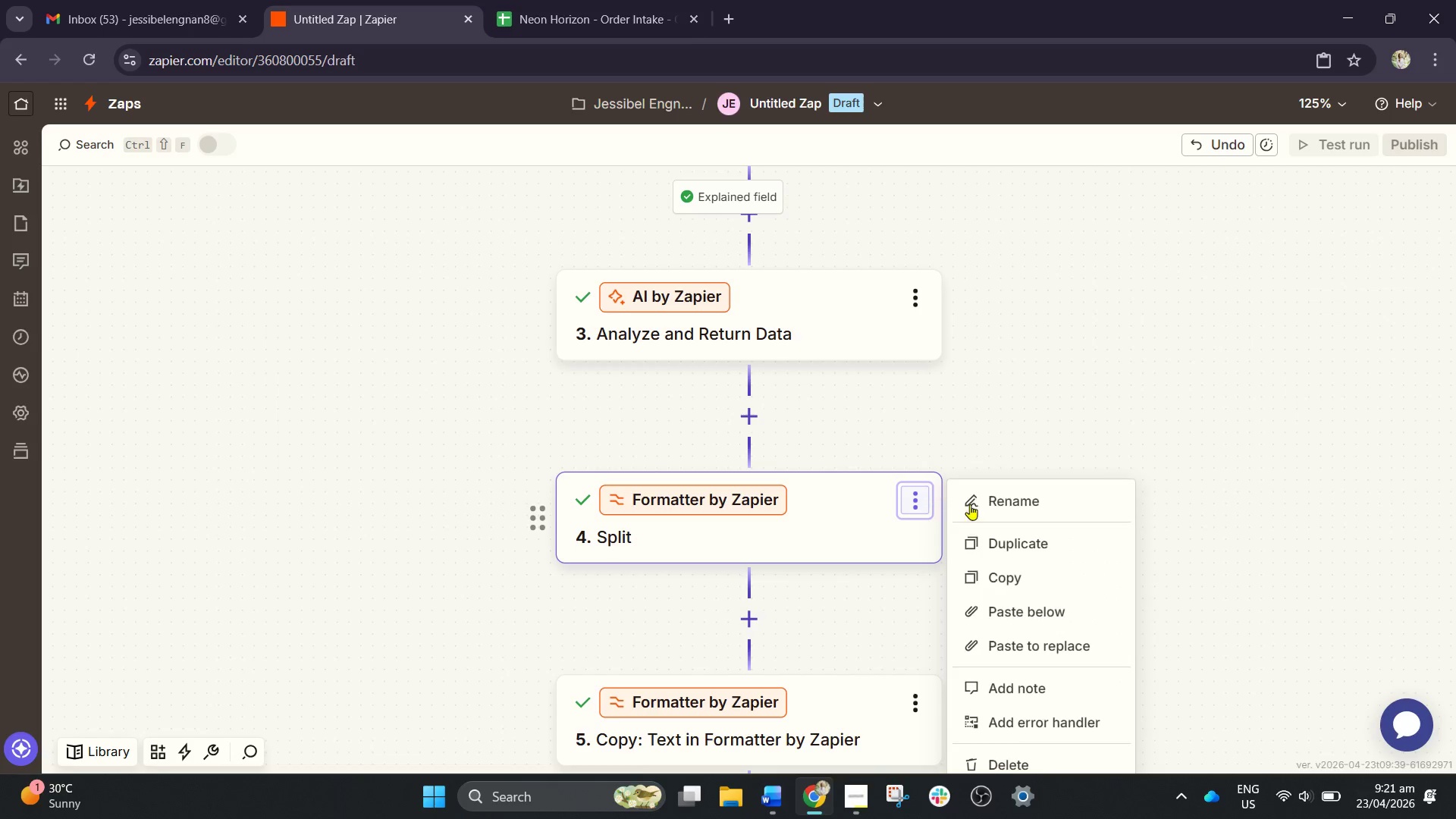 
left_click([984, 513])
 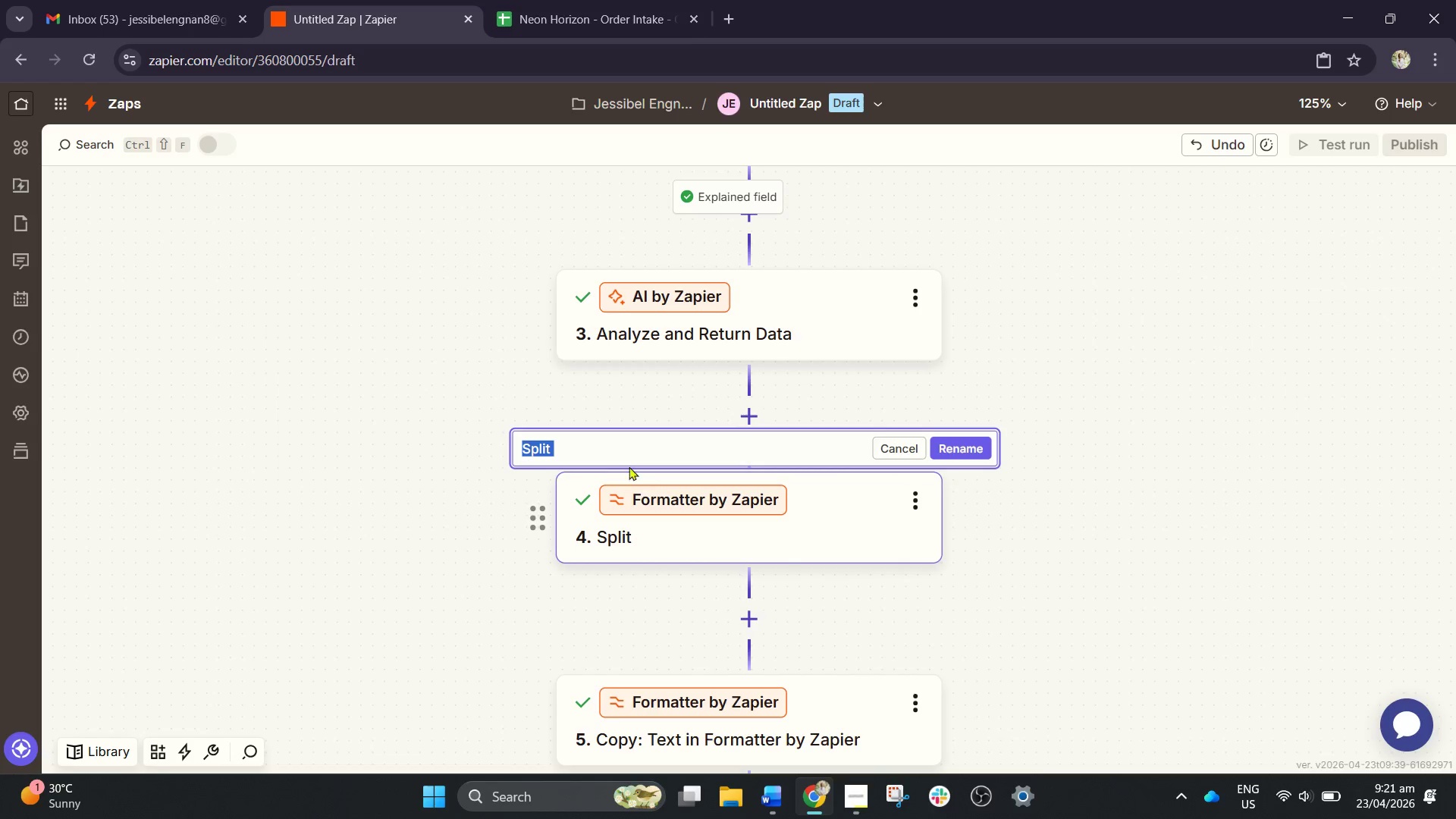 
left_click([618, 451])
 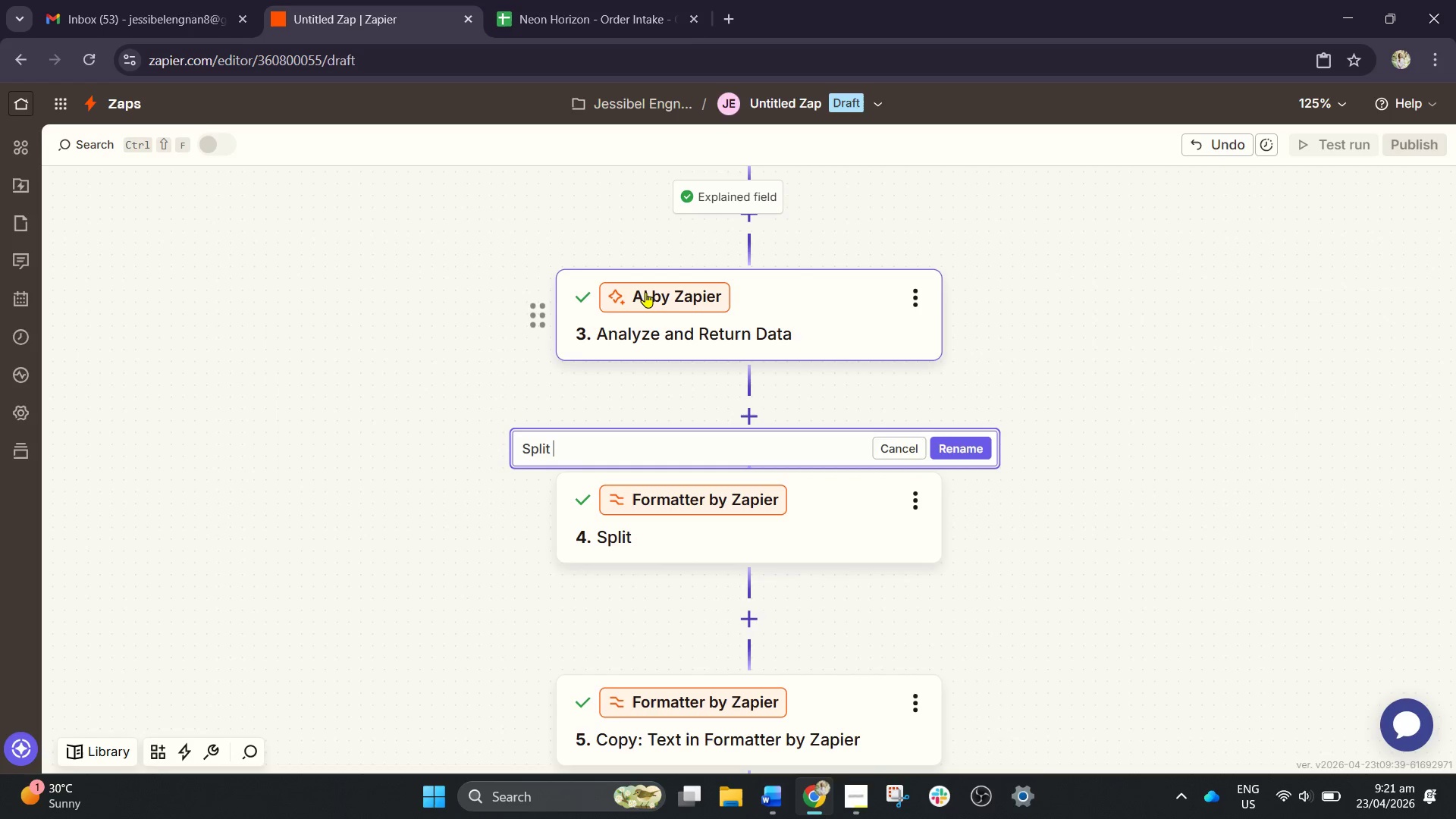 
type(Installation Environment Field fr)
 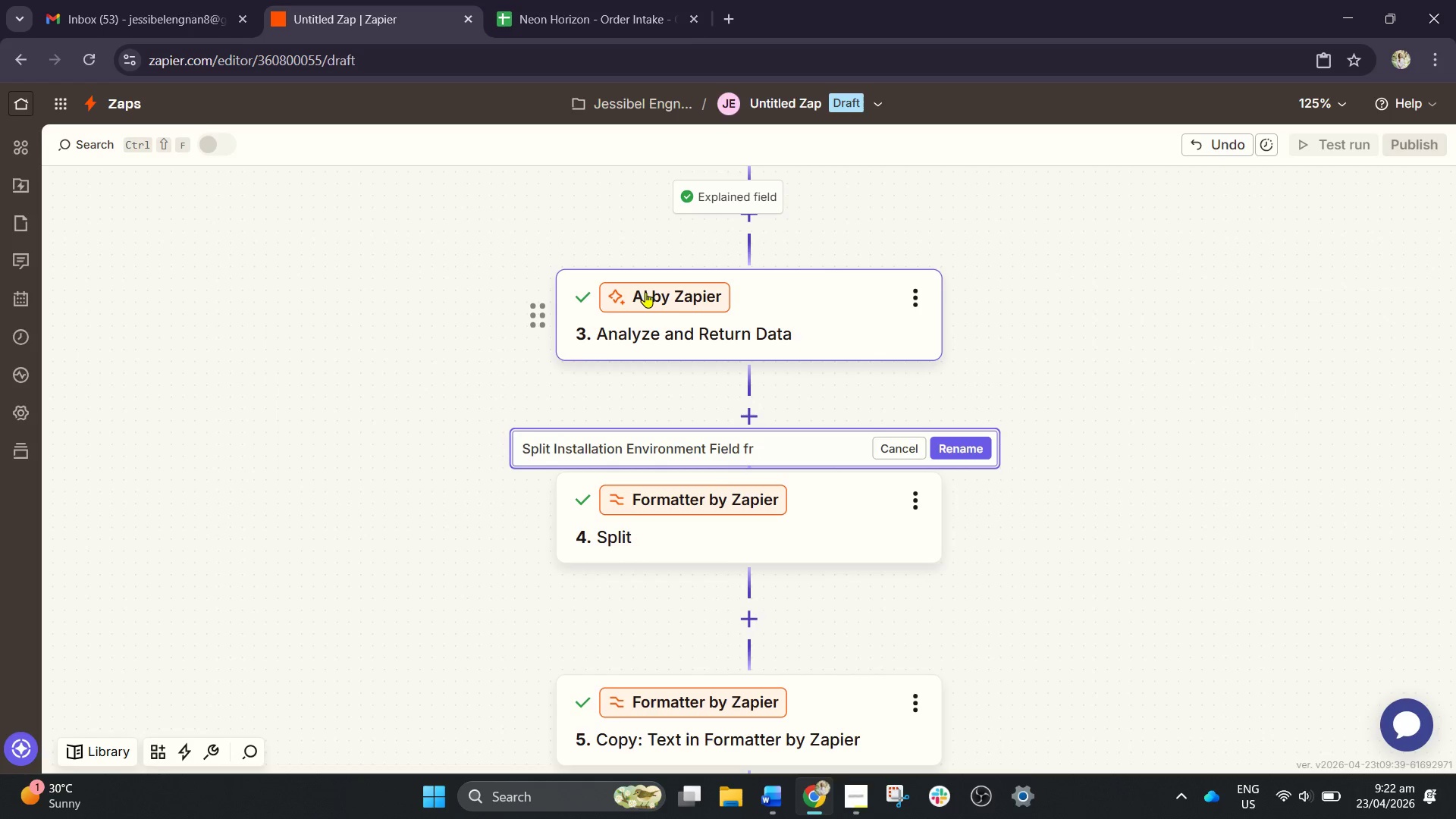 
left_click_drag(start_coordinate=[786, 452], to_coordinate=[507, 445])
 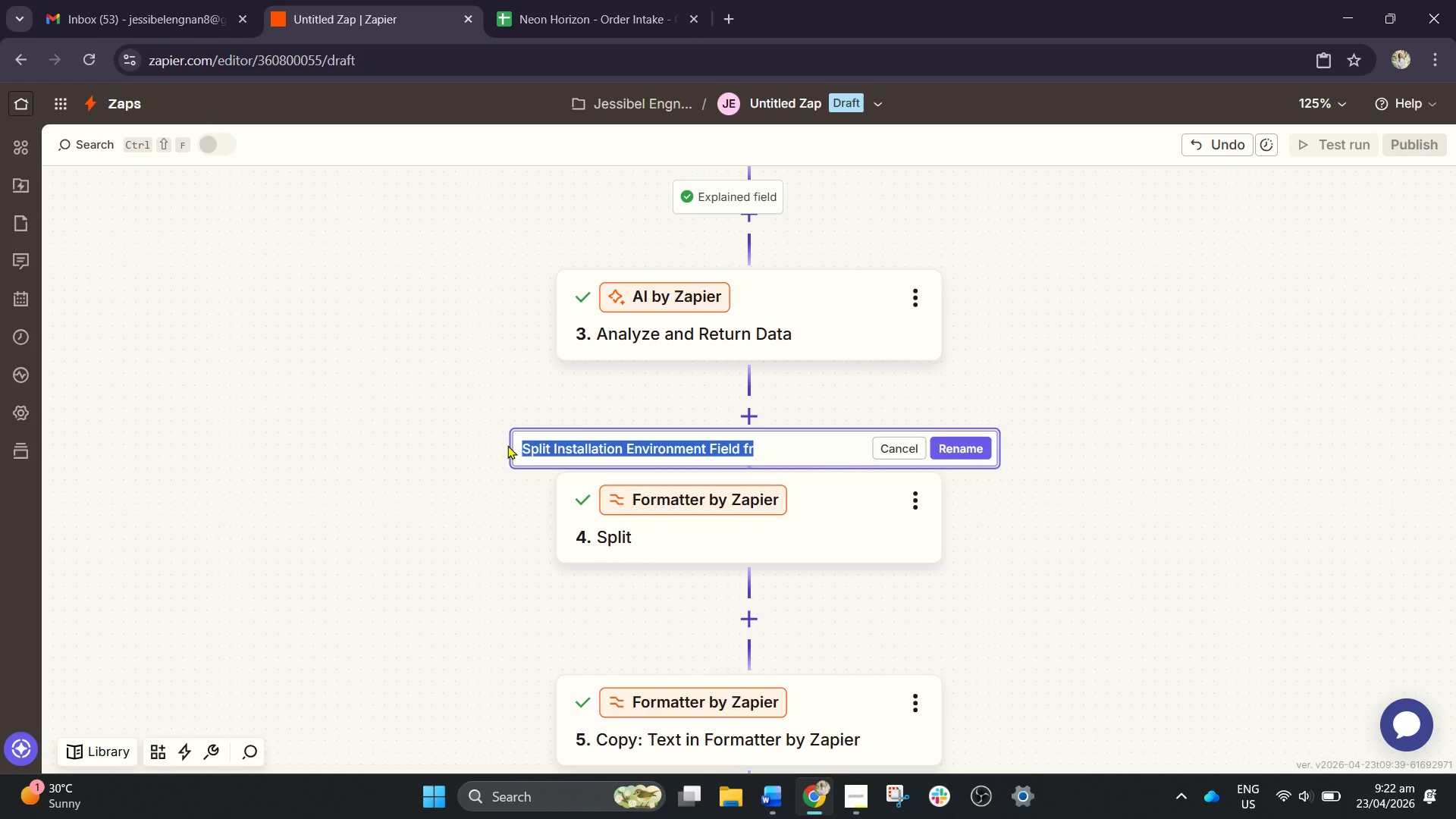 
type(Getting )
 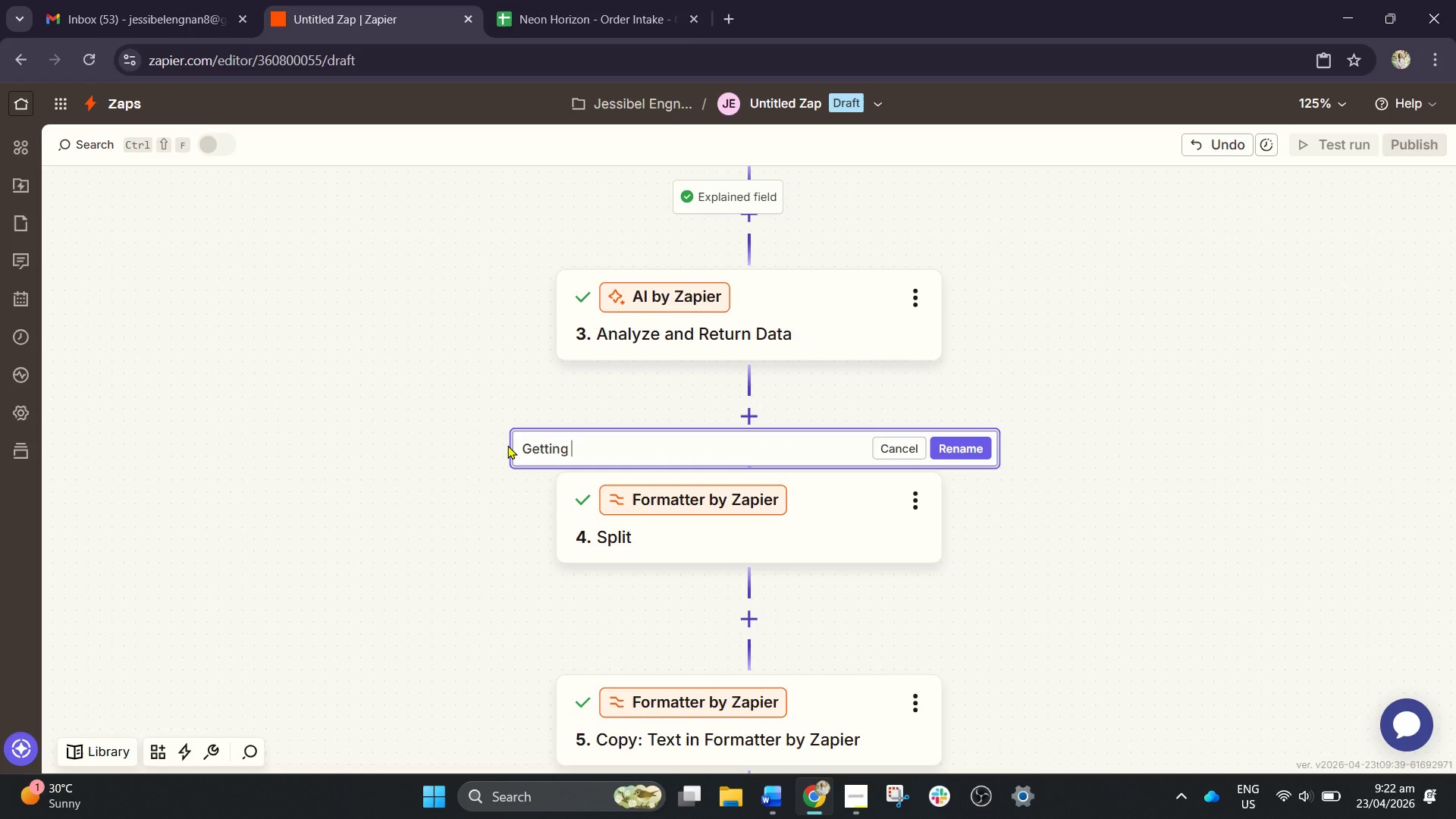 
hold_key(key=ShiftLeft, duration=1.55)
 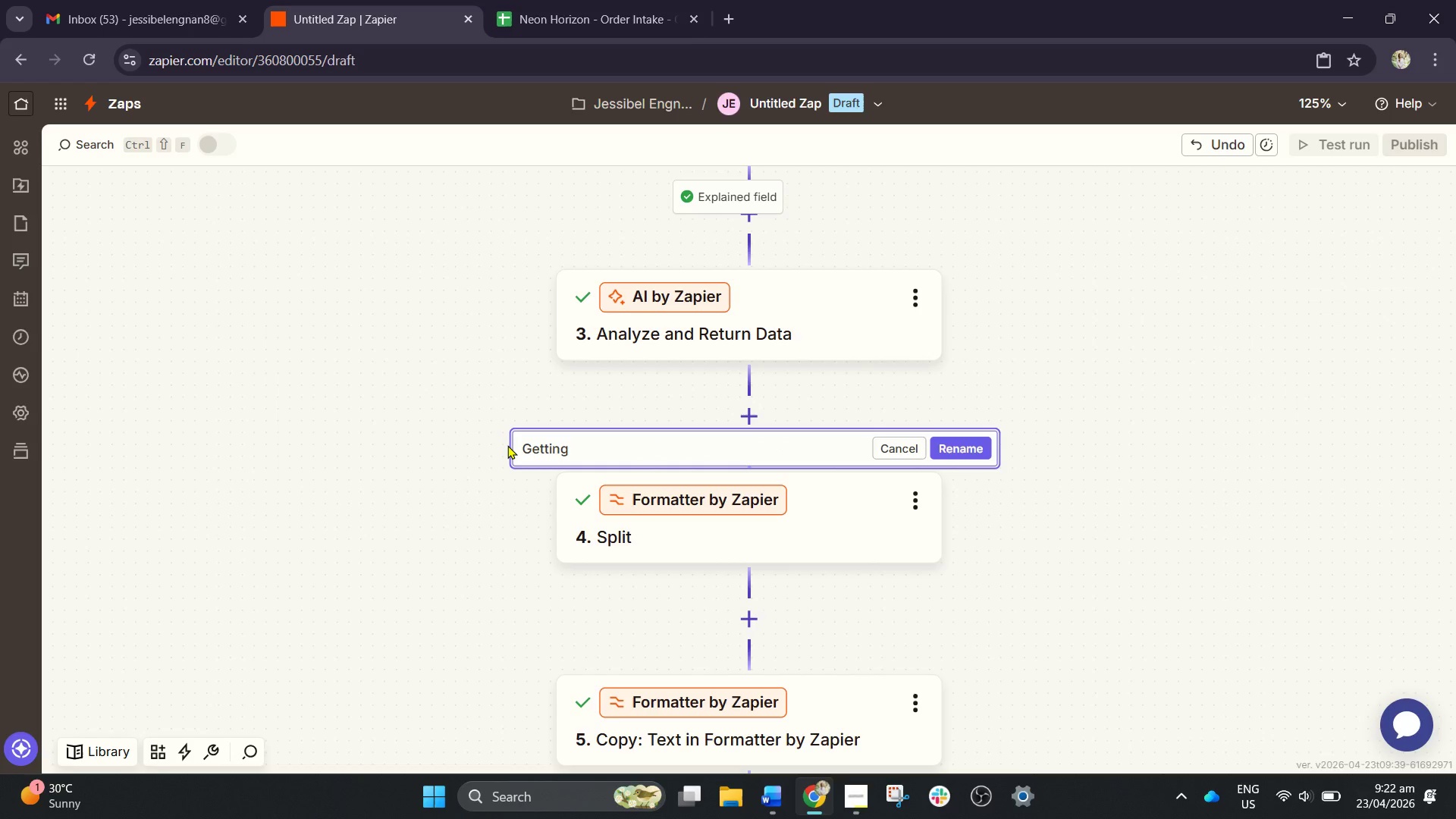 
hold_key(key=ShiftLeft, duration=0.81)
 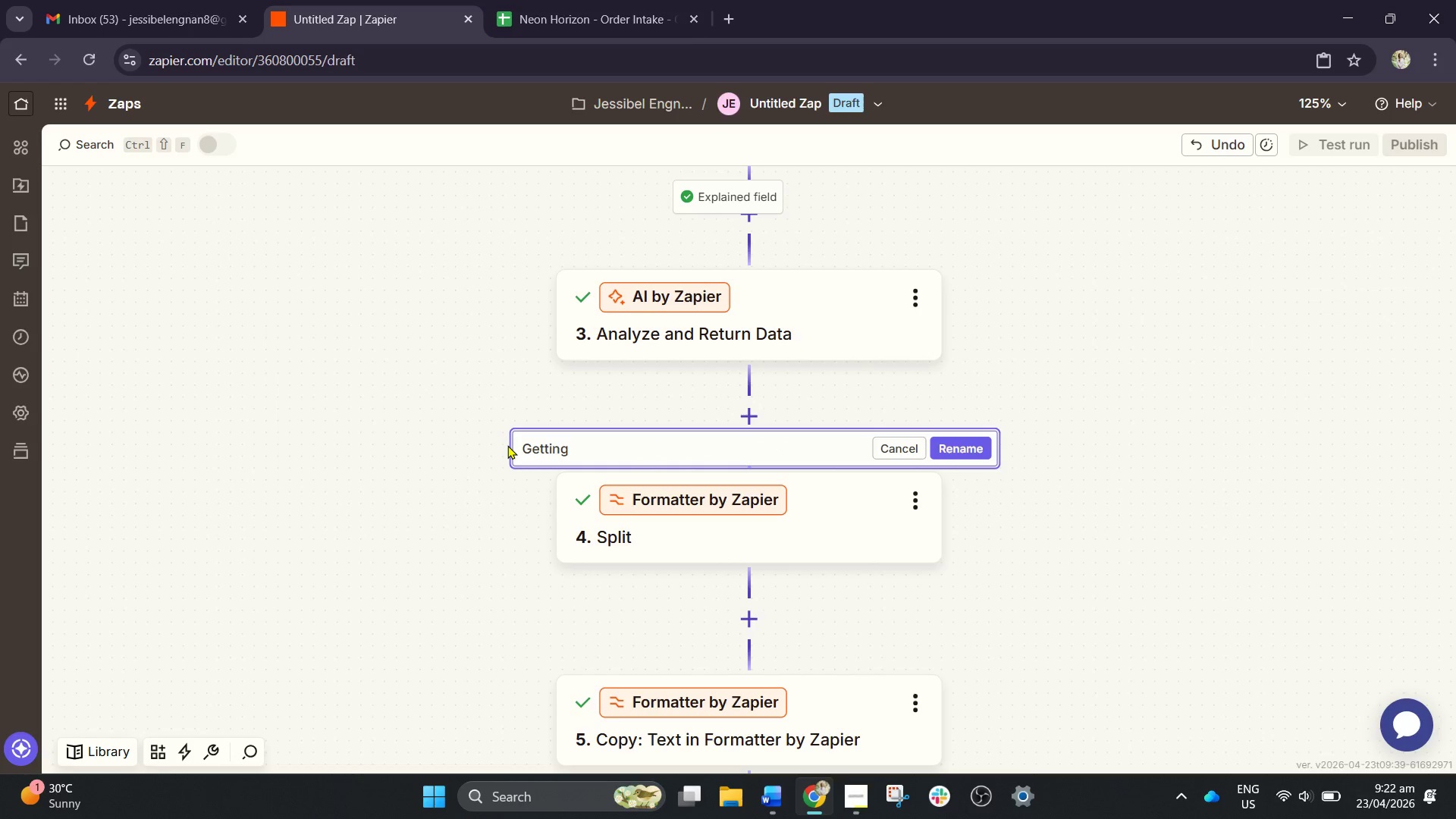 
type(Inou)
key(Backspace)
key(Backspace)
key(Backspace)
type(nput Nma)
key(Backspace)
key(Backspace)
key(Backspace)
type(from Product Envirp)
key(Backspace)
type(onment)
 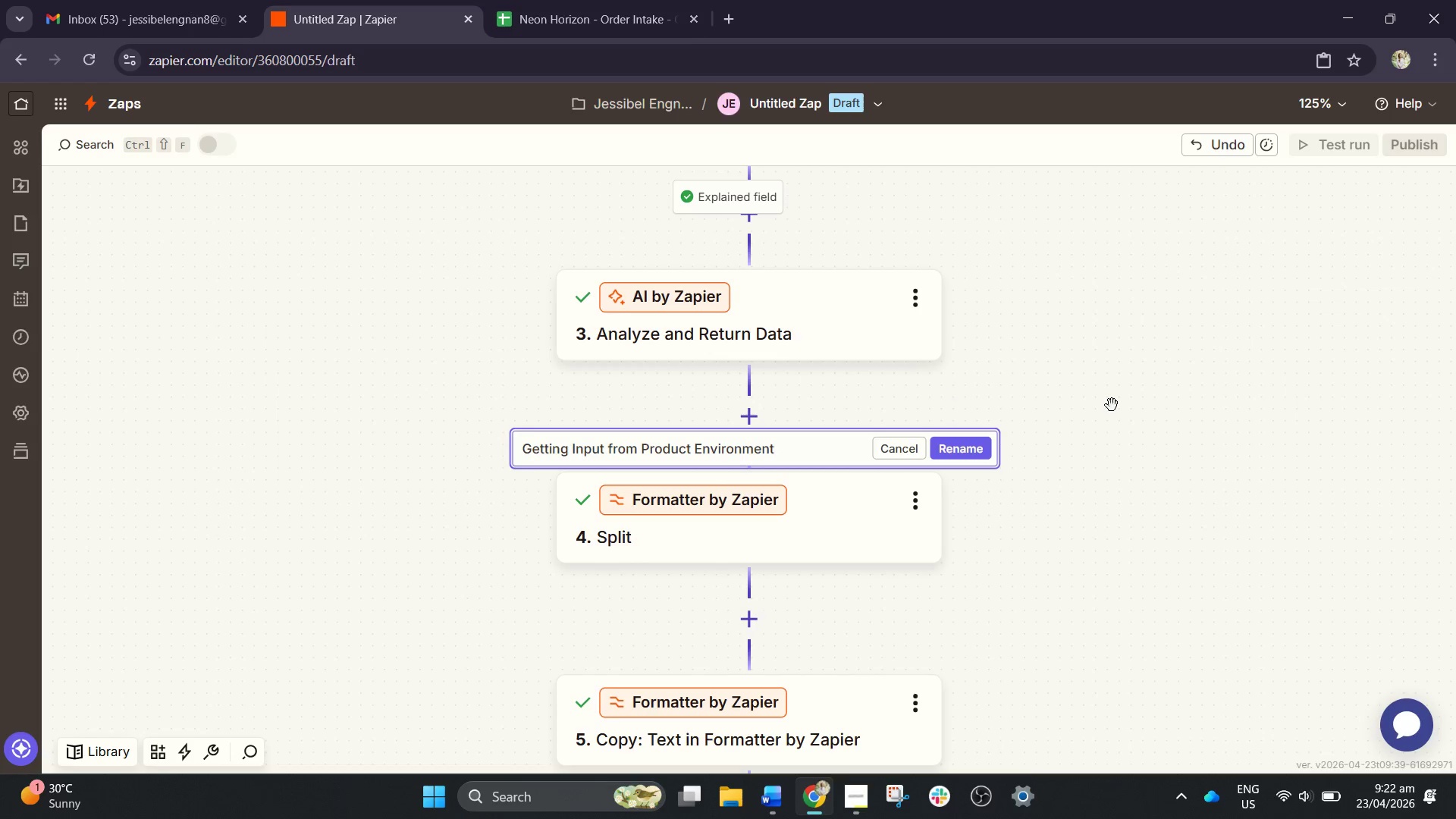 
left_click([970, 445])
 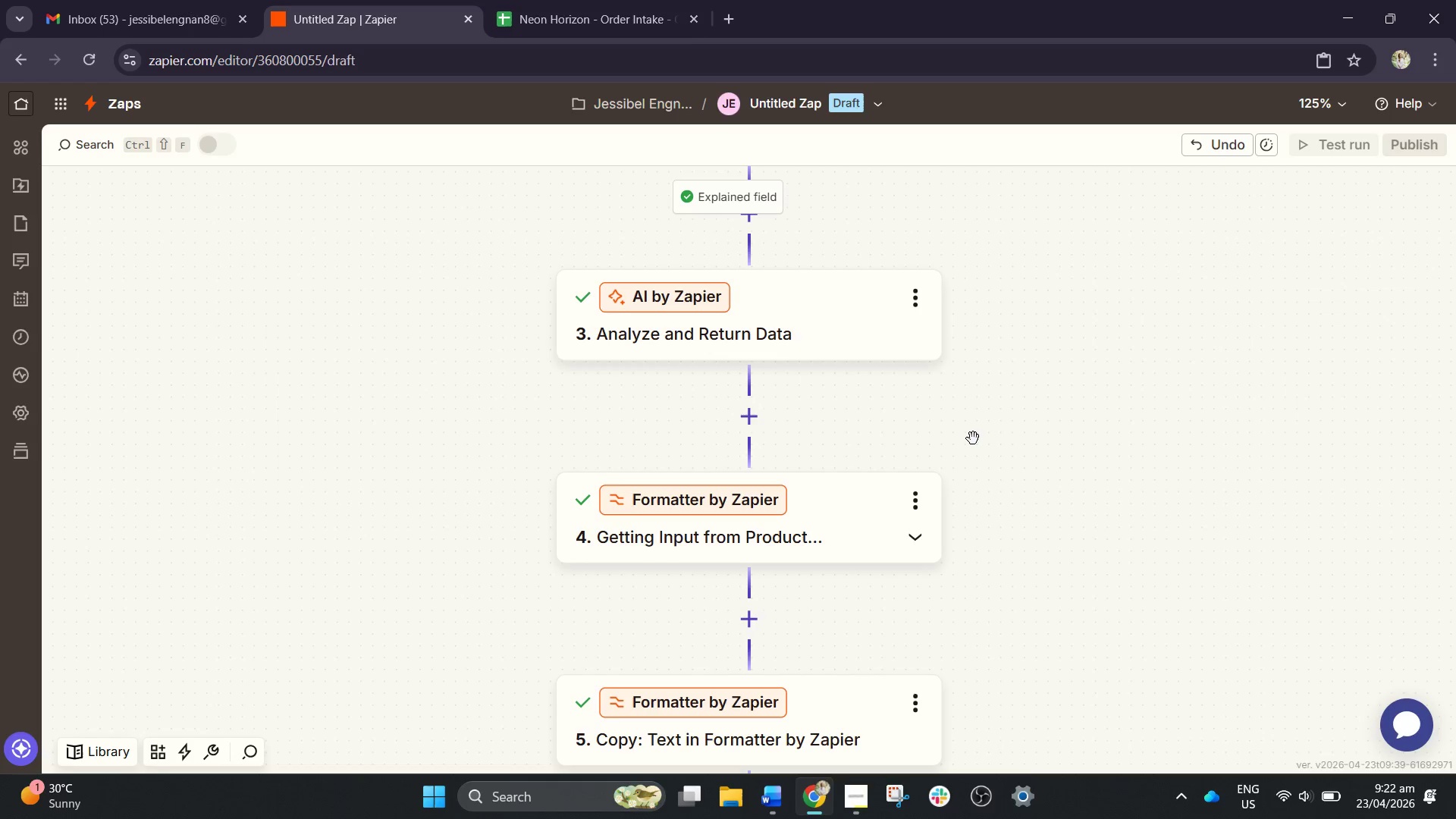 
left_click([973, 438])
 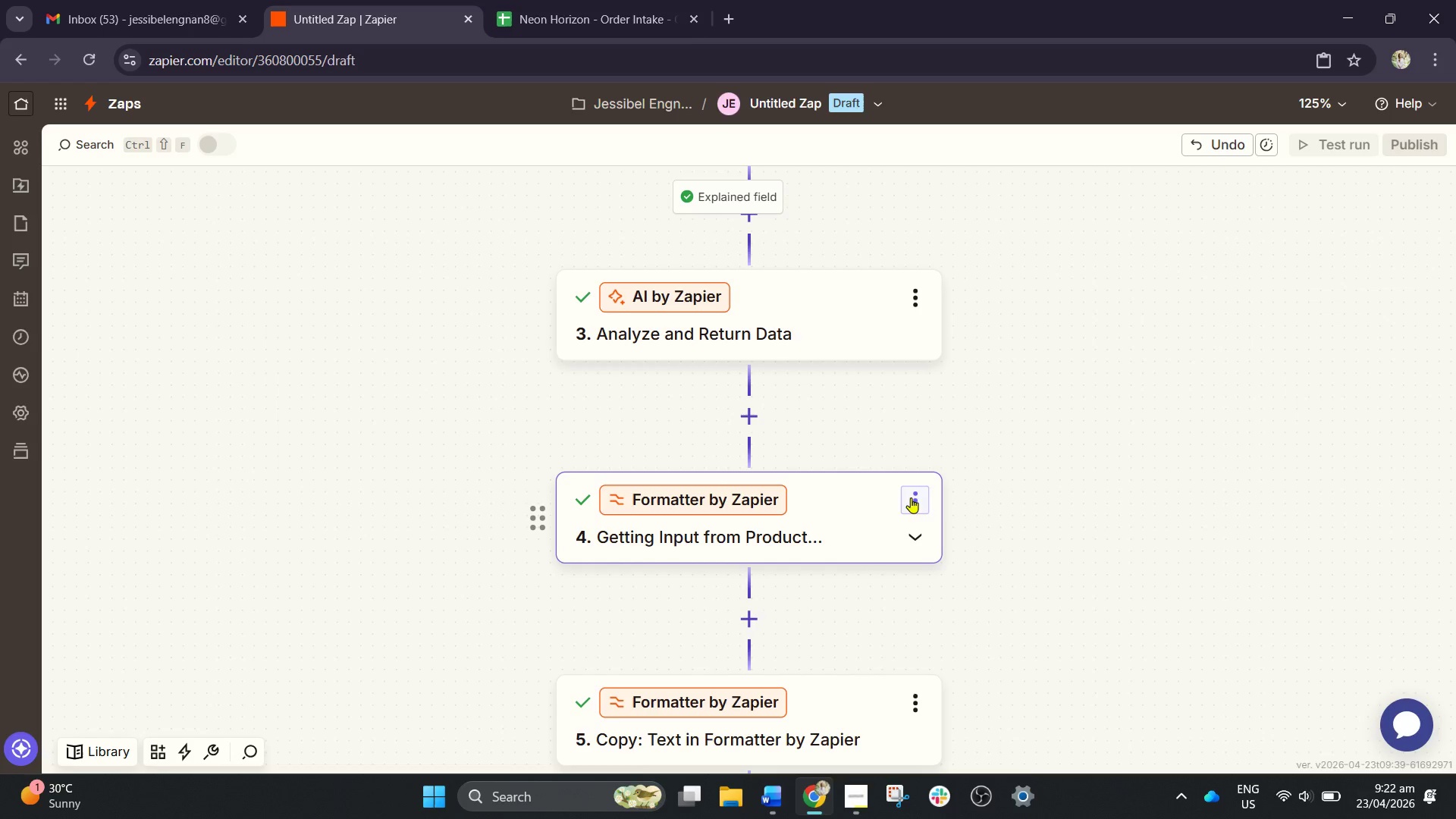 
left_click([910, 494])
 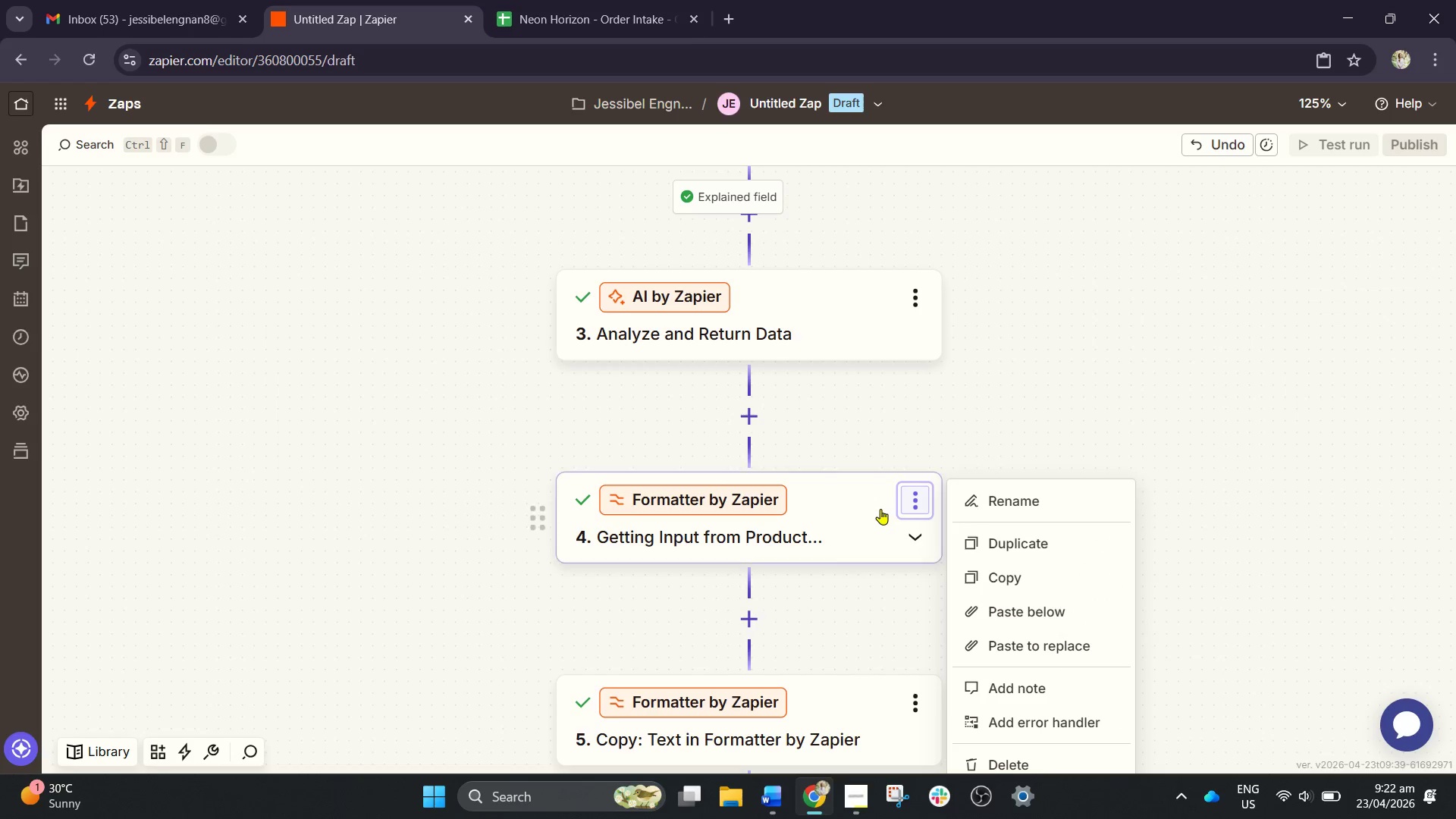 
left_click([977, 506])
 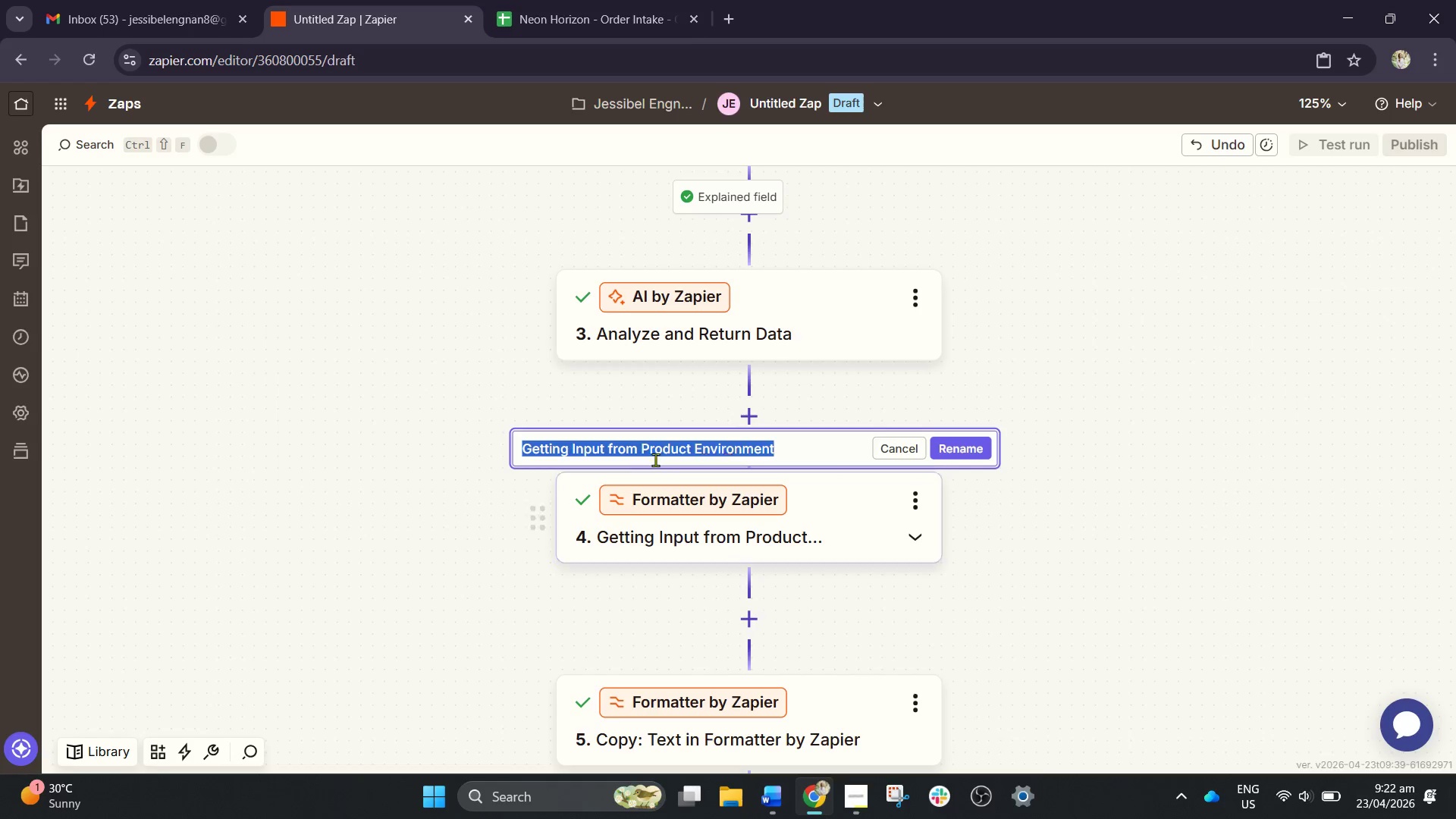 
left_click([617, 453])
 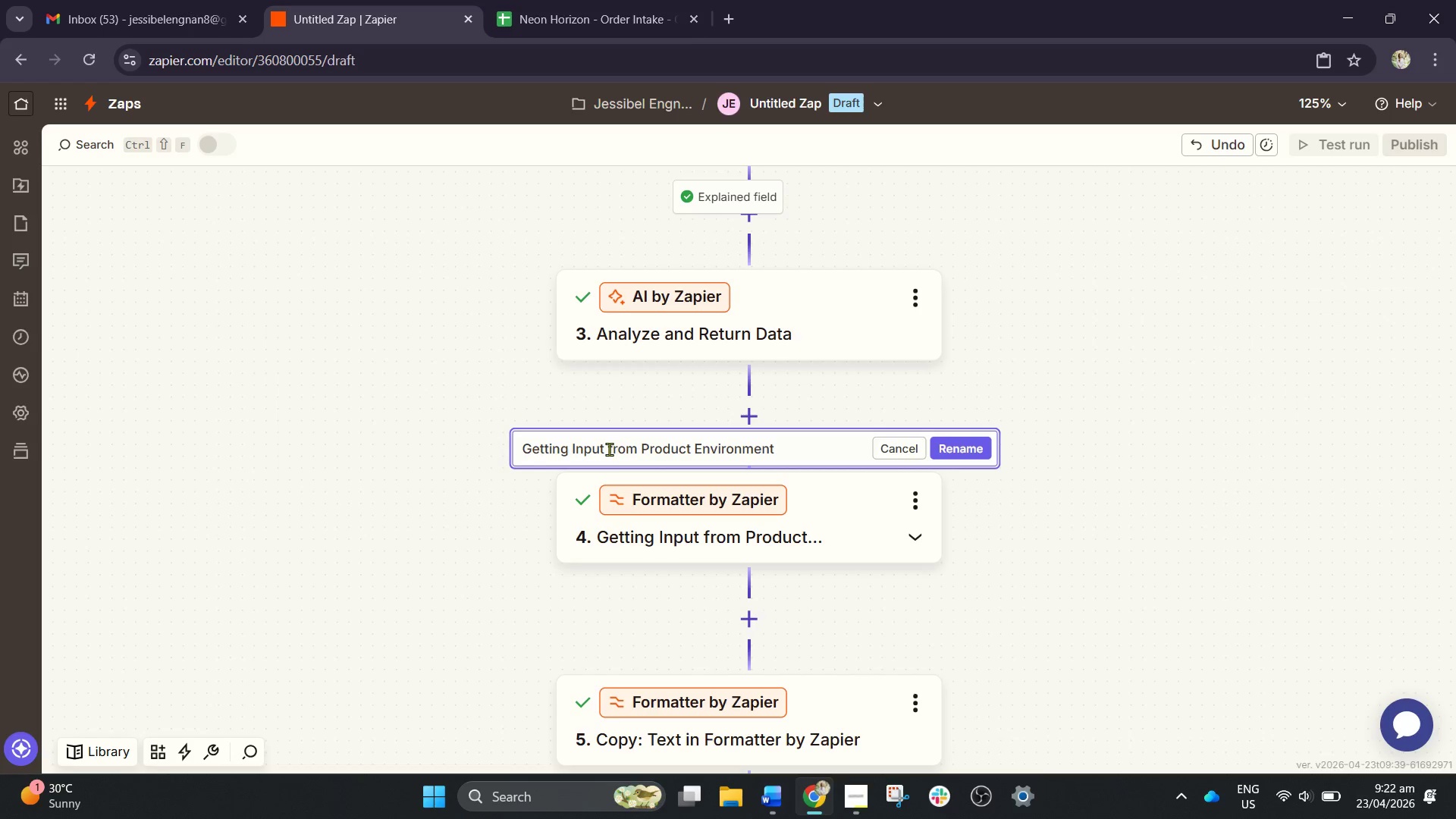 
left_click([609, 449])
 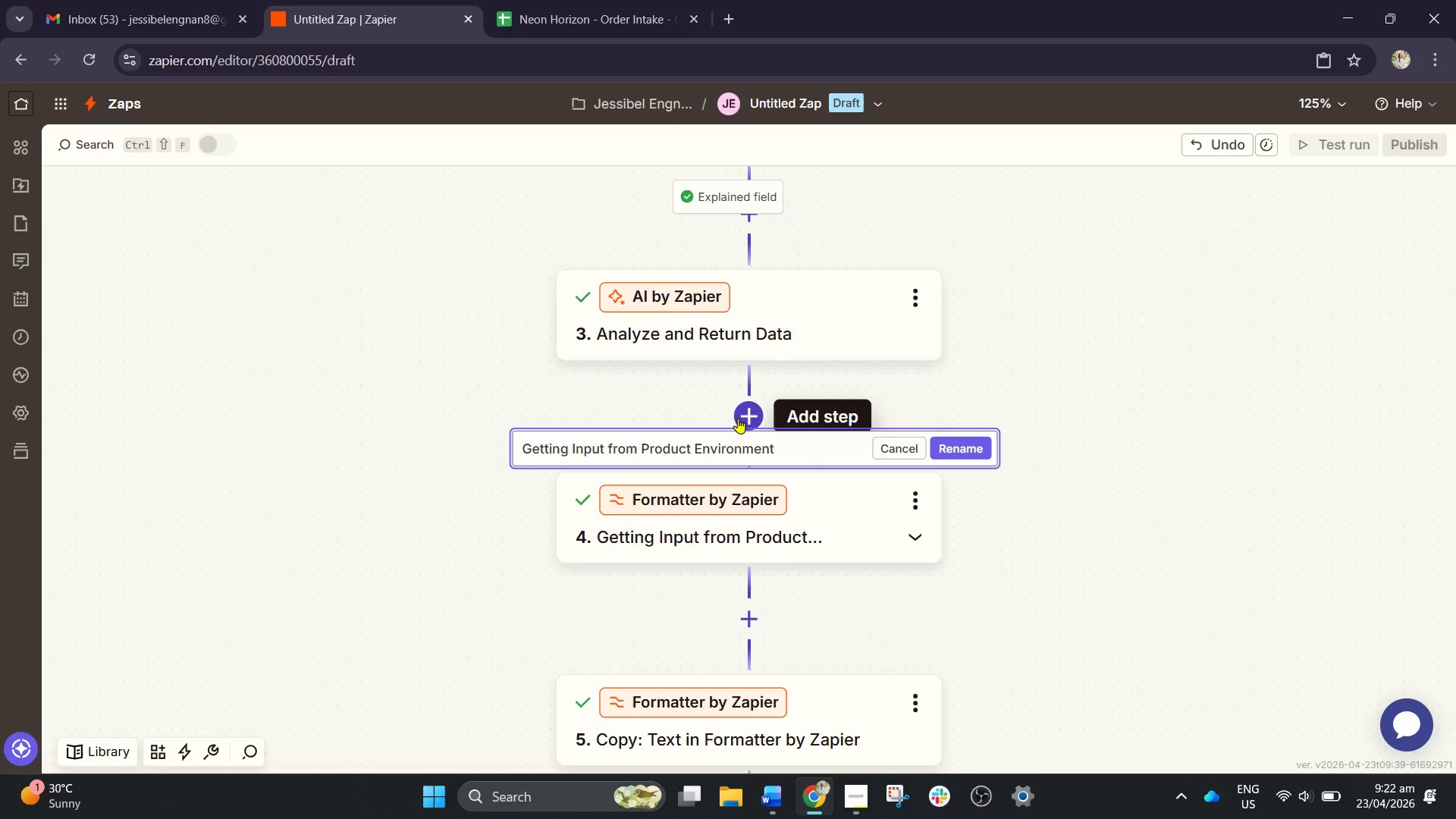 
type(data )
 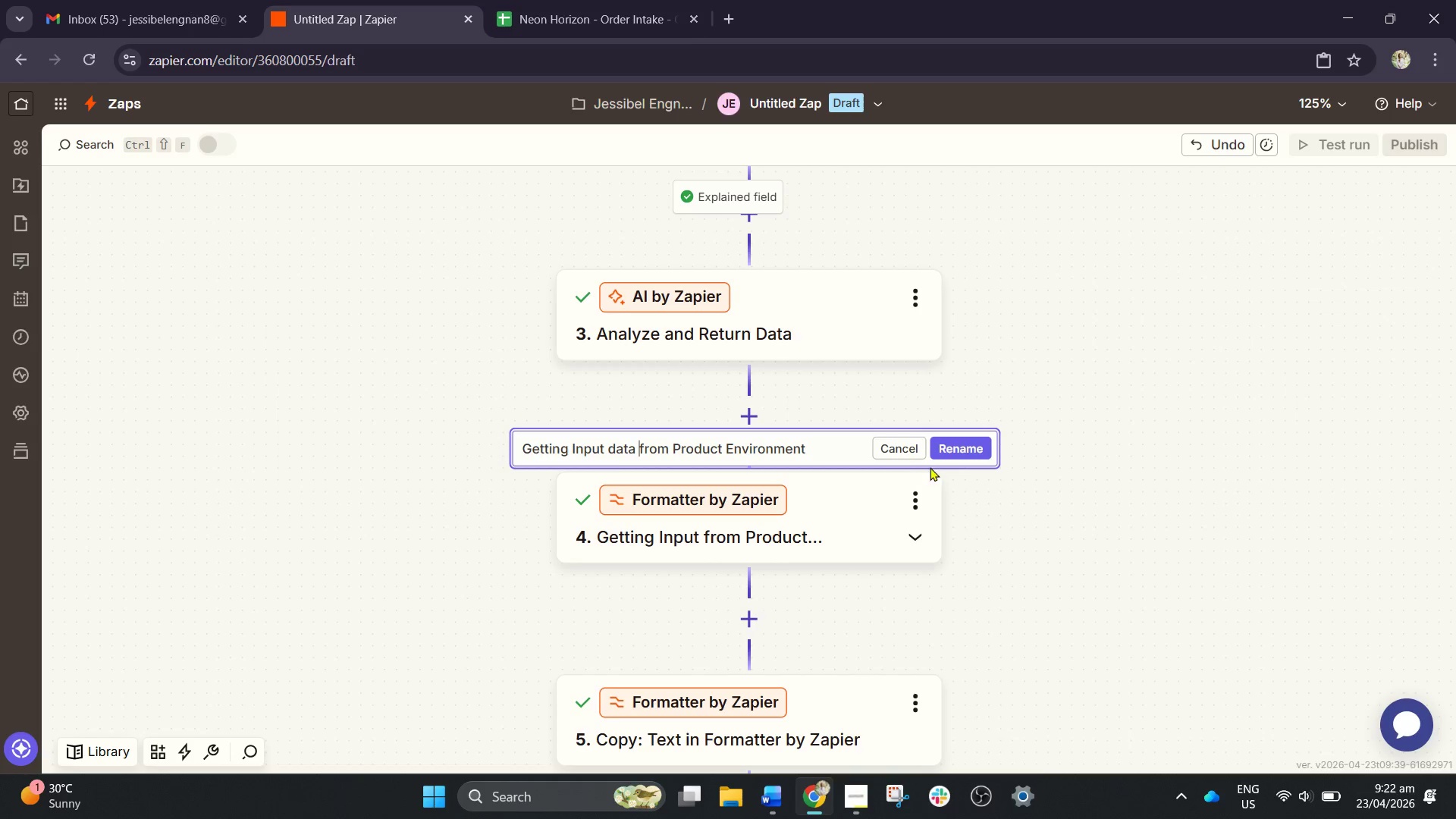 
left_click([985, 451])
 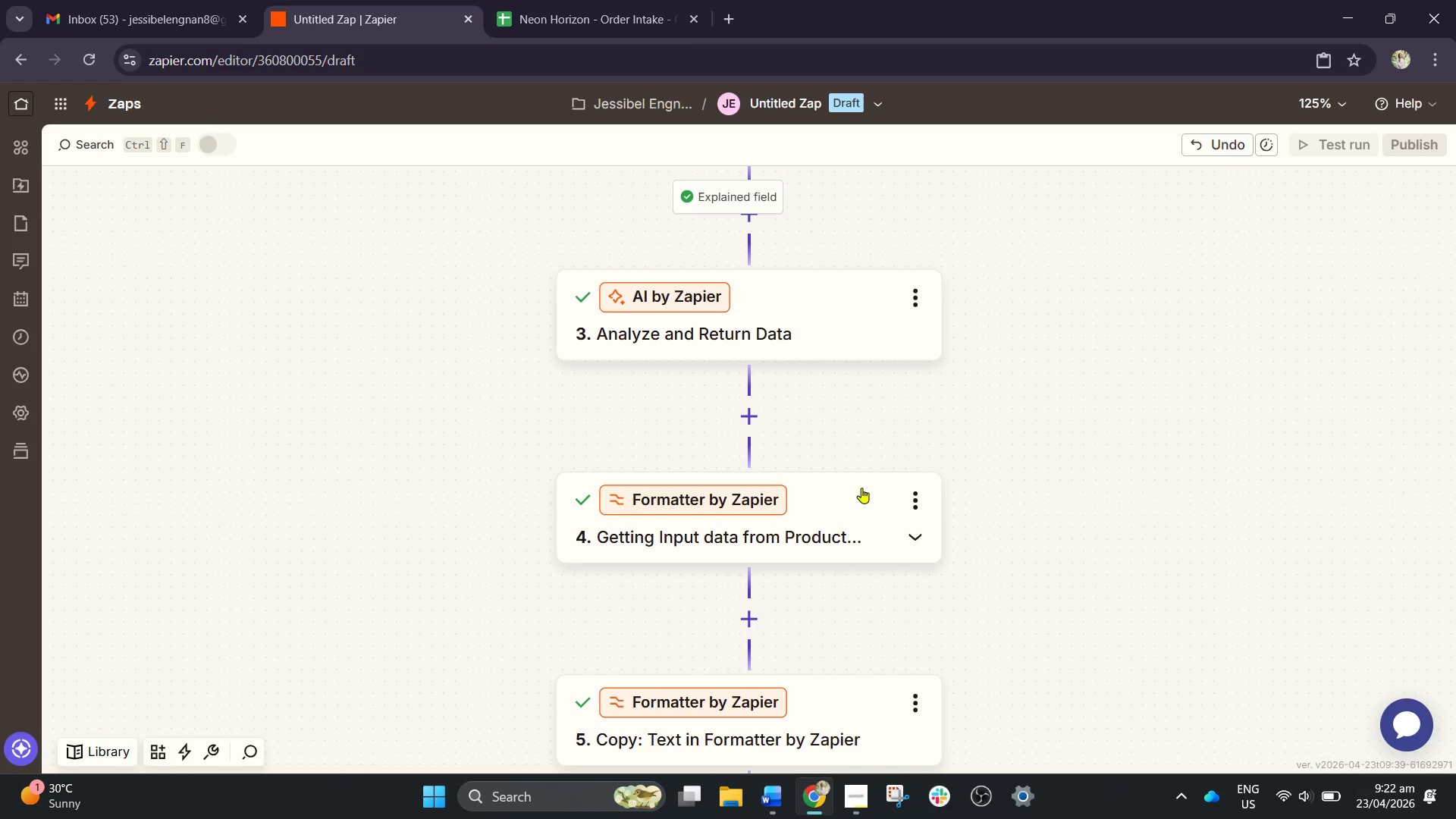 
left_click([808, 578])
 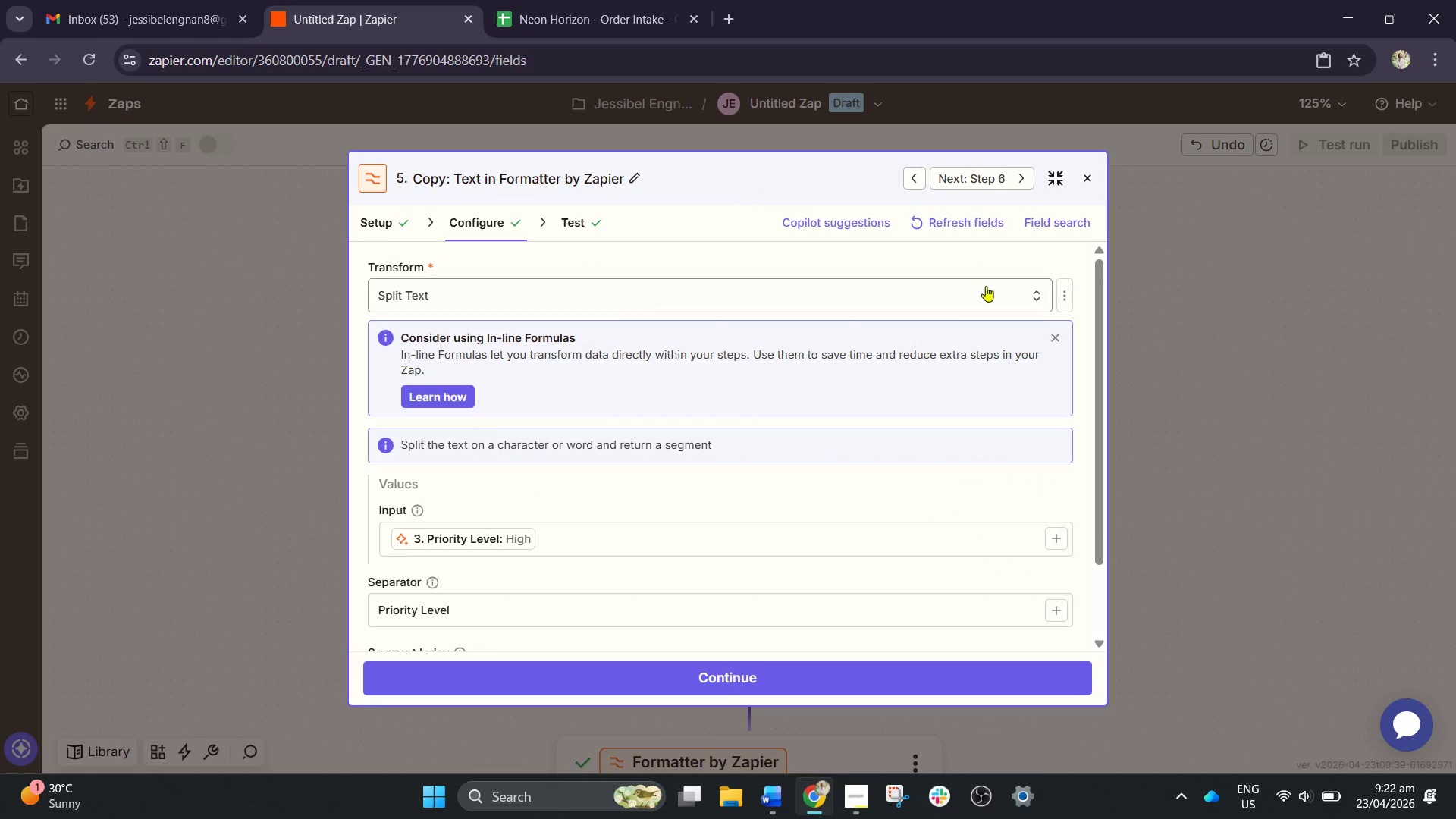 
scroll: coordinate [846, 505], scroll_direction: down, amount: 3.0
 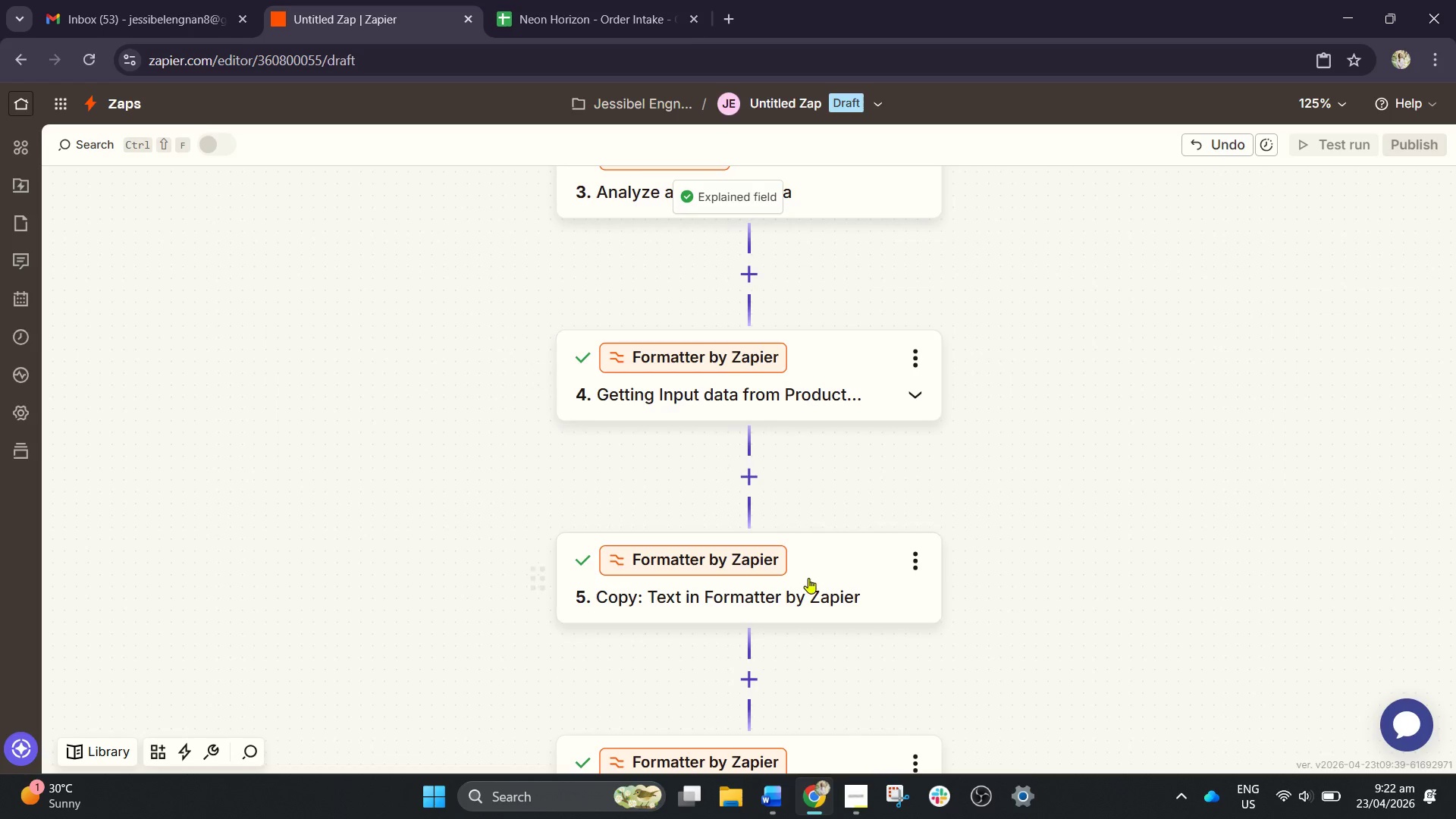 
left_click([1086, 183])
 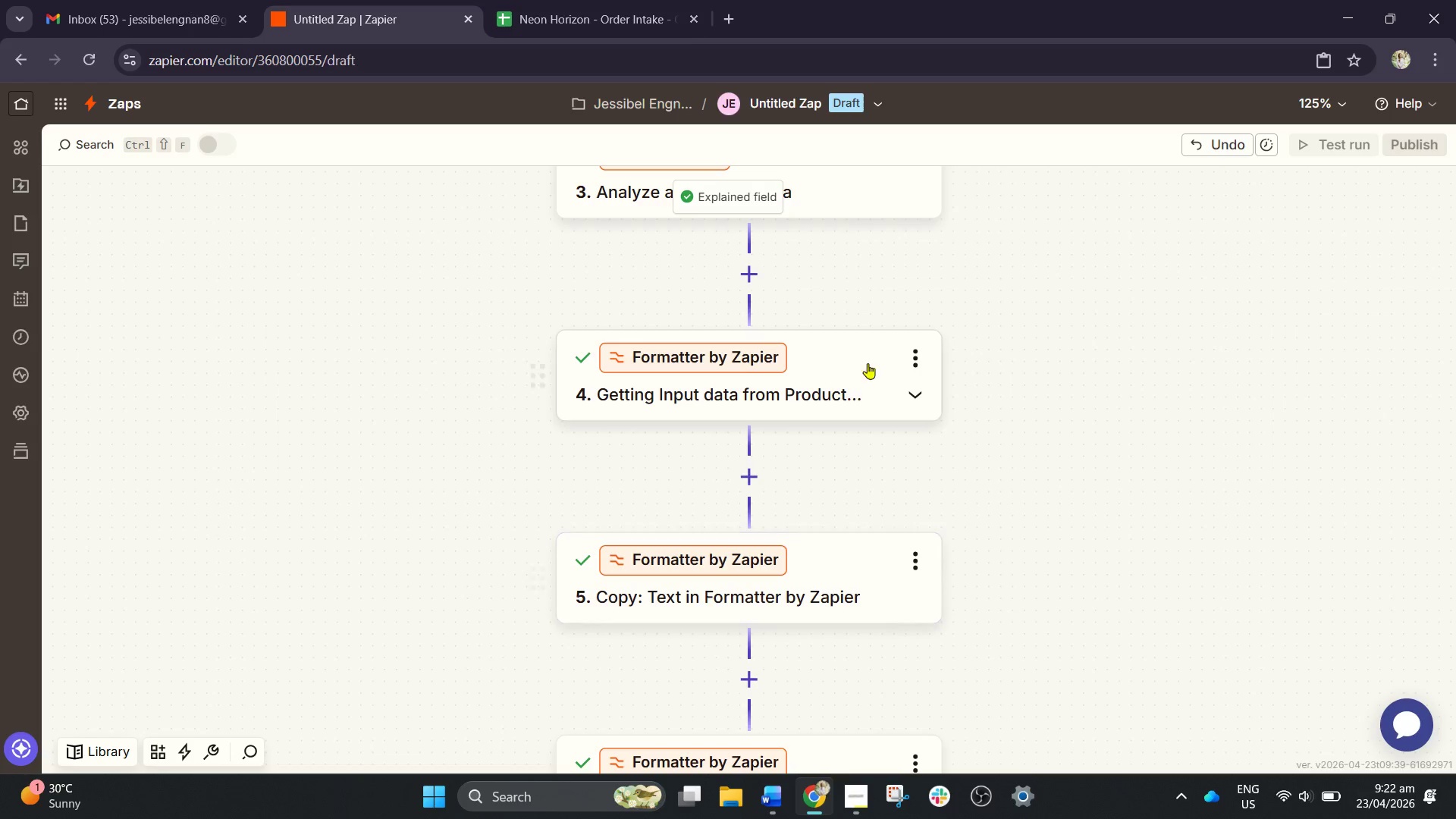 
left_click([905, 353])
 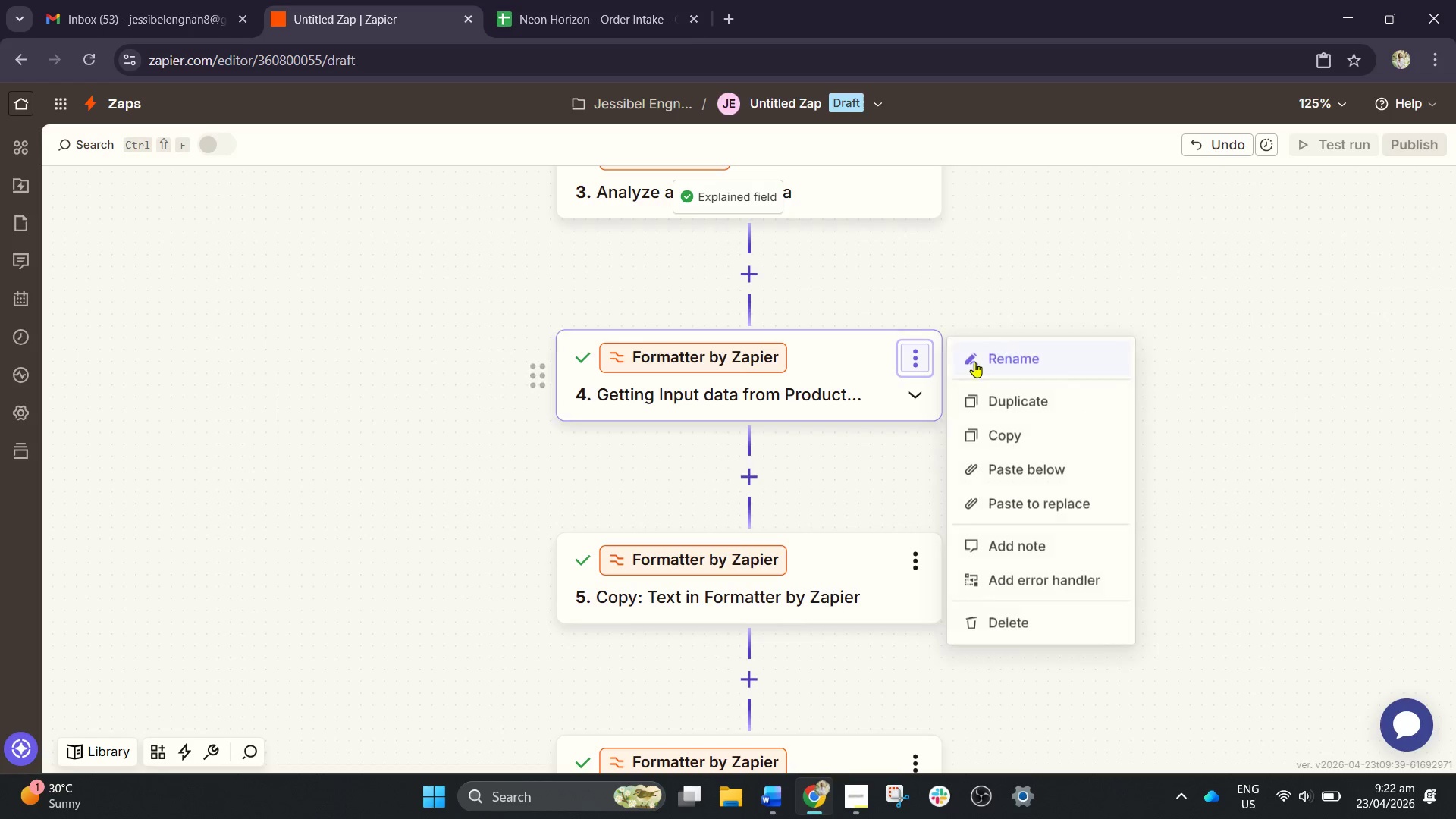 
left_click([991, 362])
 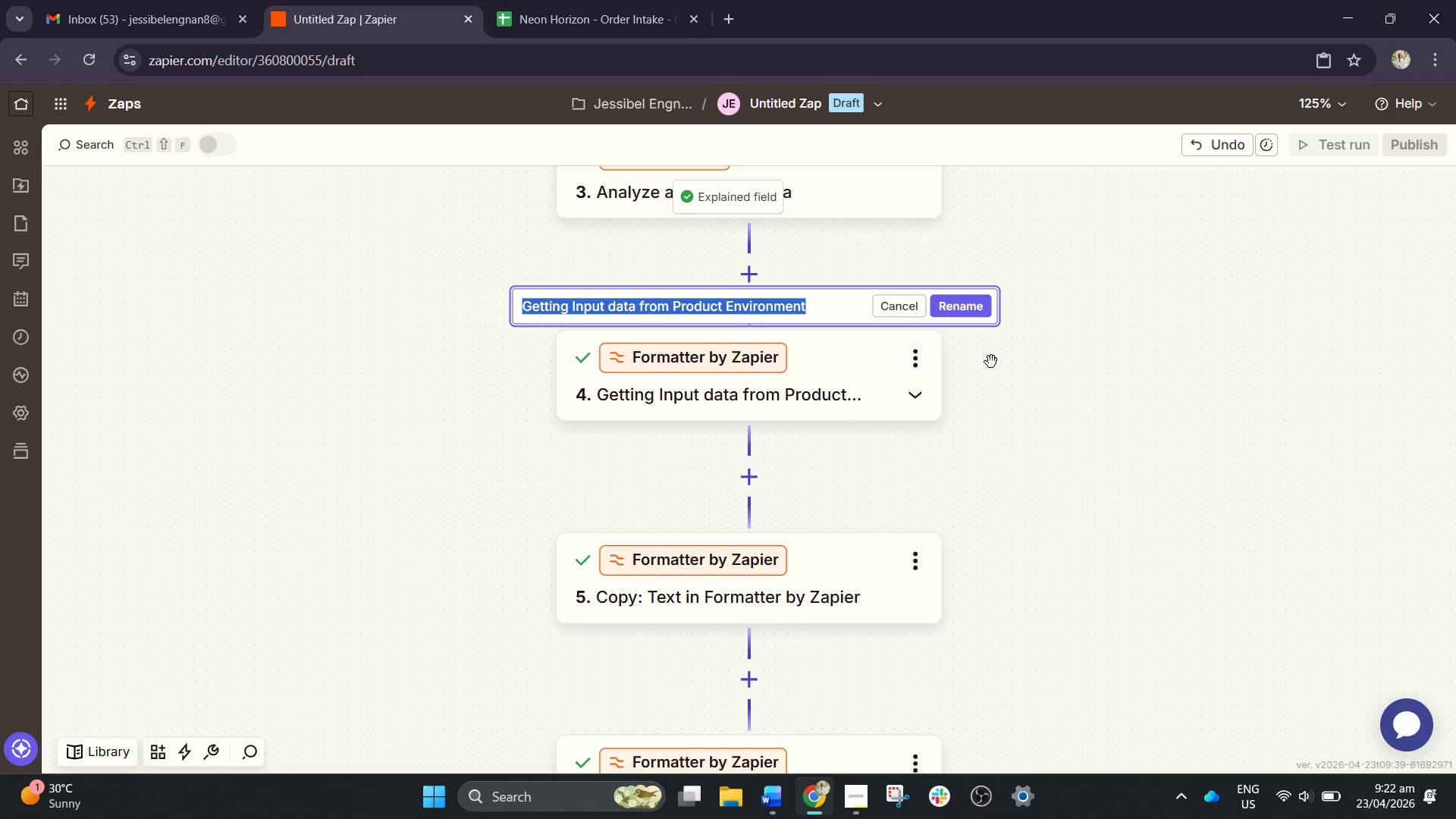 
key(Control+C)
 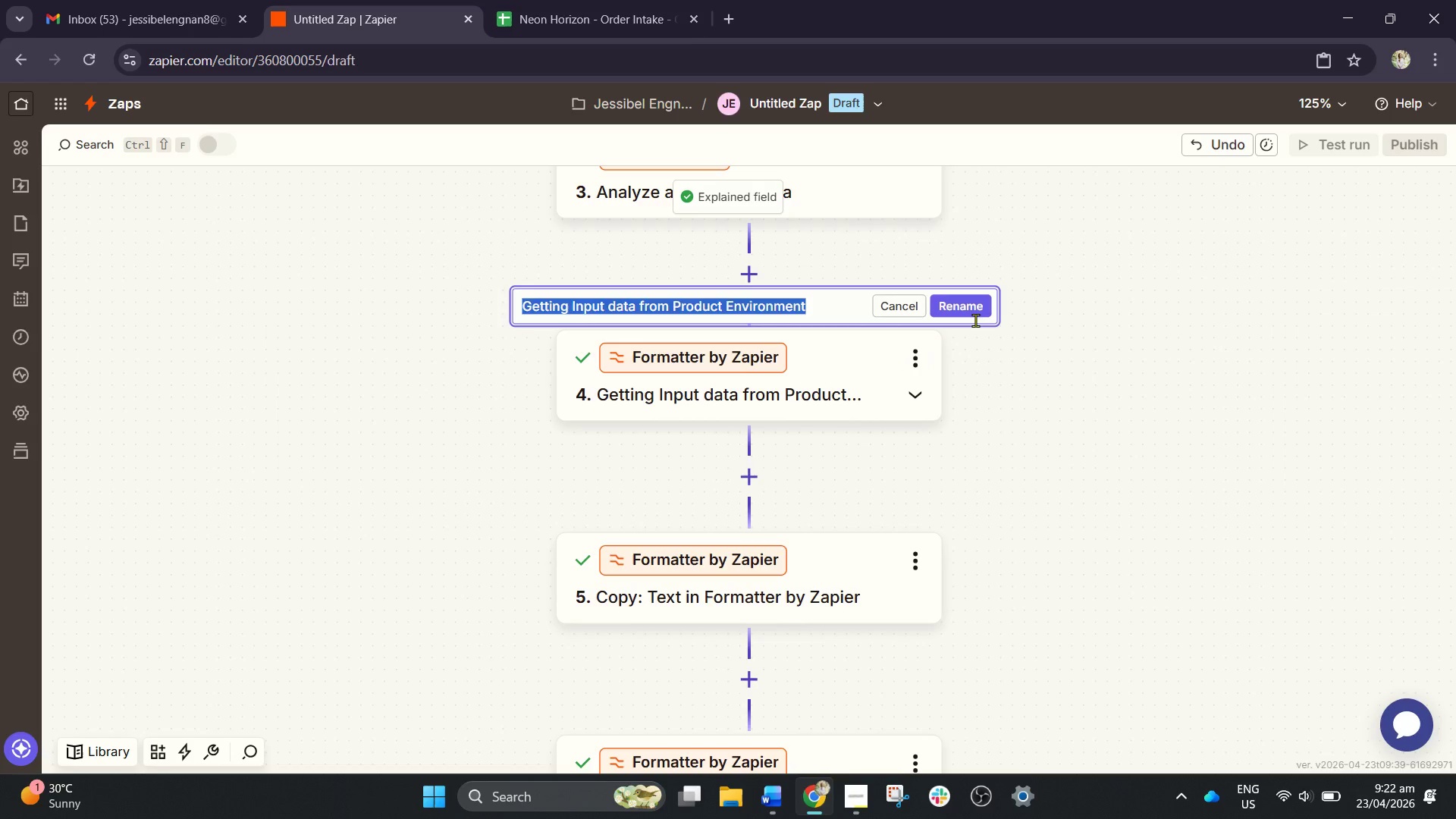 
left_click([975, 320])
 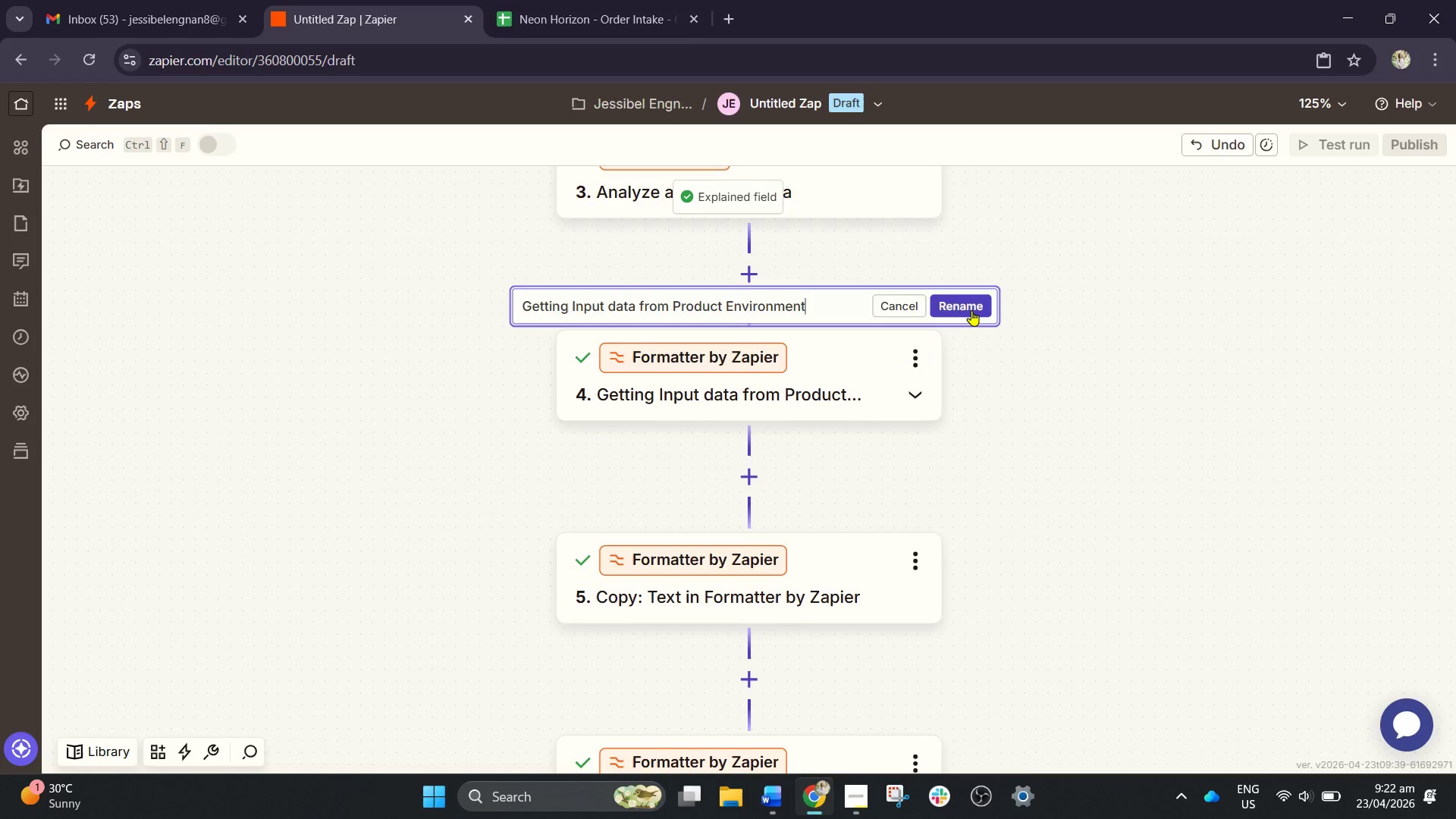 
left_click([971, 310])
 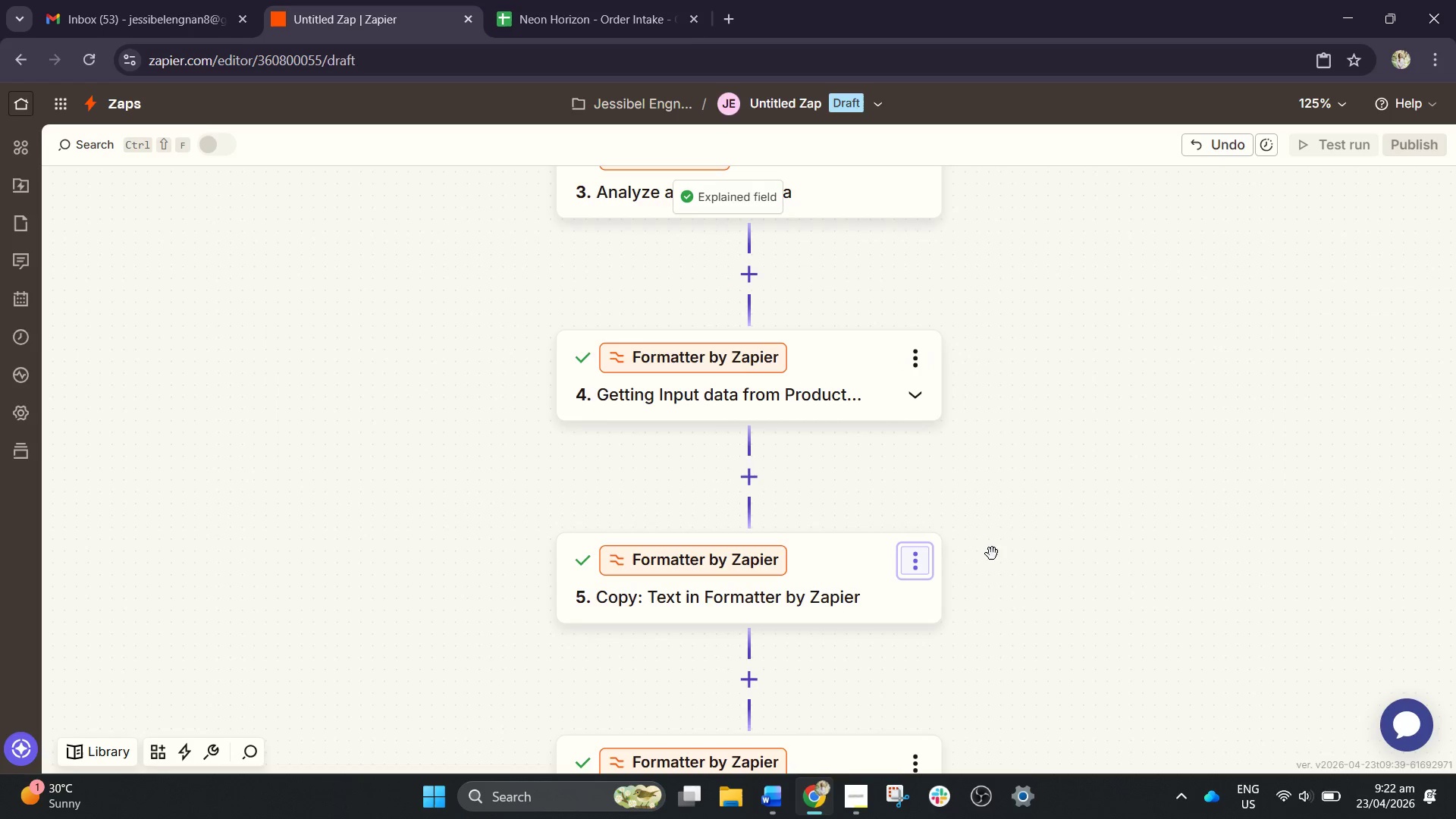 
left_click([918, 570])
 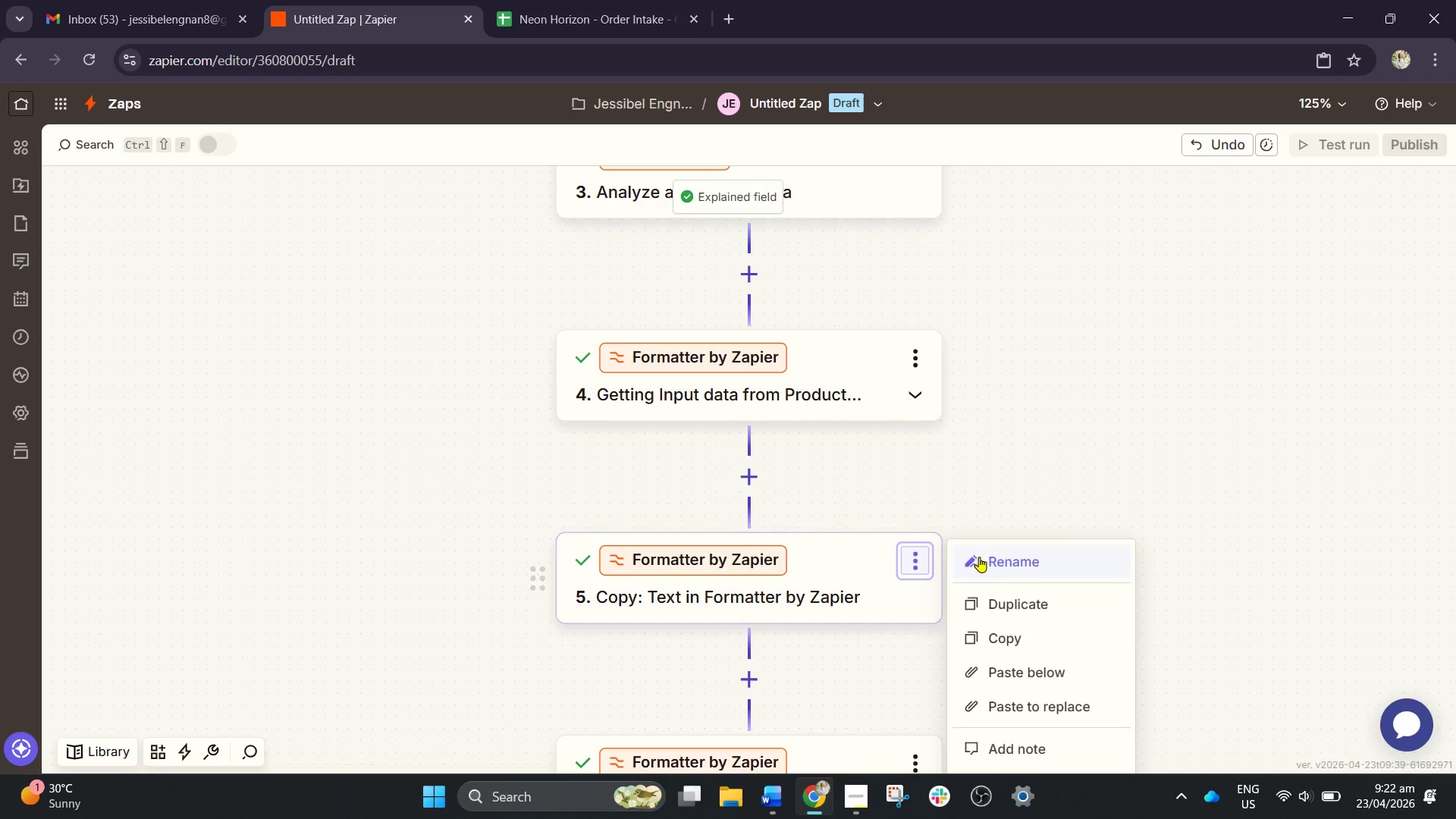 
left_click([990, 558])
 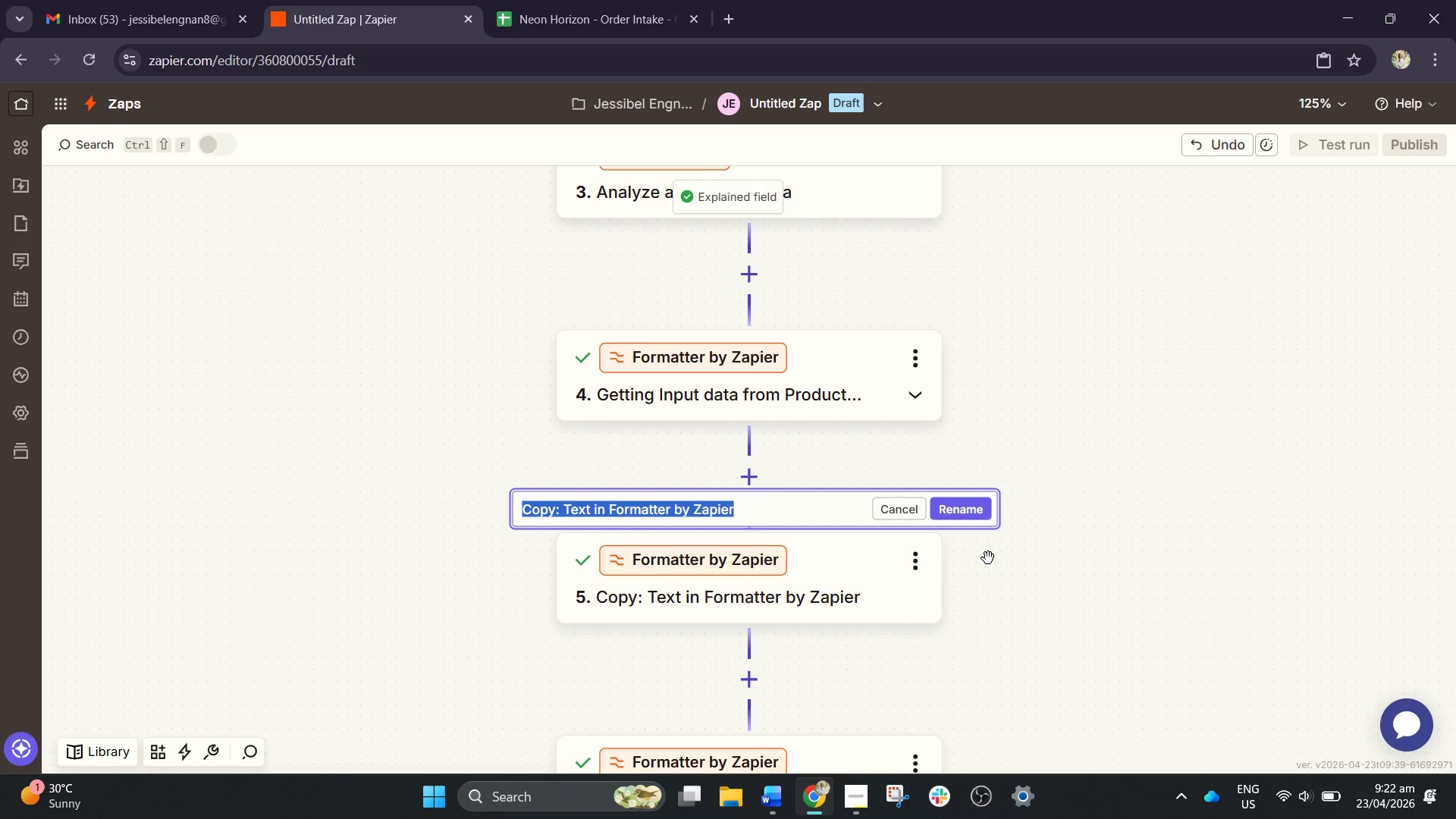 
key(Control+V)
 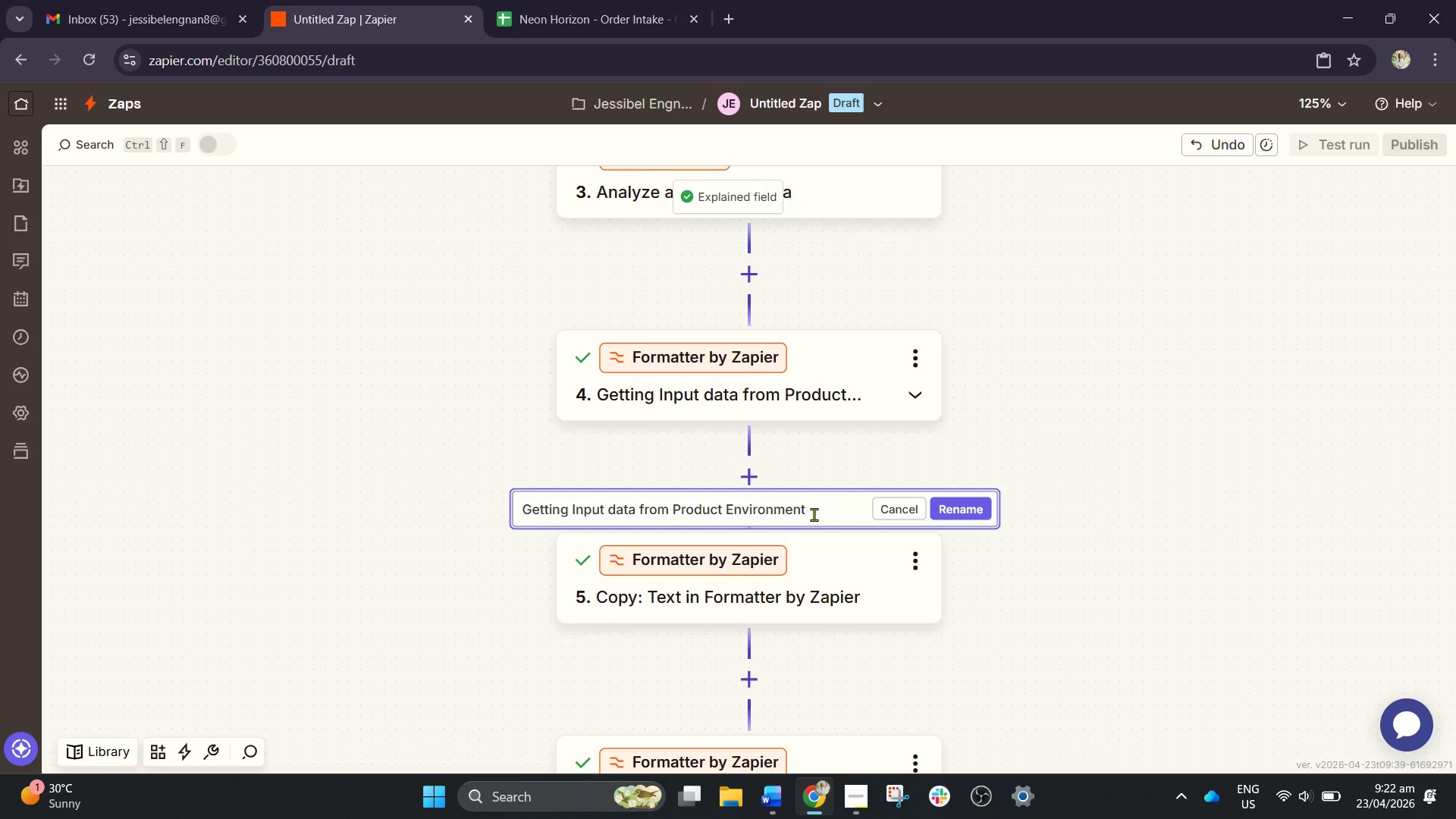 
left_click_drag(start_coordinate=[827, 511], to_coordinate=[686, 508])
 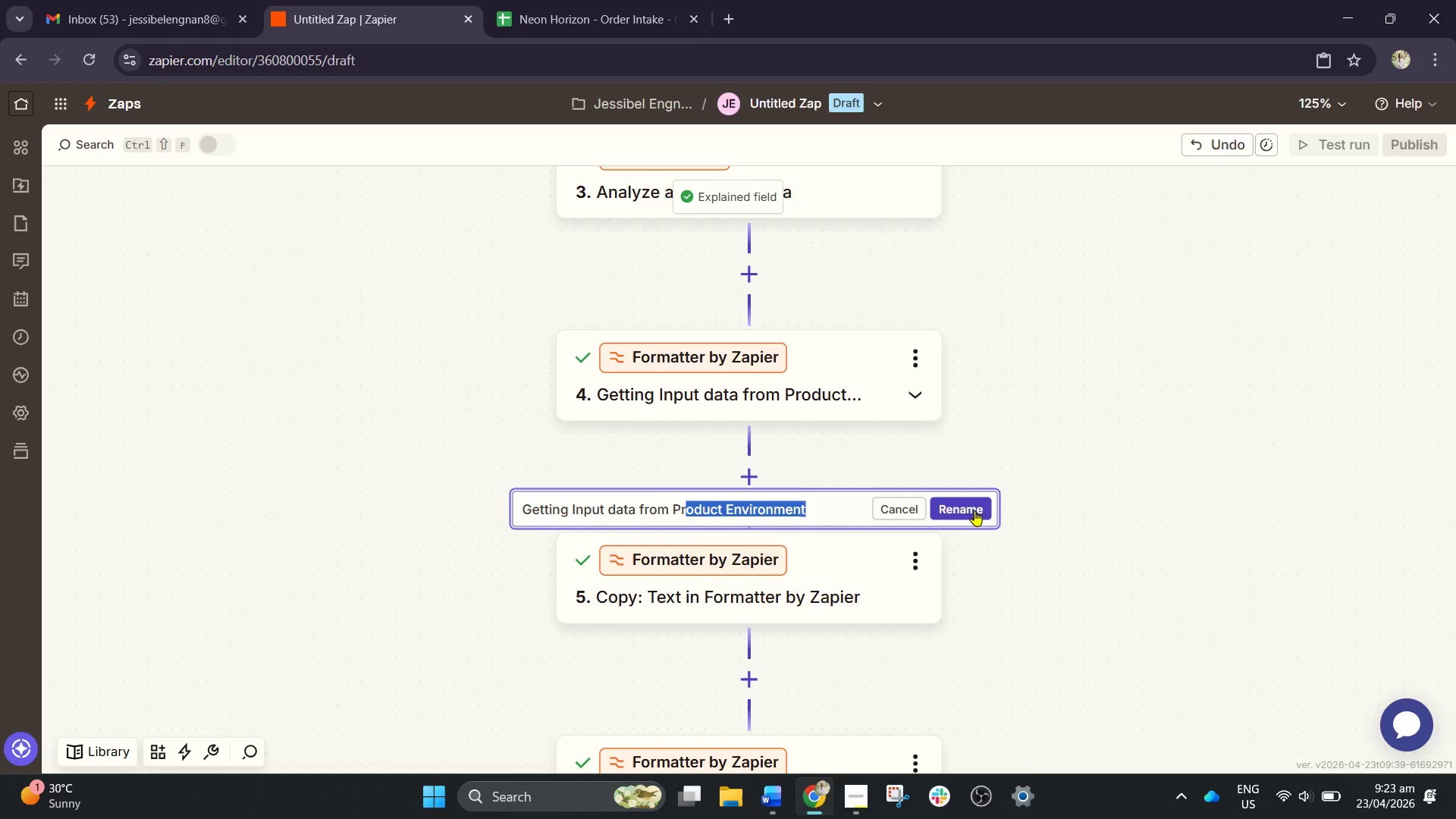 
left_click([977, 508])
 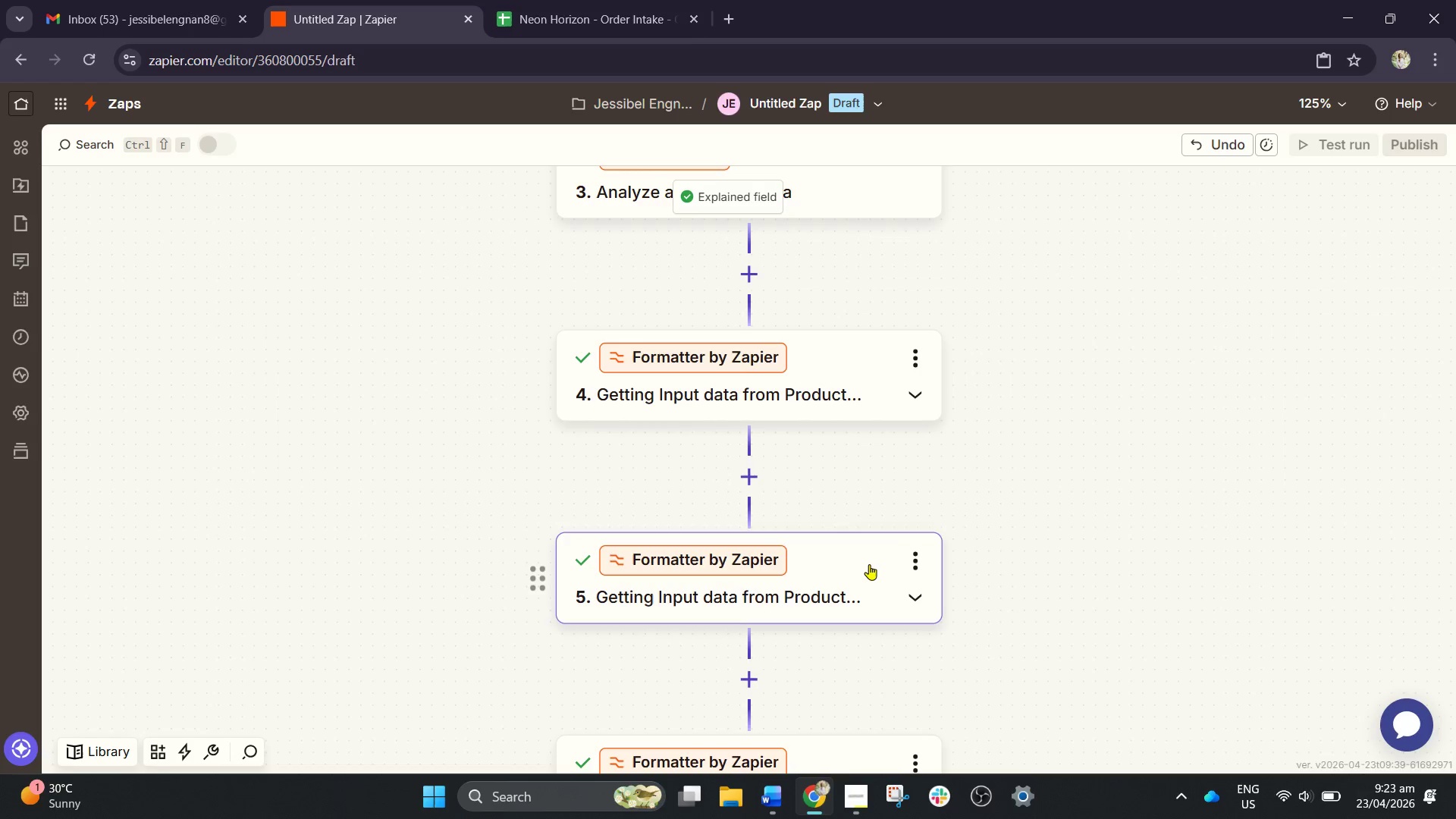 
left_click([869, 564])
 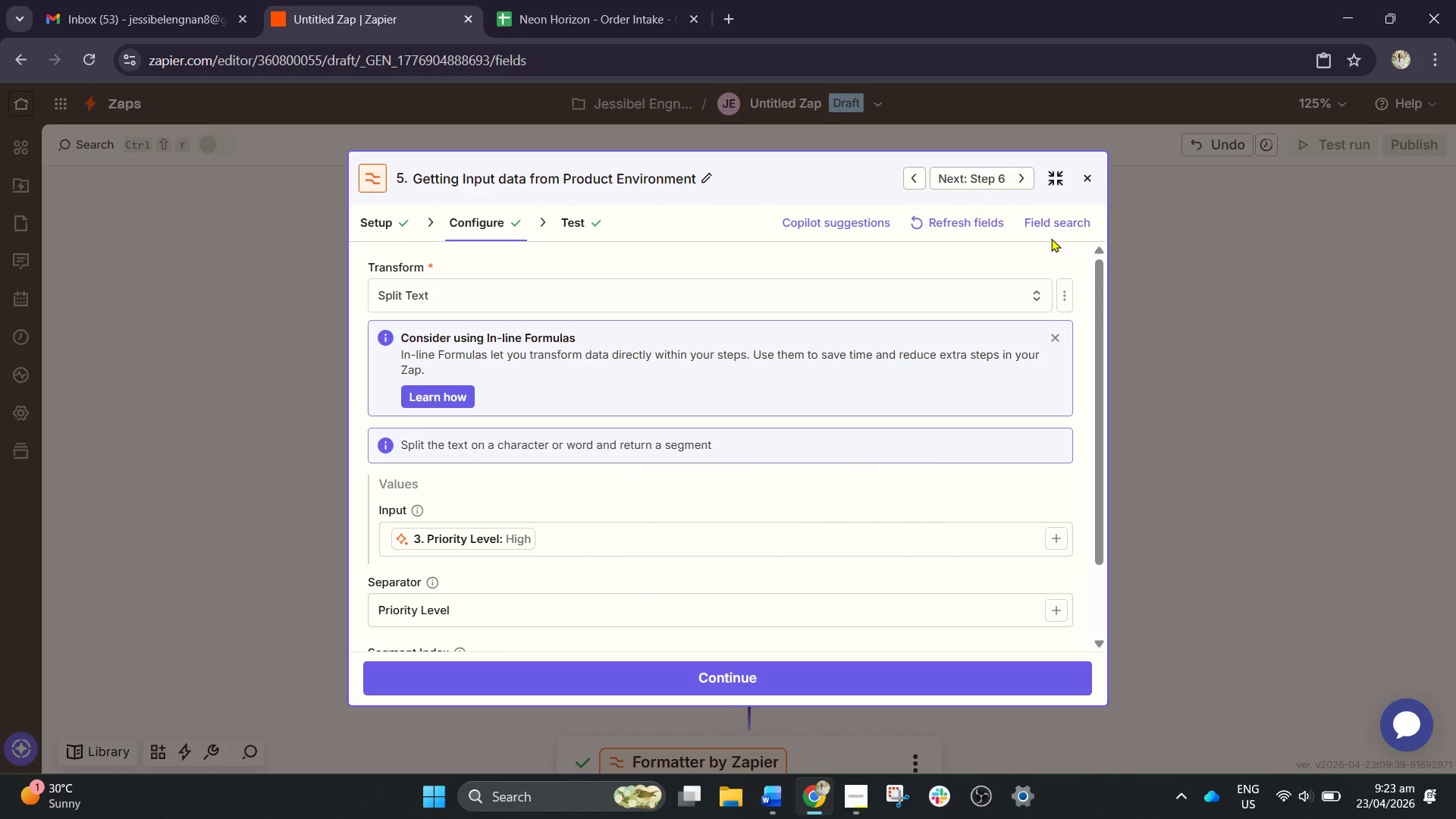 
left_click([1088, 180])
 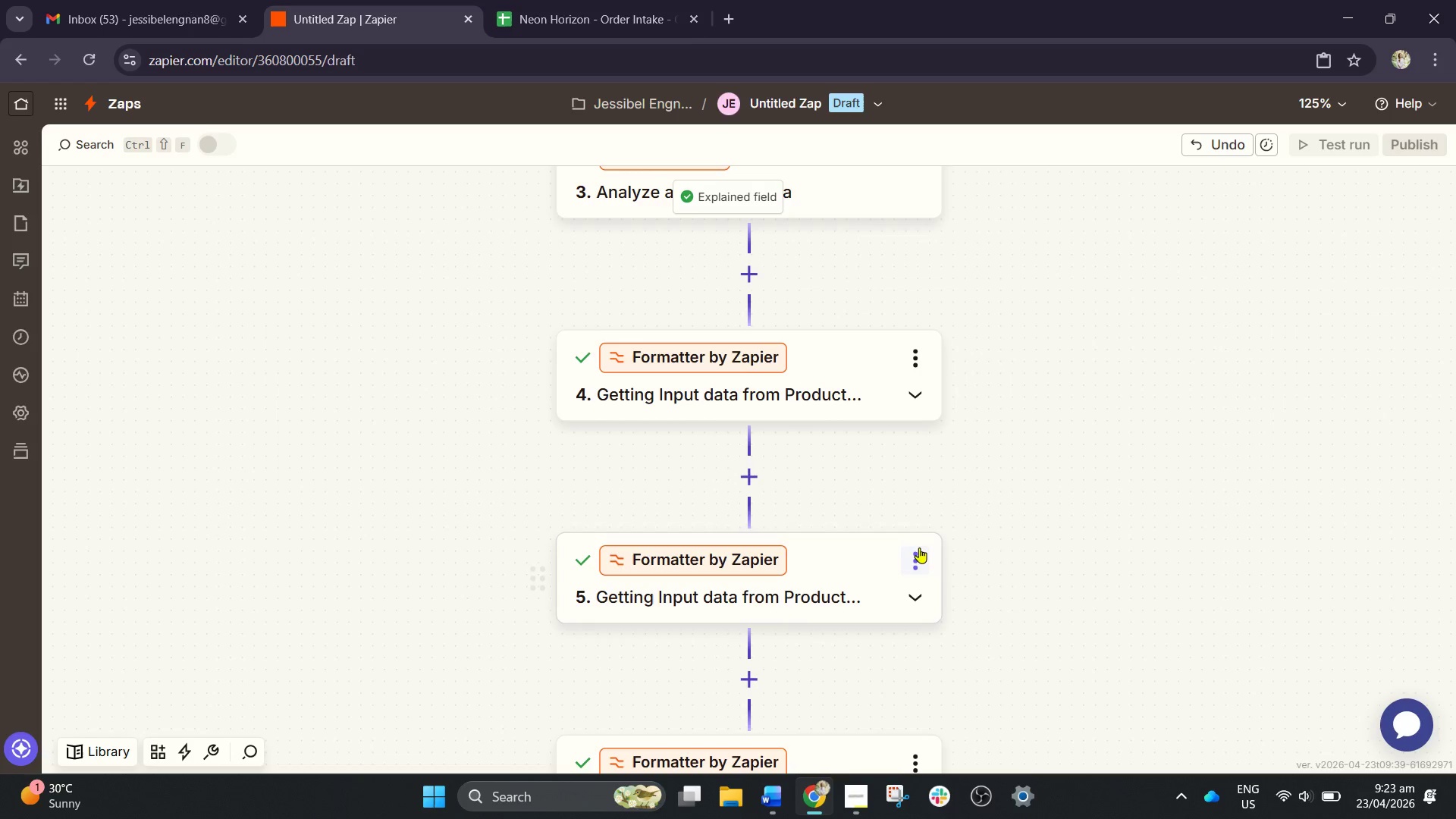 
left_click([920, 557])
 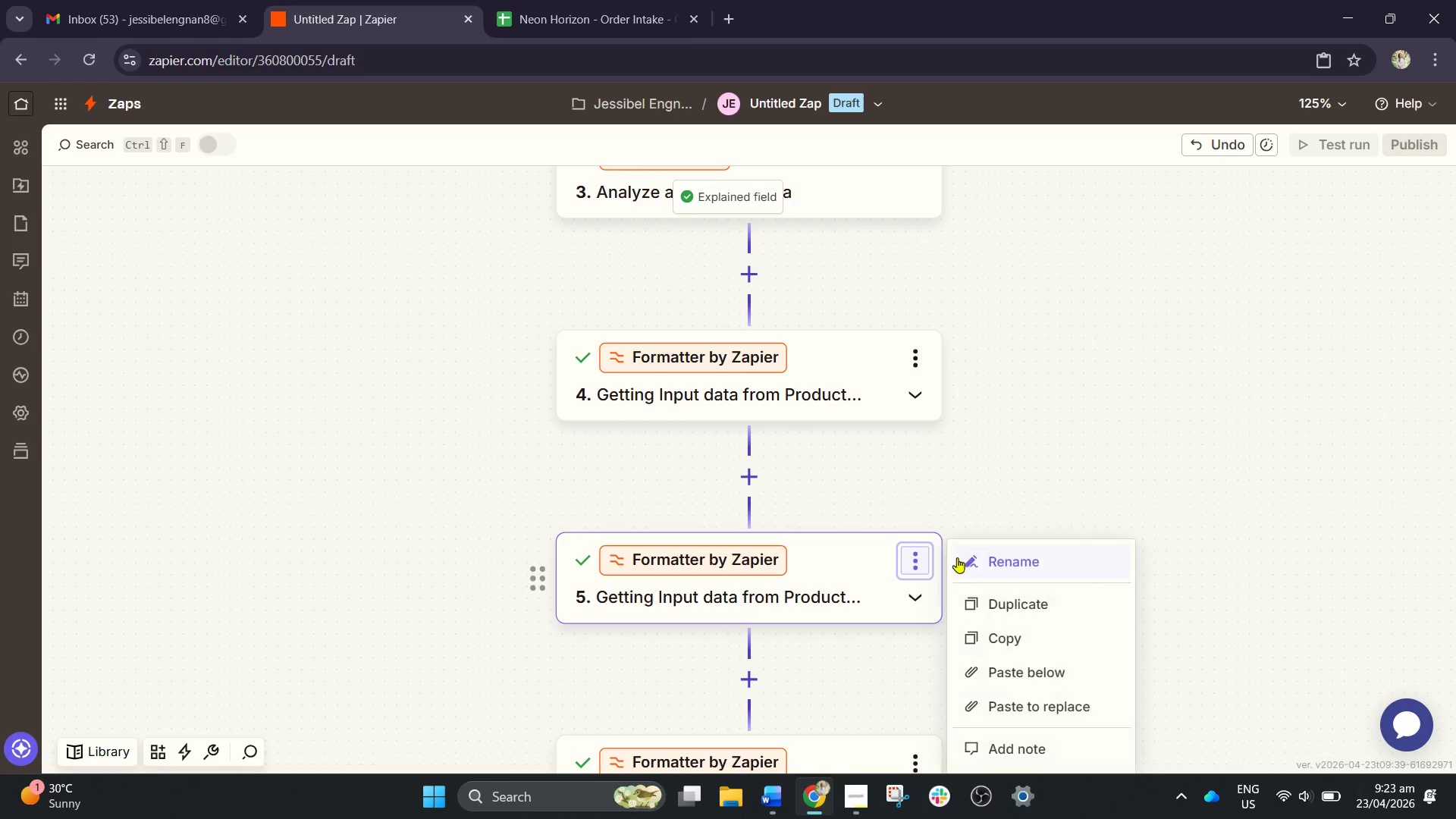 
left_click([977, 563])
 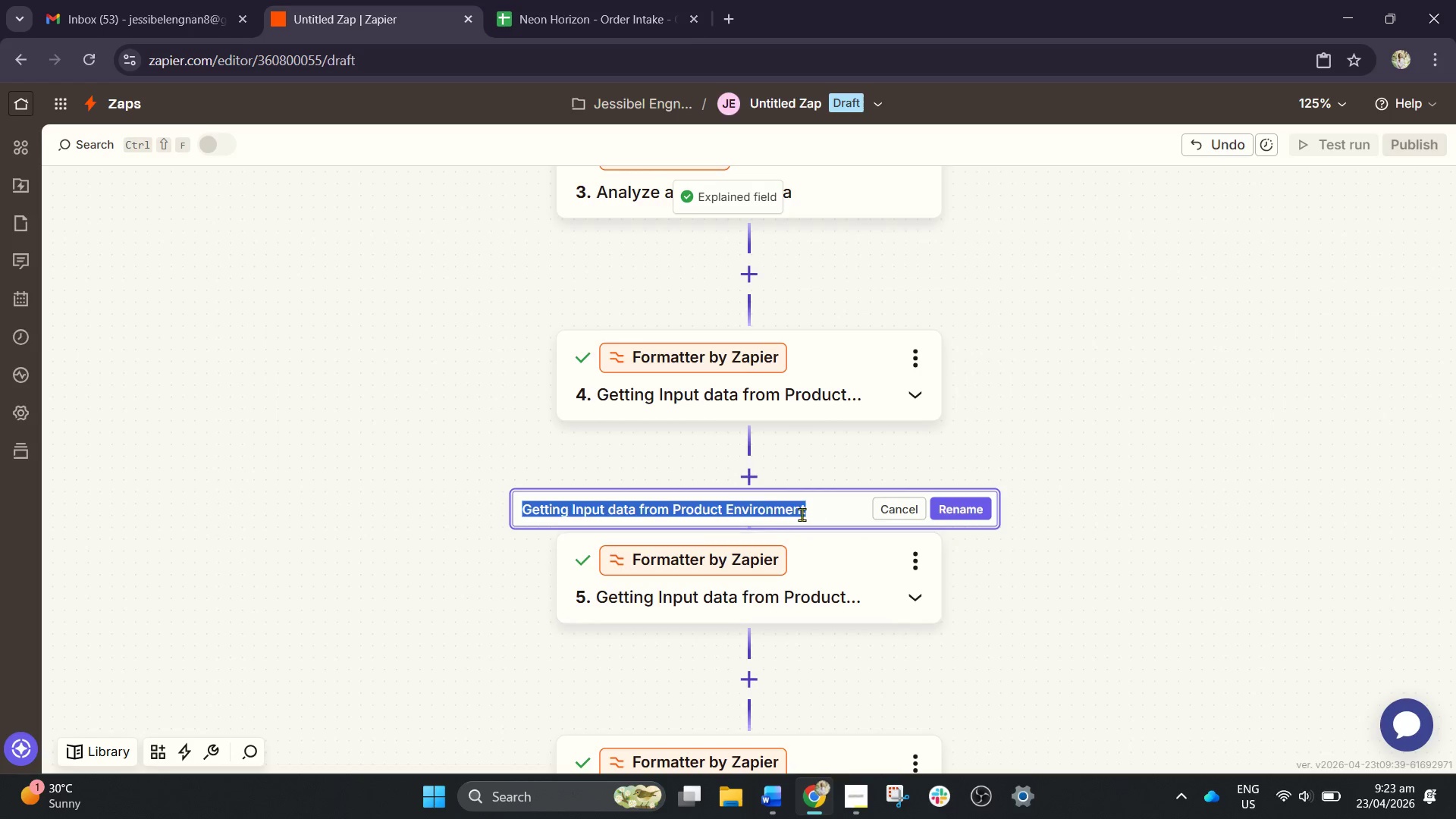 
left_click([815, 503])
 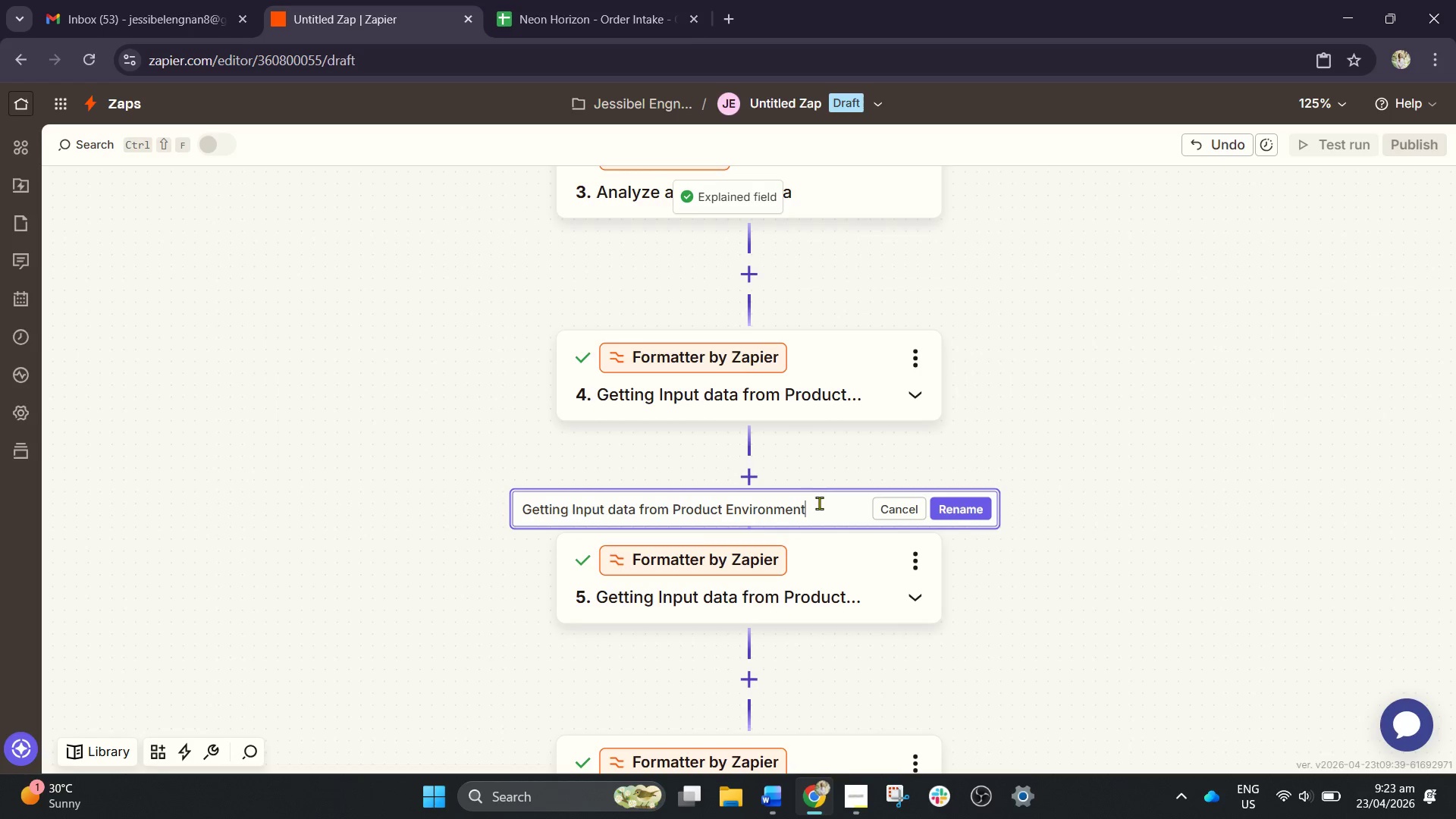 
left_click_drag(start_coordinate=[819, 503], to_coordinate=[700, 513])
 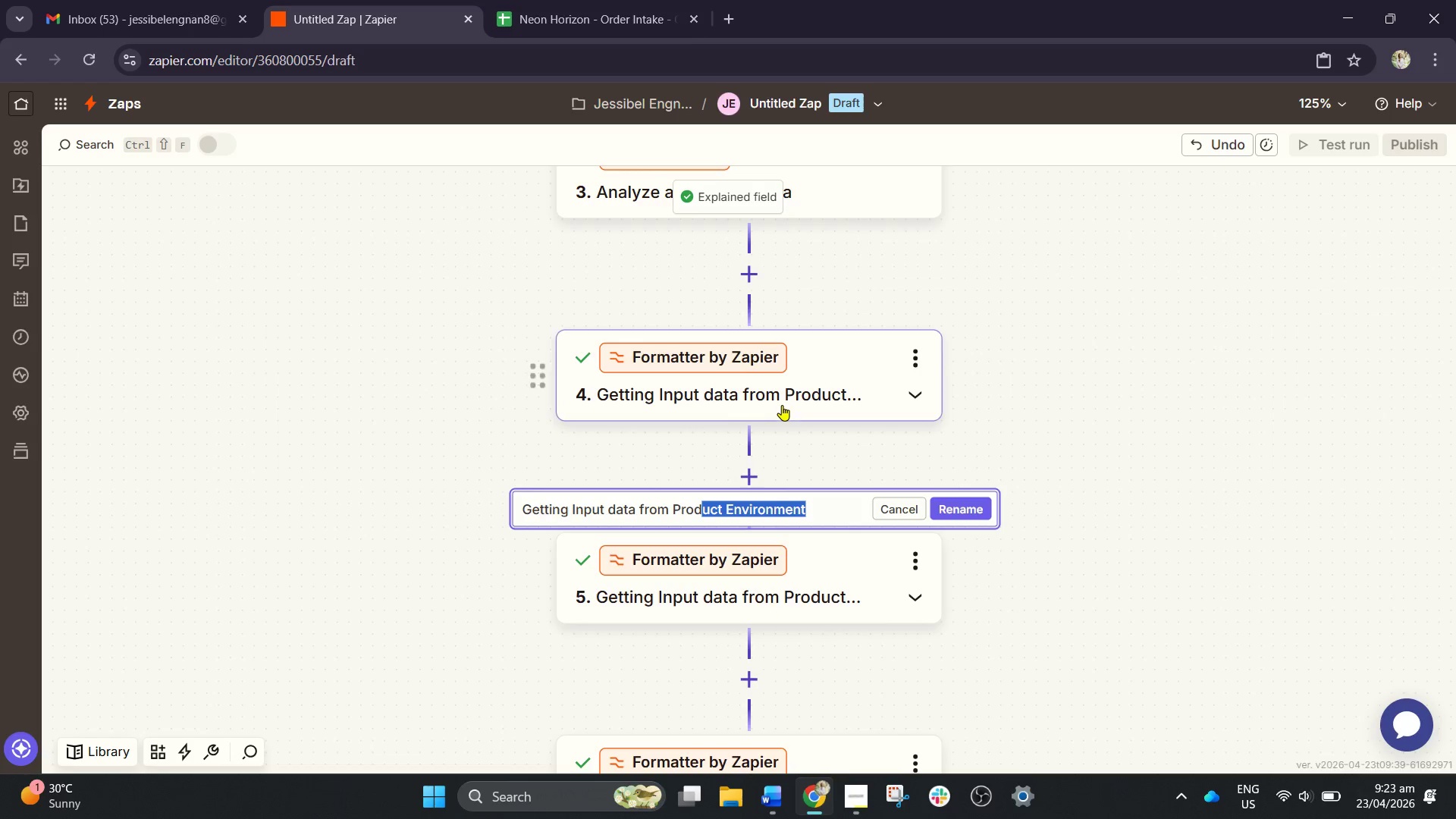 
type([Delete][Delete][Delete]===)
key(Backspace)
key(Backspace)
key(Backspace)
key(Backspace)
key(Backspace)
type(iorir)
 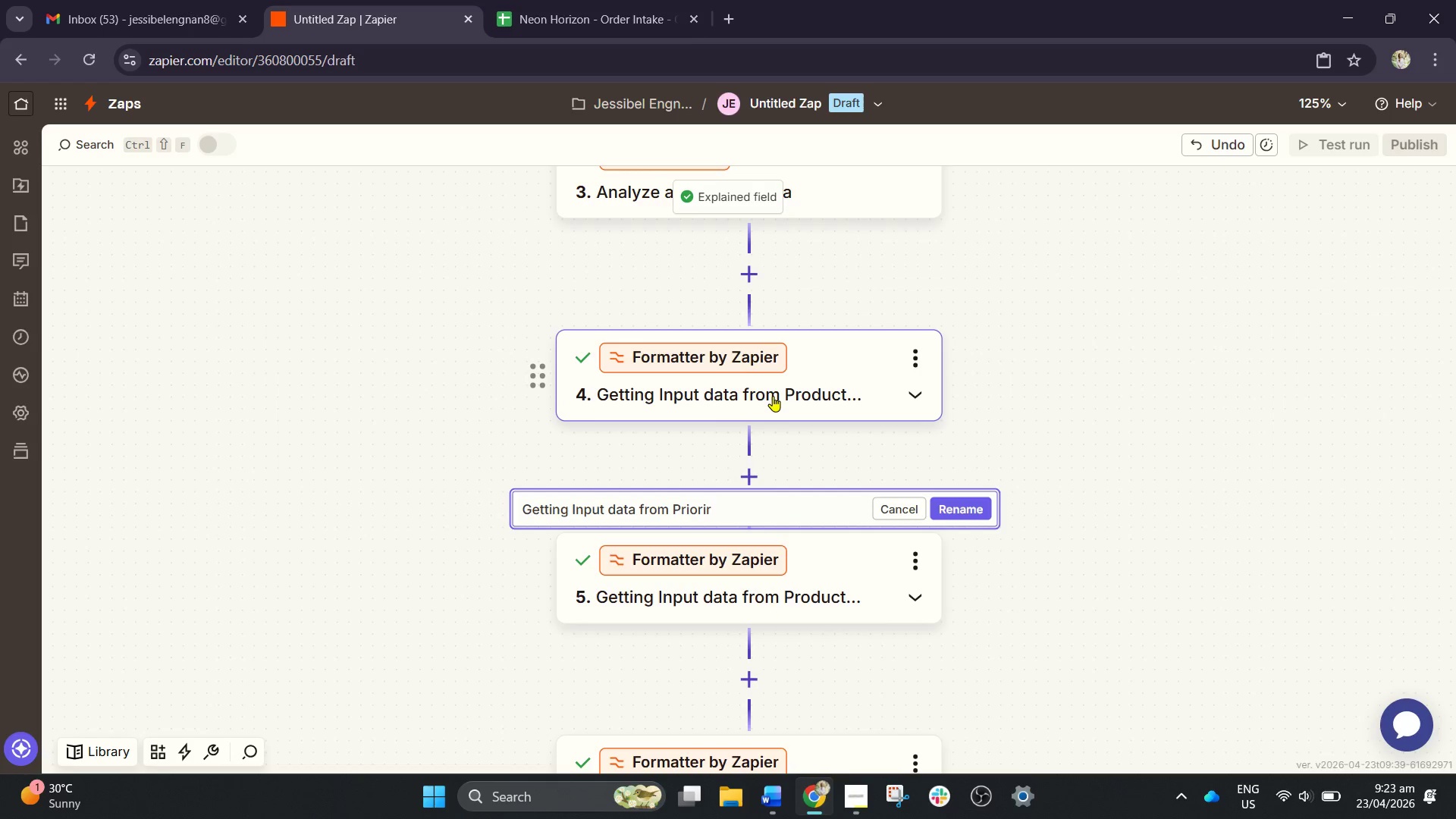 
key(Backspace)
type(ty Level)
 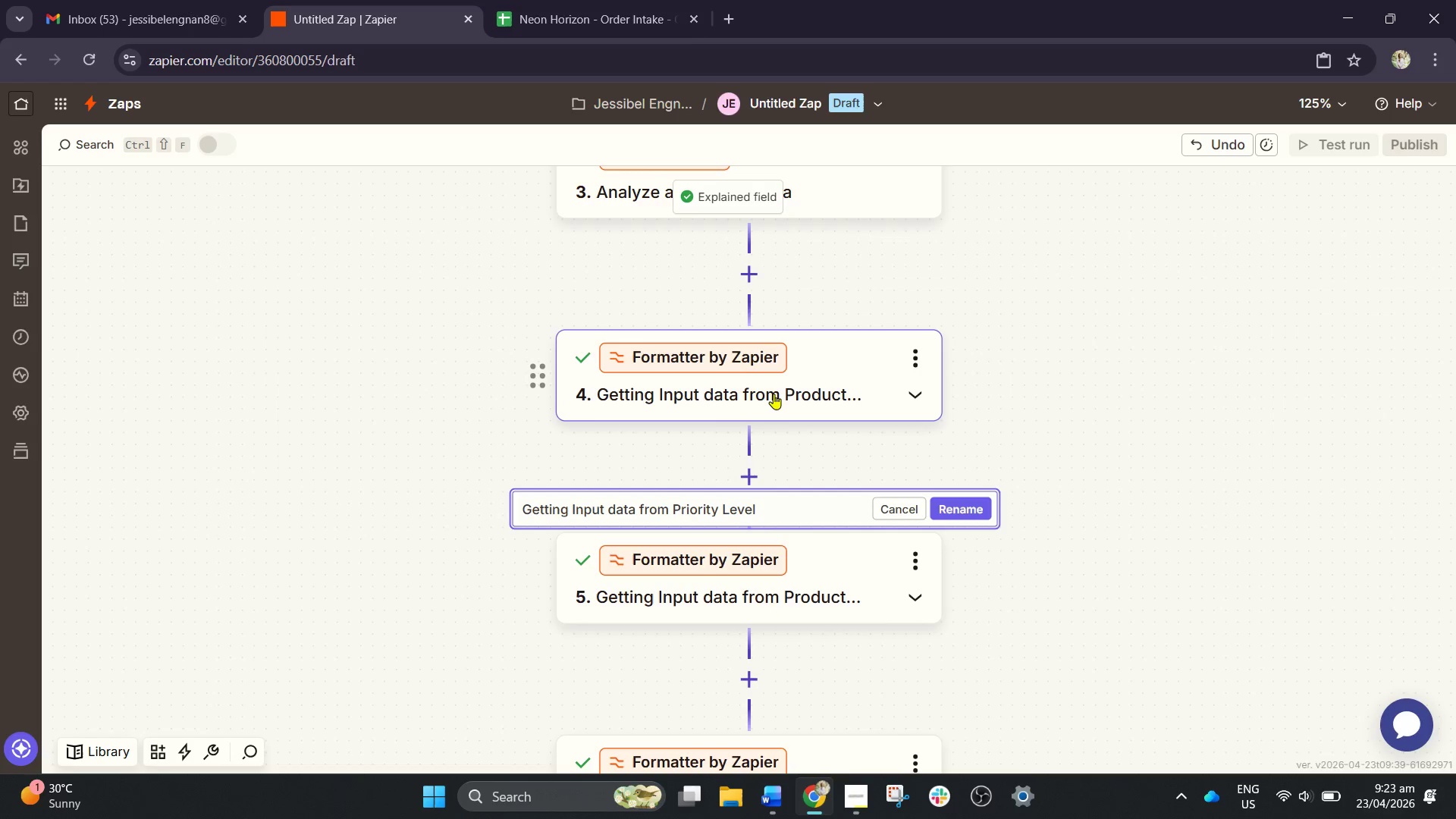 
left_click([983, 512])
 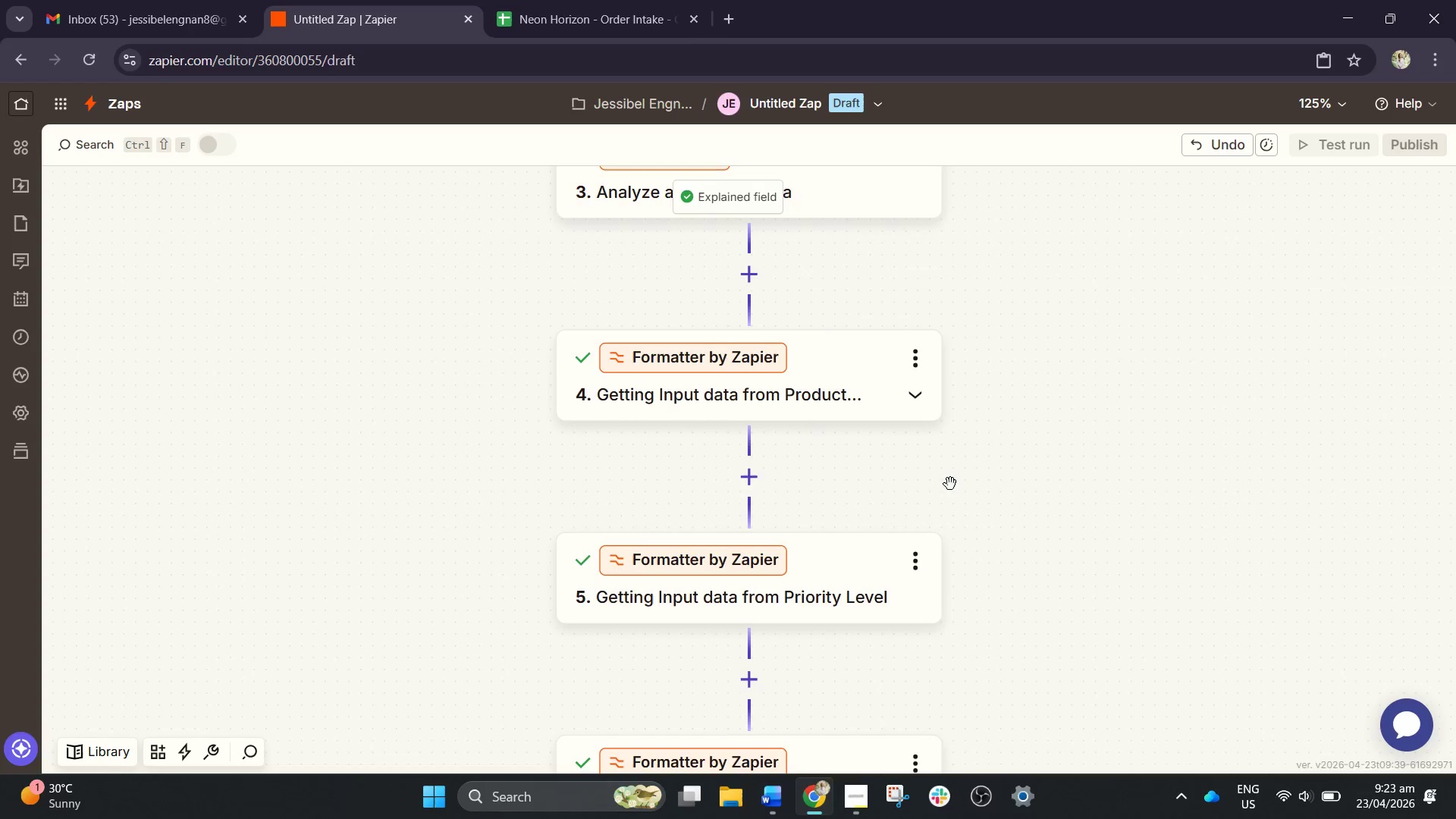 
scroll: coordinate [942, 491], scroll_direction: down, amount: 5.0
 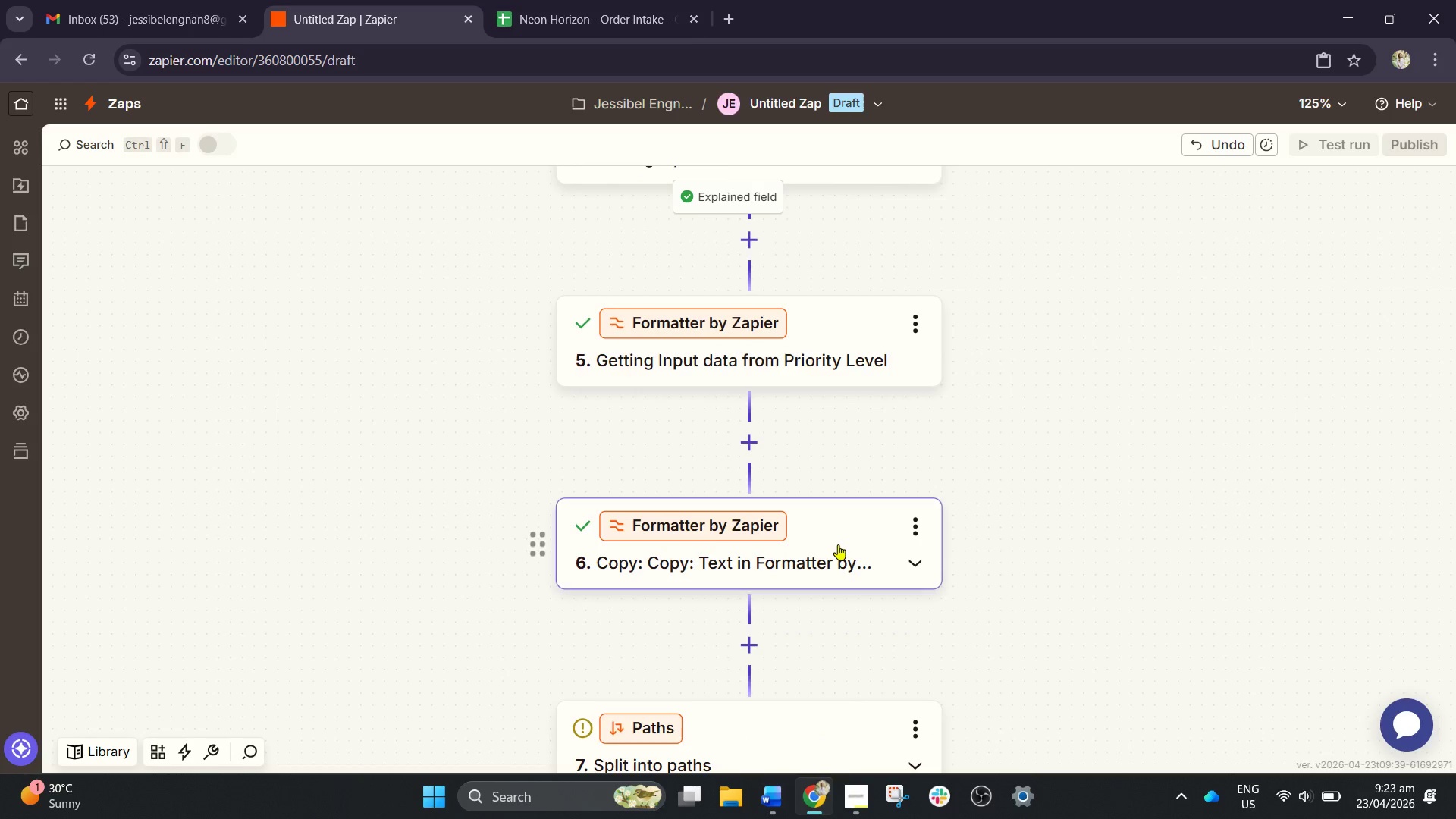 
left_click([836, 545])
 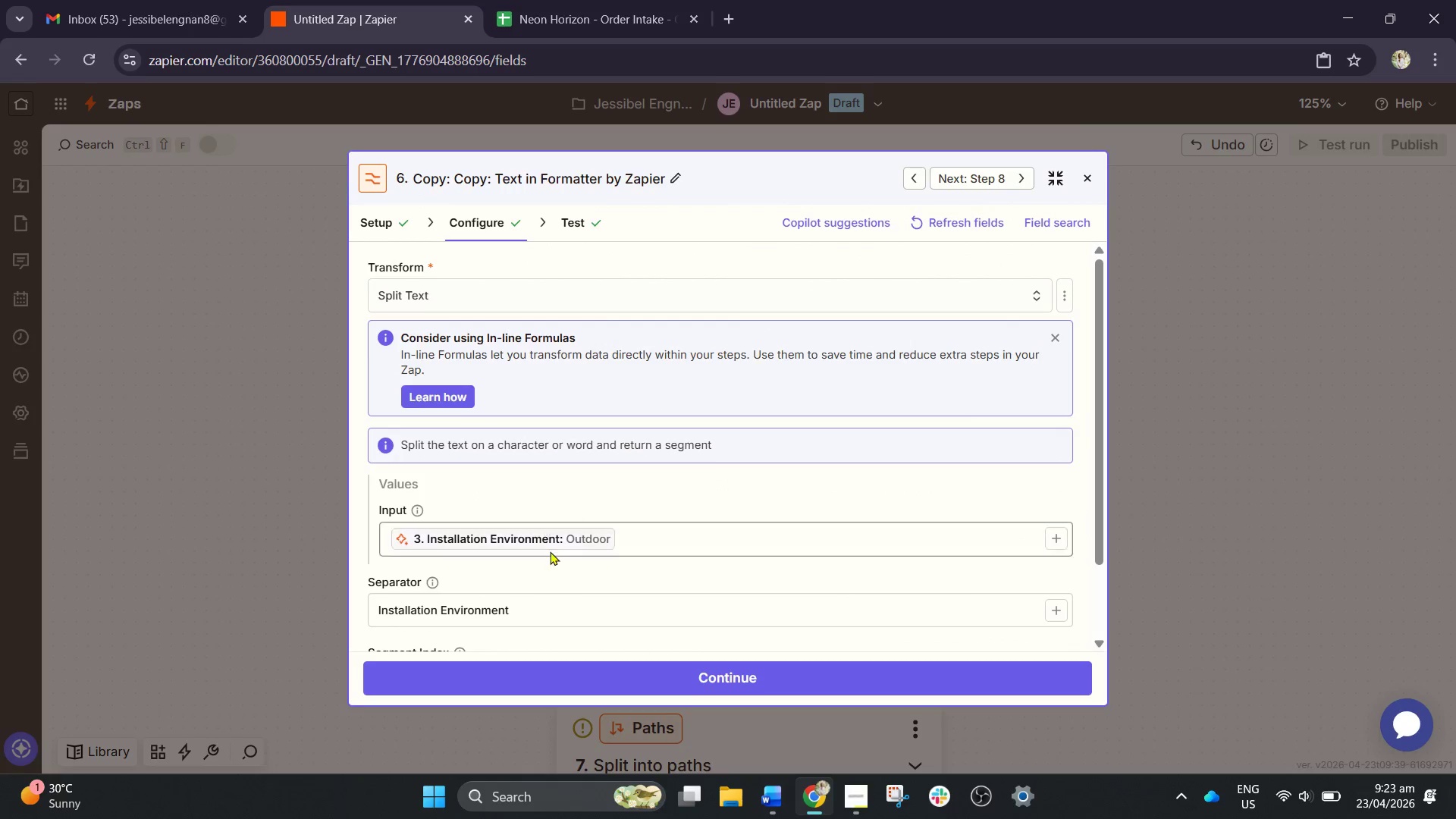 
left_click([644, 545])
 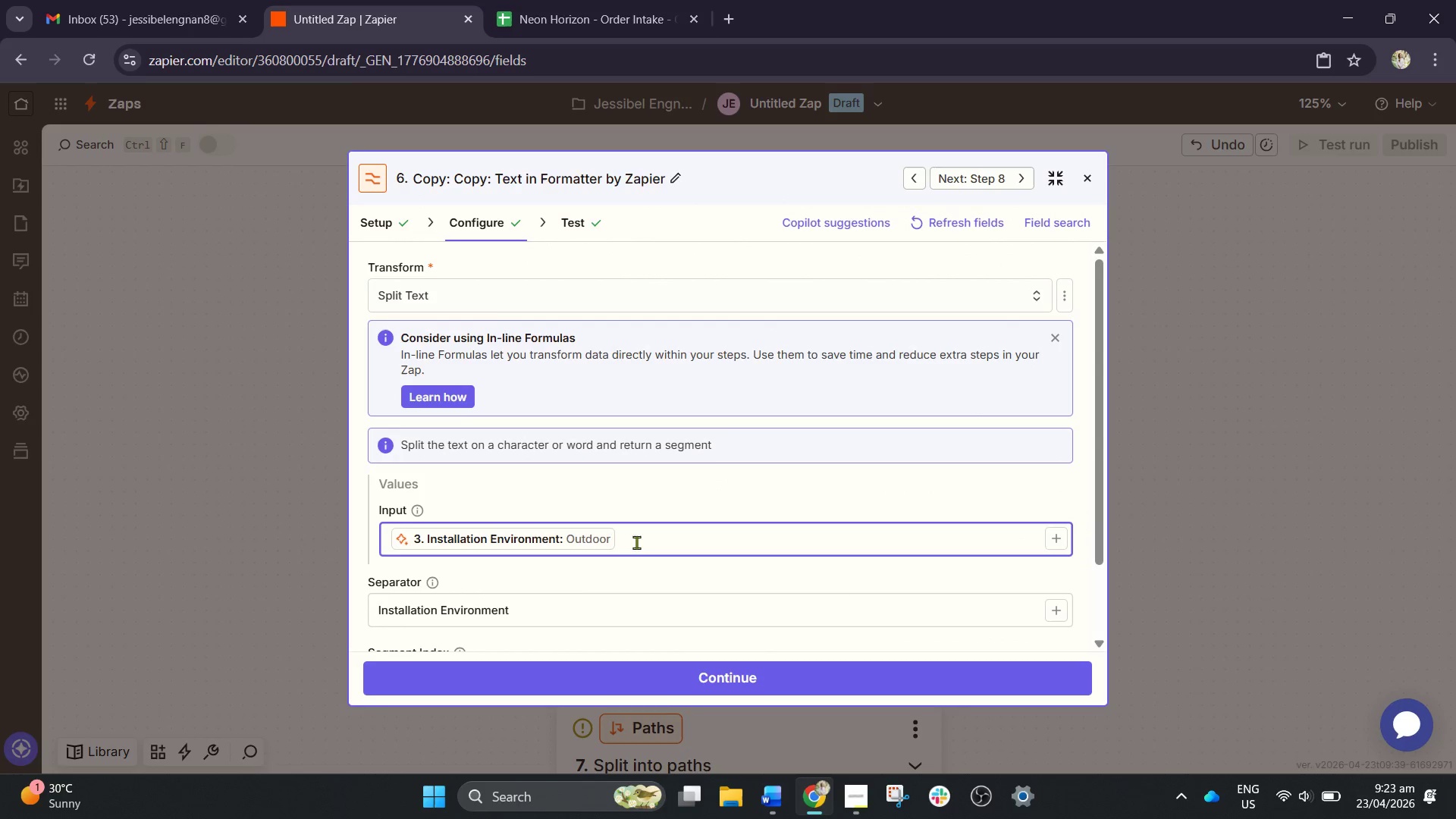 
key(Backspace)
 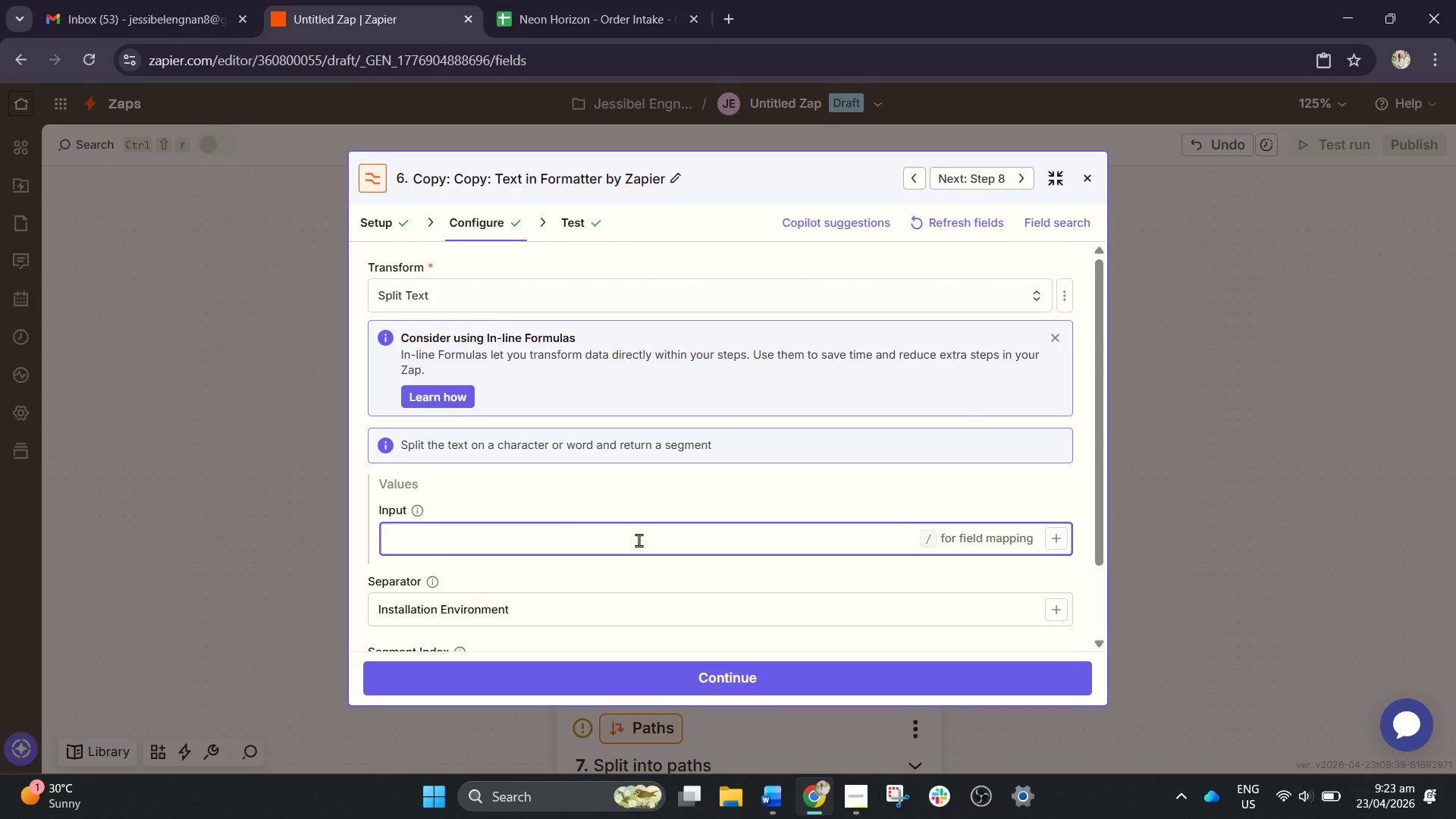 
key(Slash)
 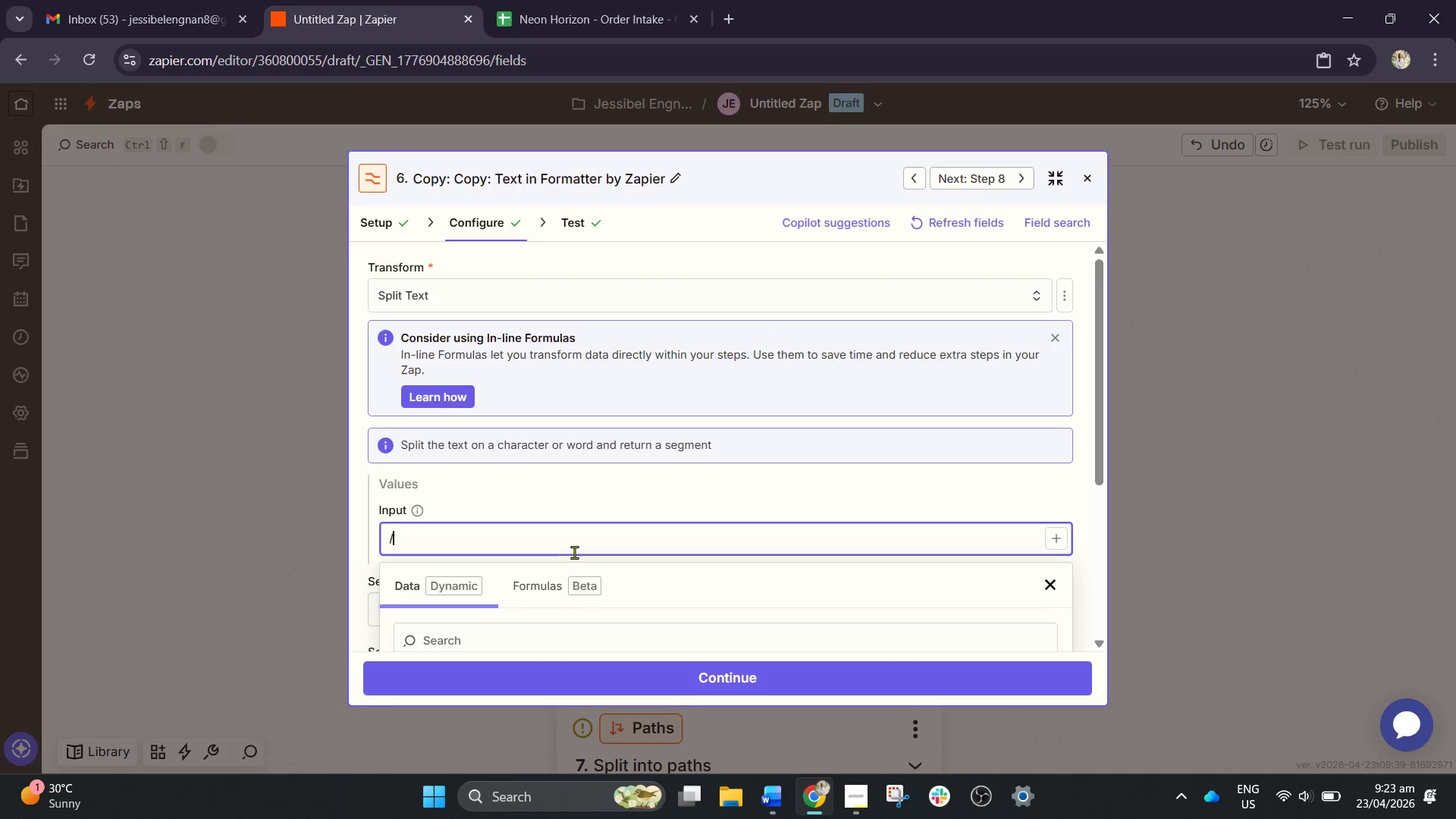 
scroll: coordinate [564, 563], scroll_direction: down, amount: 4.0
 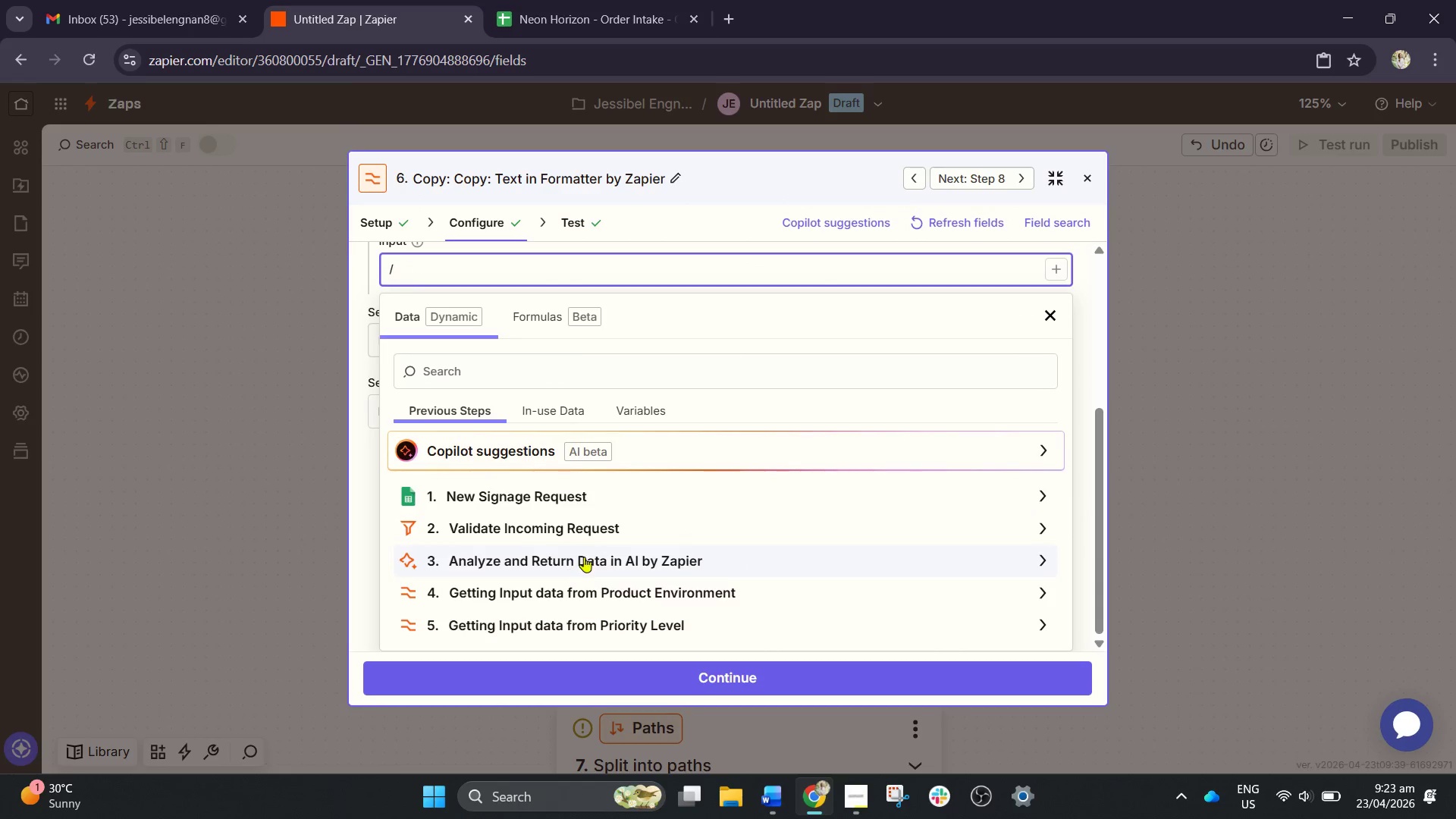 
left_click([584, 557])
 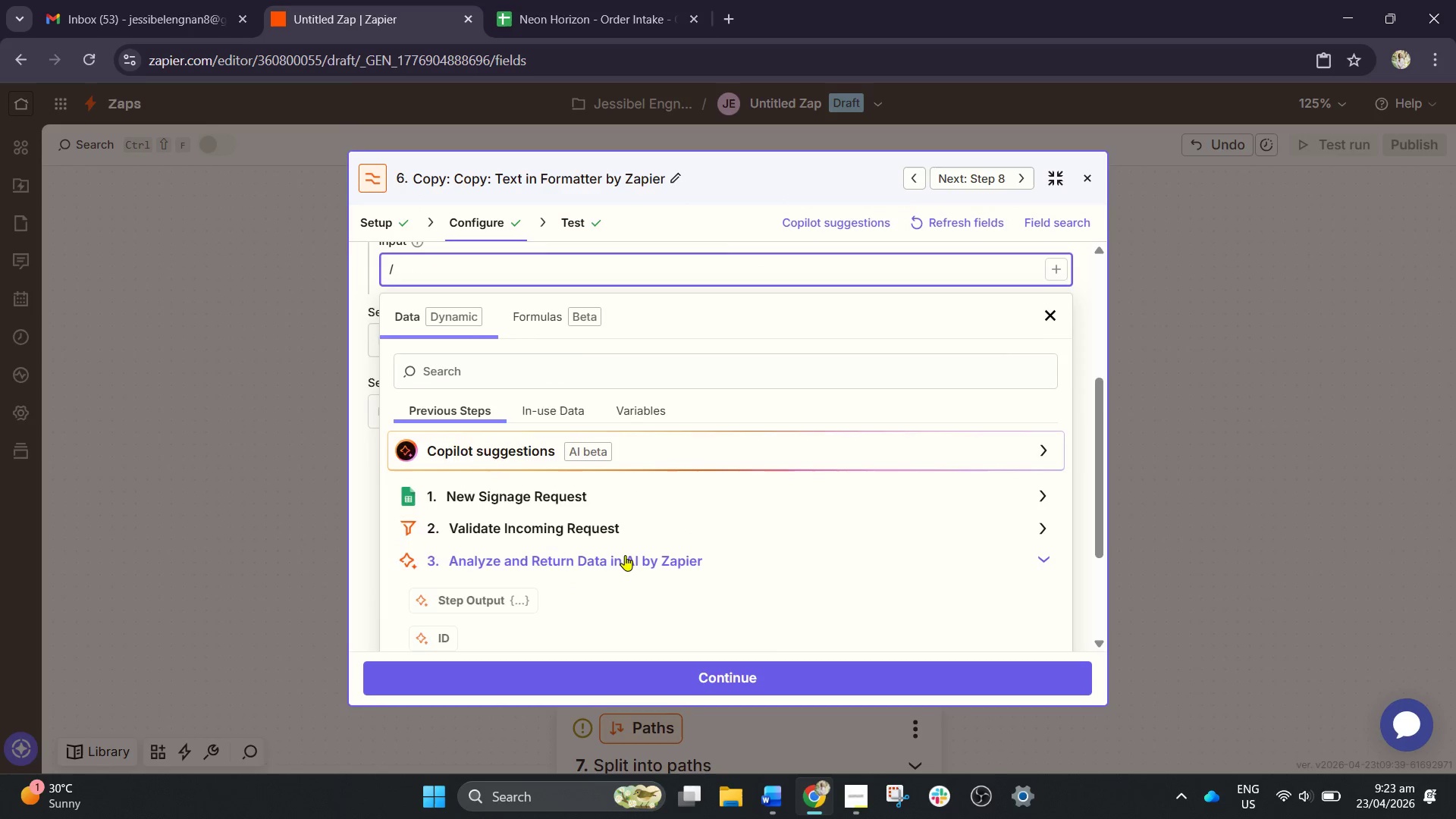 
scroll: coordinate [627, 558], scroll_direction: down, amount: 2.0
 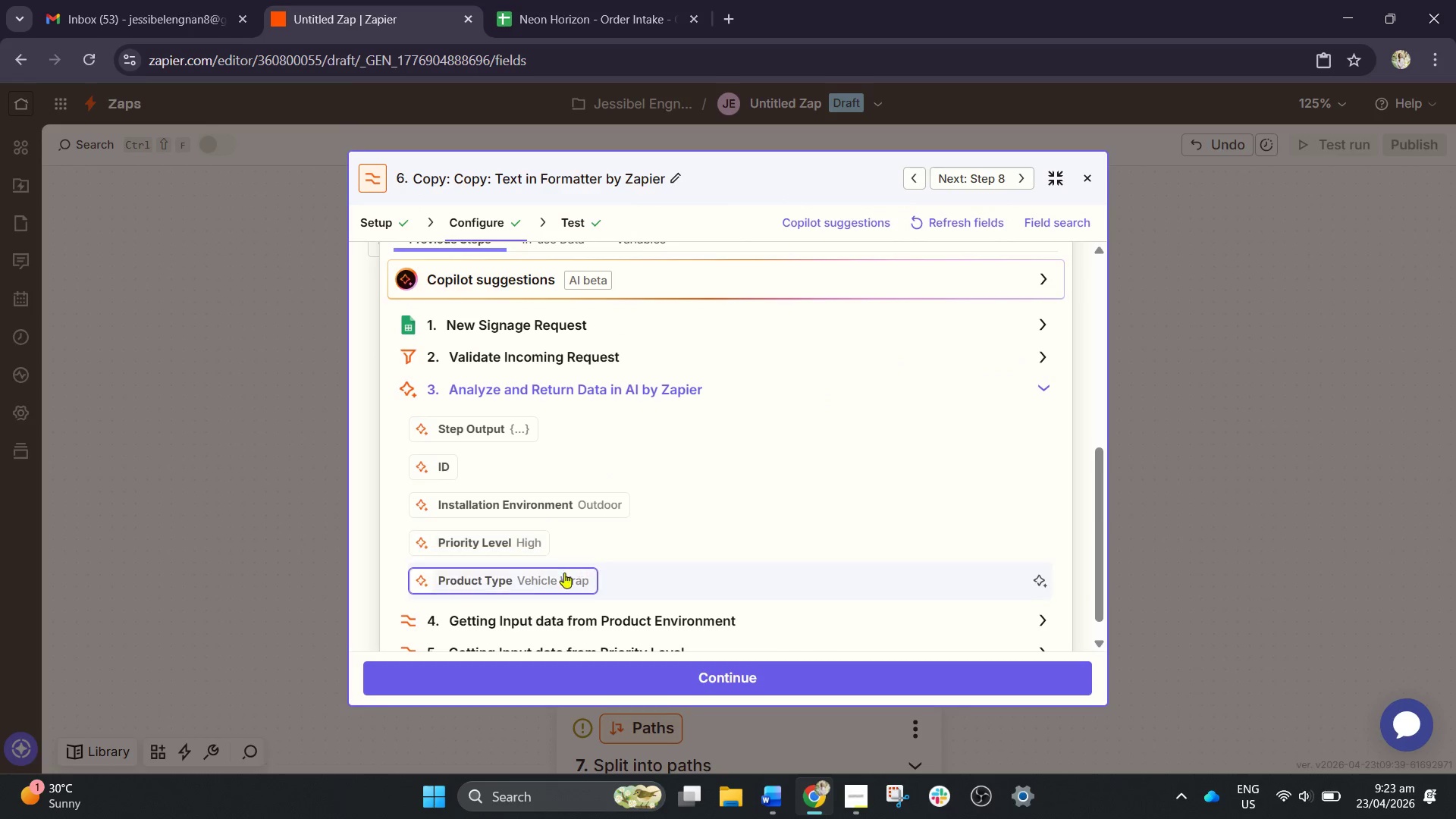 
left_click([556, 575])
 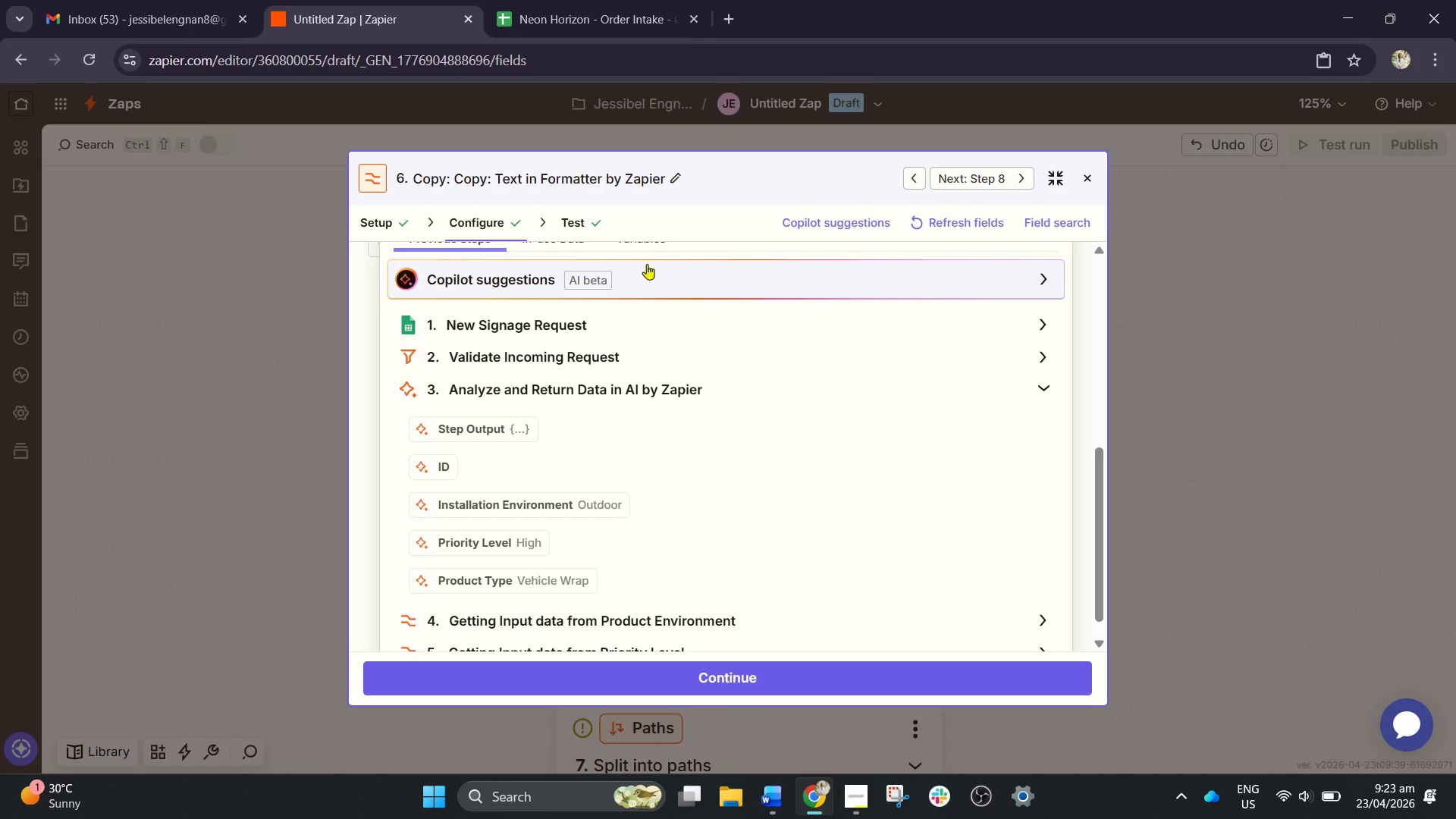 
scroll: coordinate [1035, 312], scroll_direction: up, amount: 10.0
 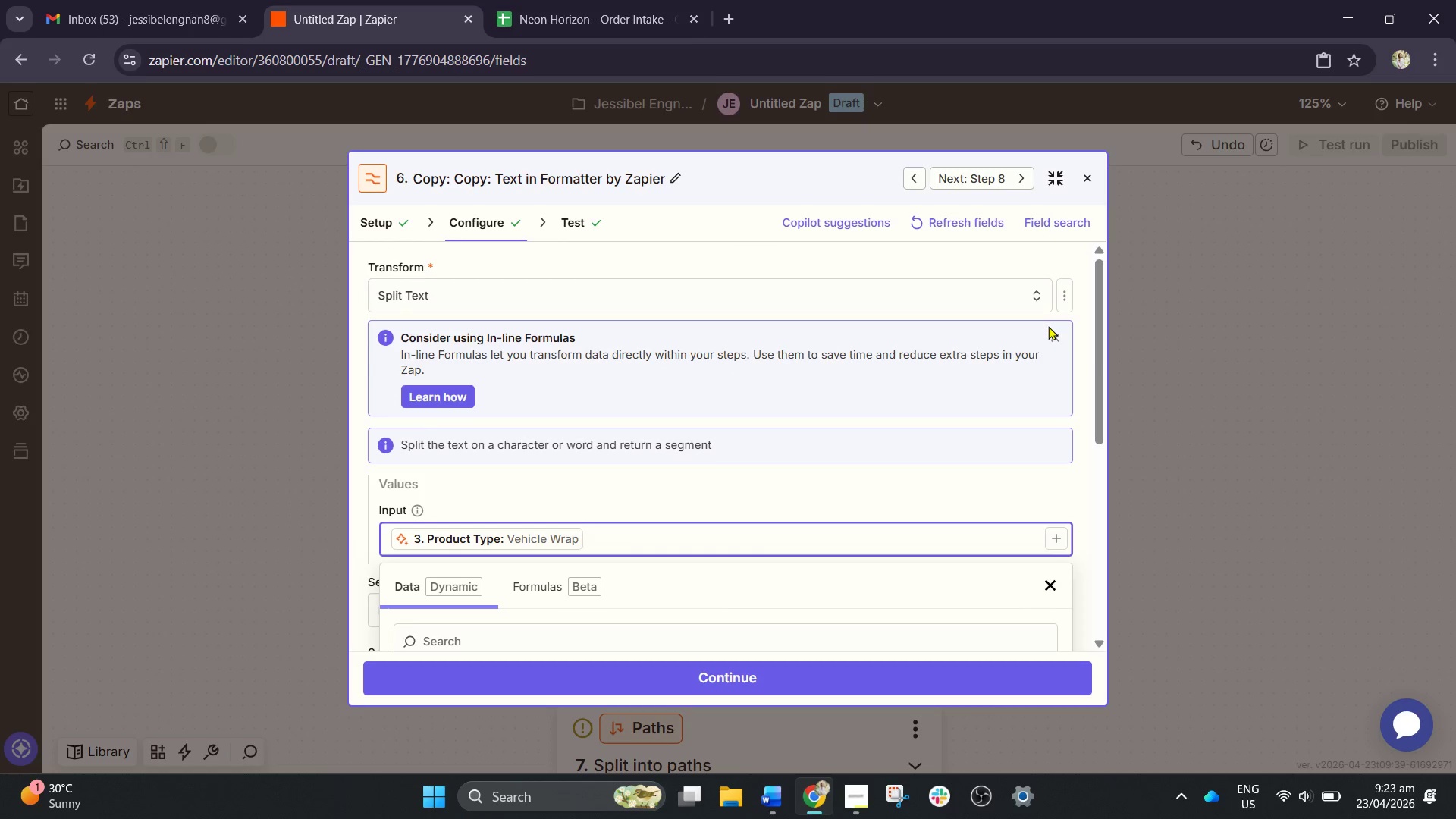 
left_click([1050, 331])
 